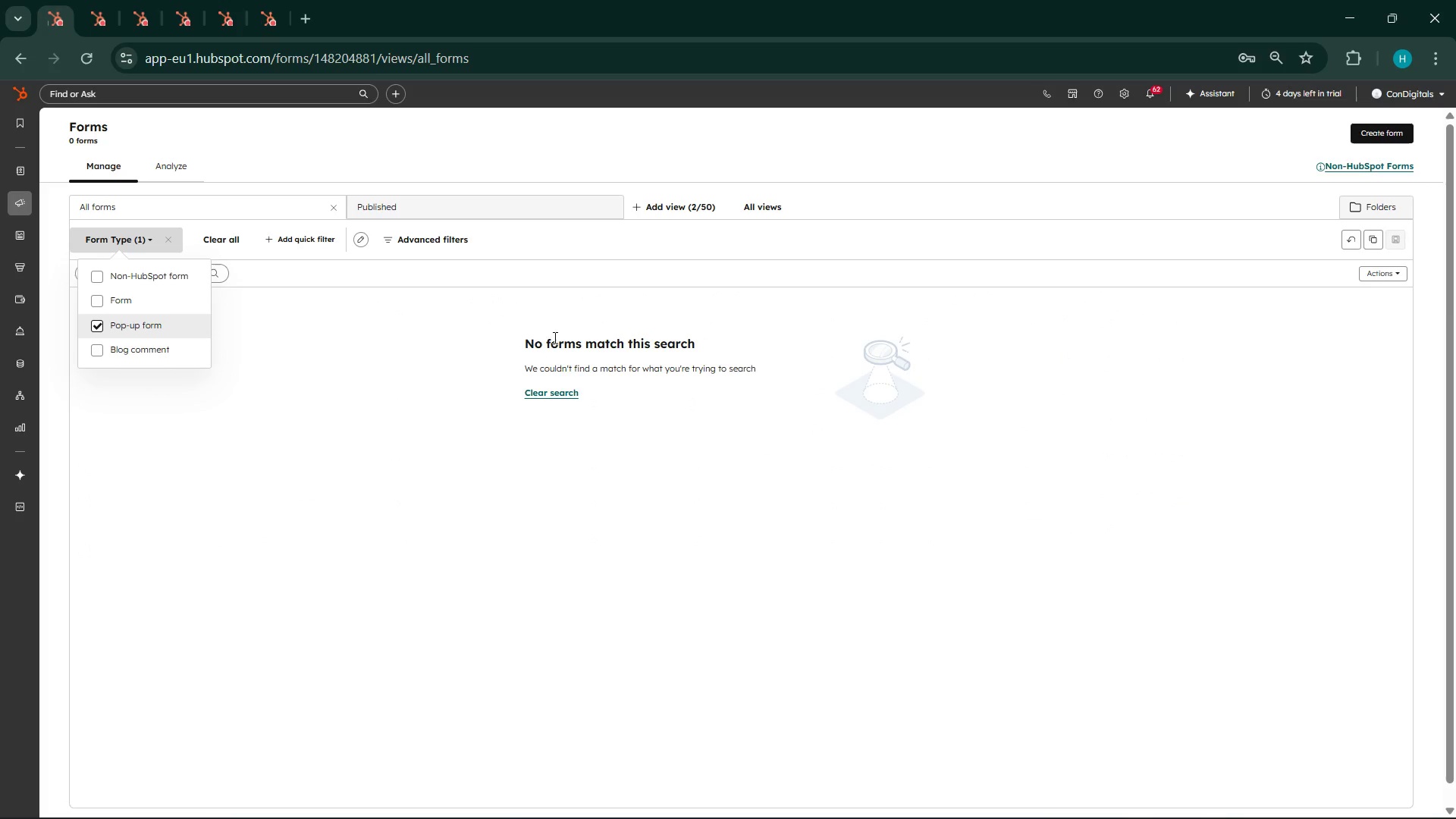 
left_click([389, 385])
 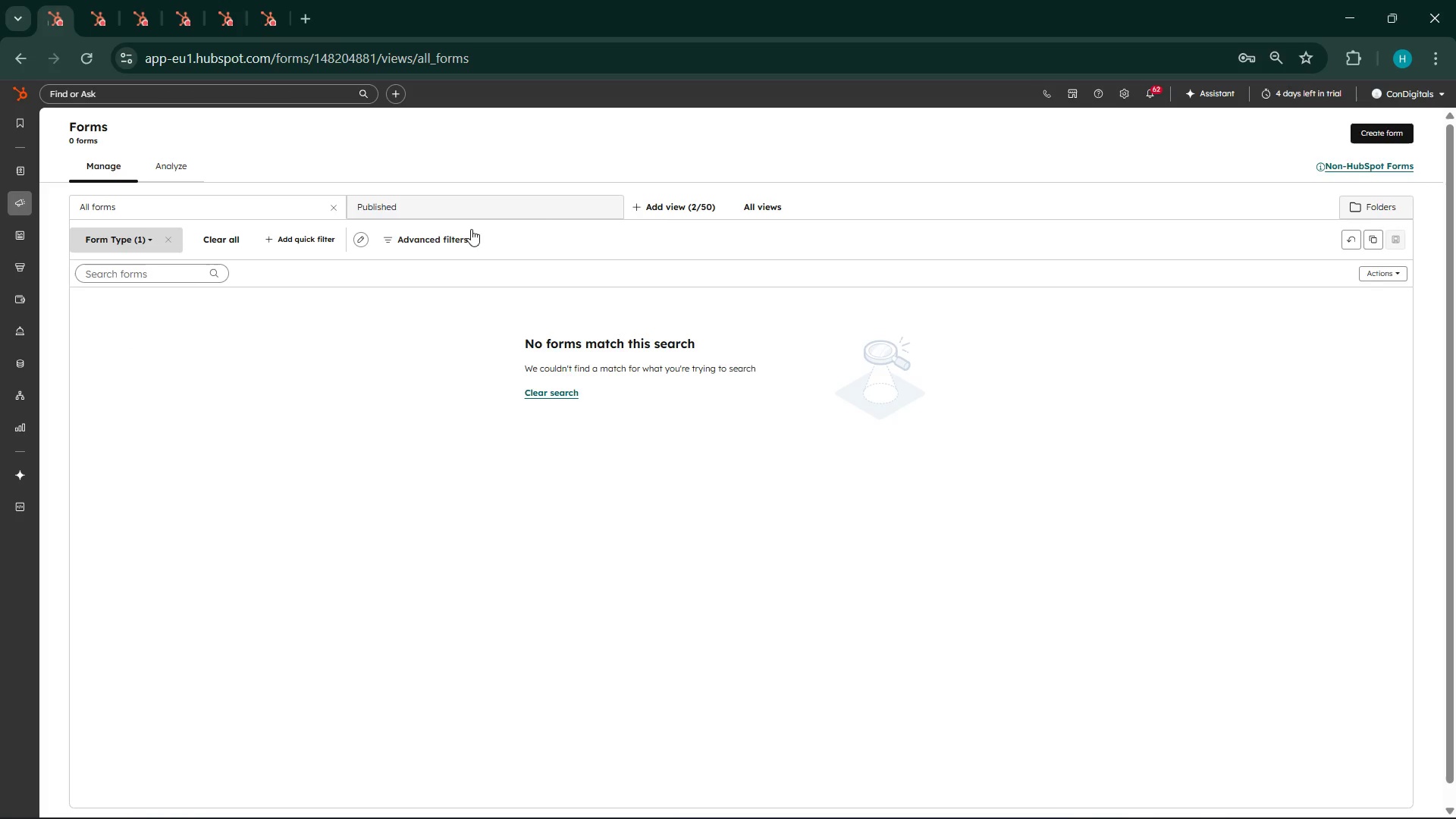 
wait(5.58)
 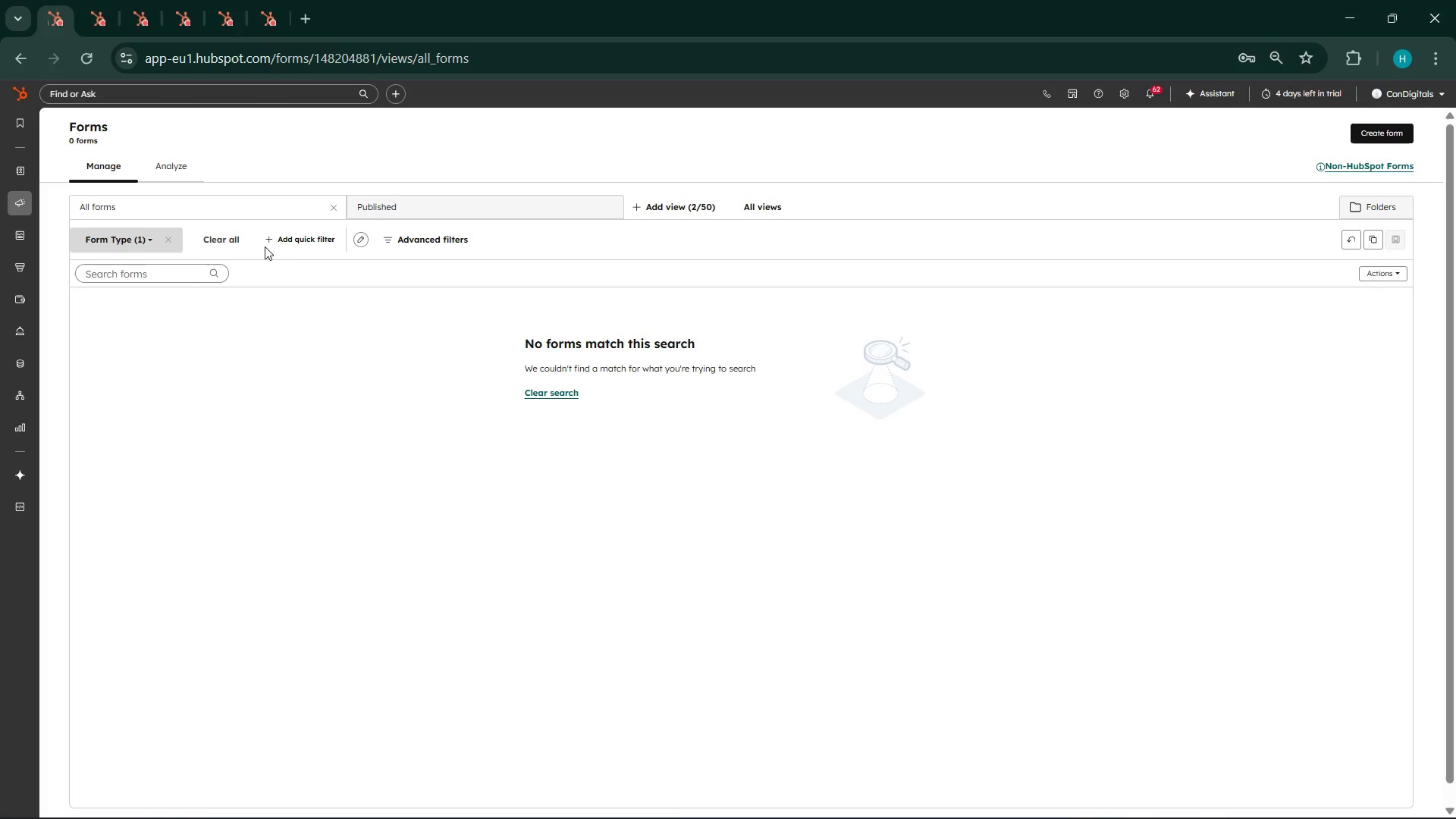 
left_click([1376, 133])
 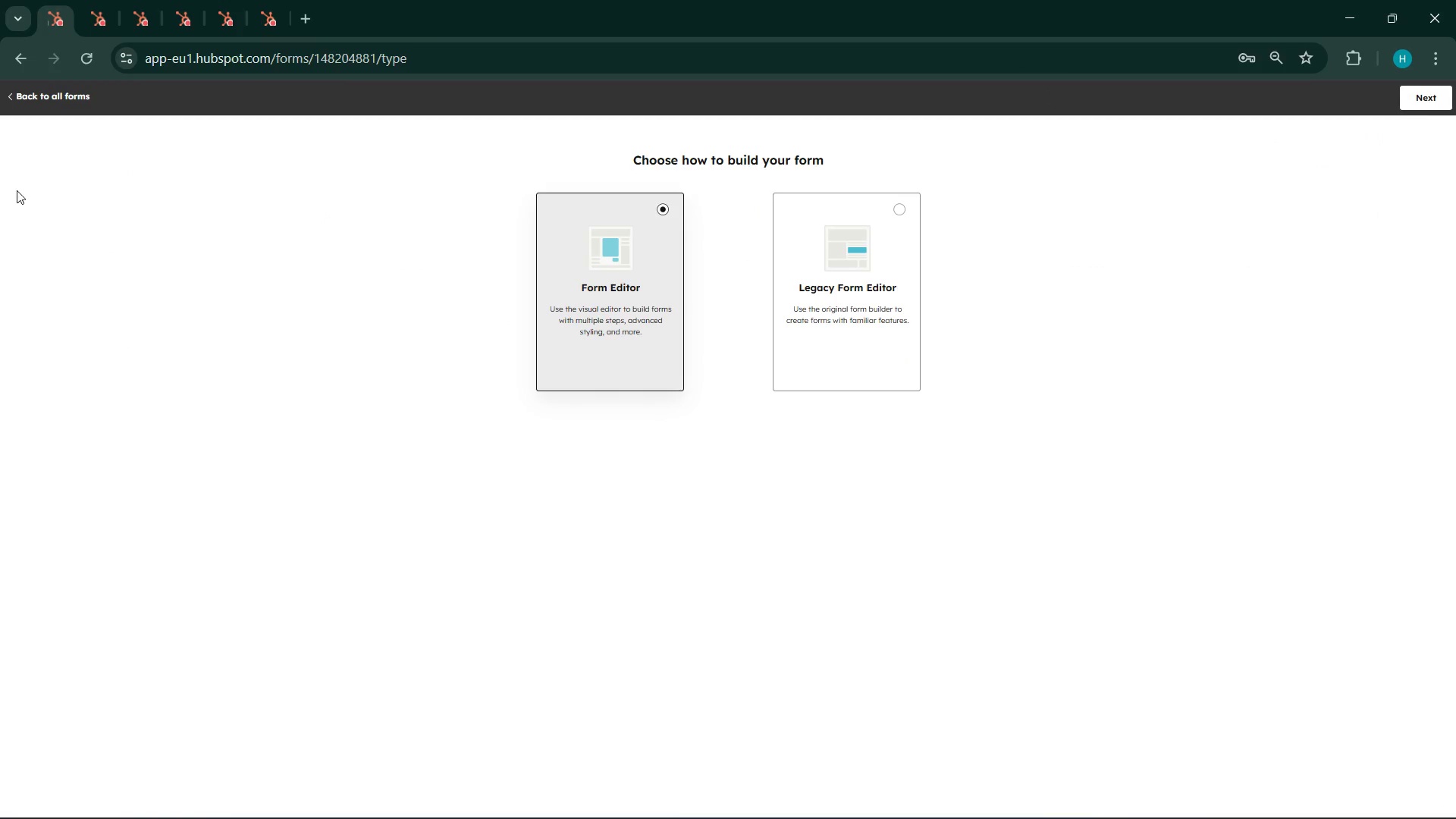 
left_click([46, 94])
 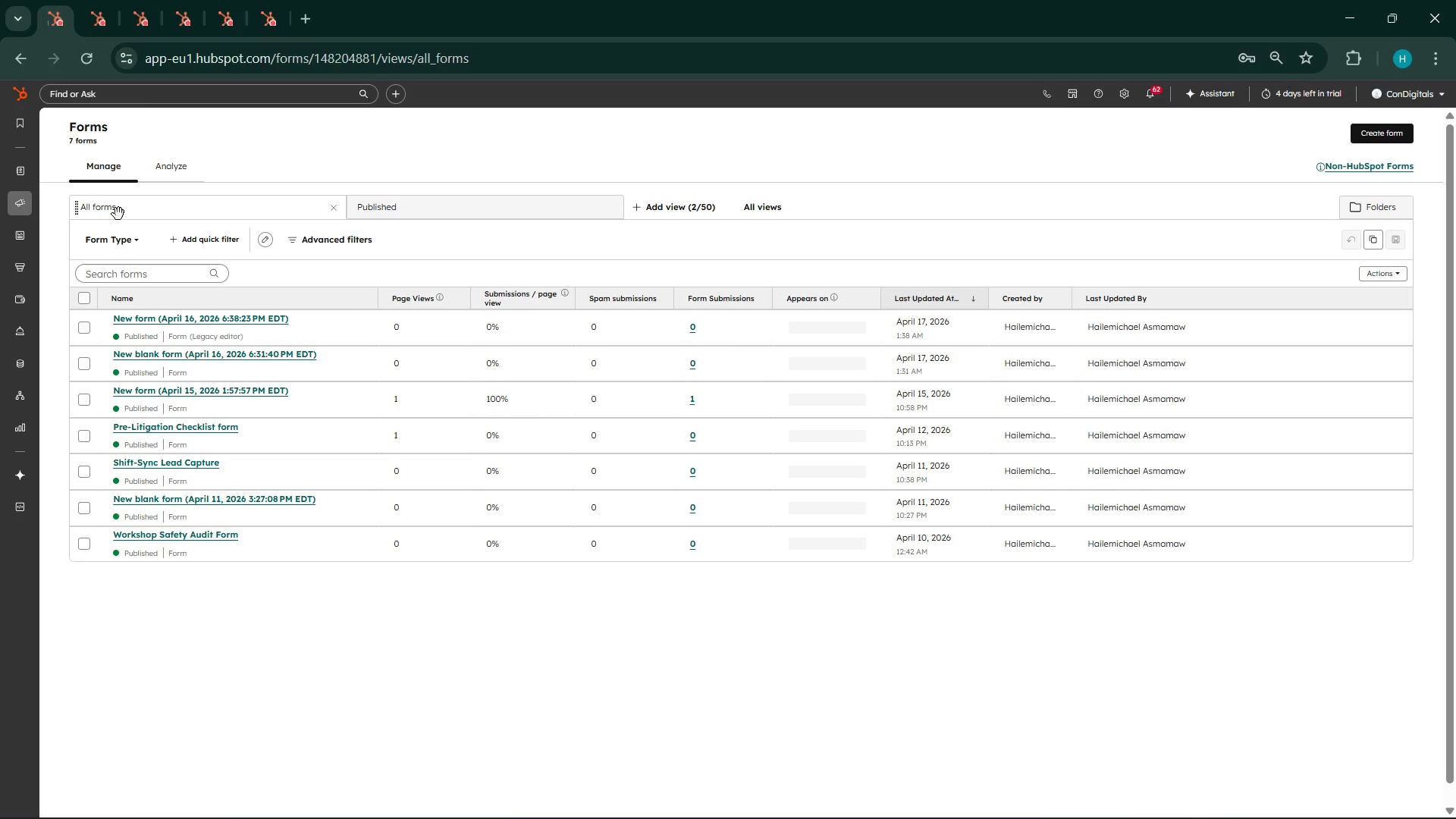 
left_click([118, 235])
 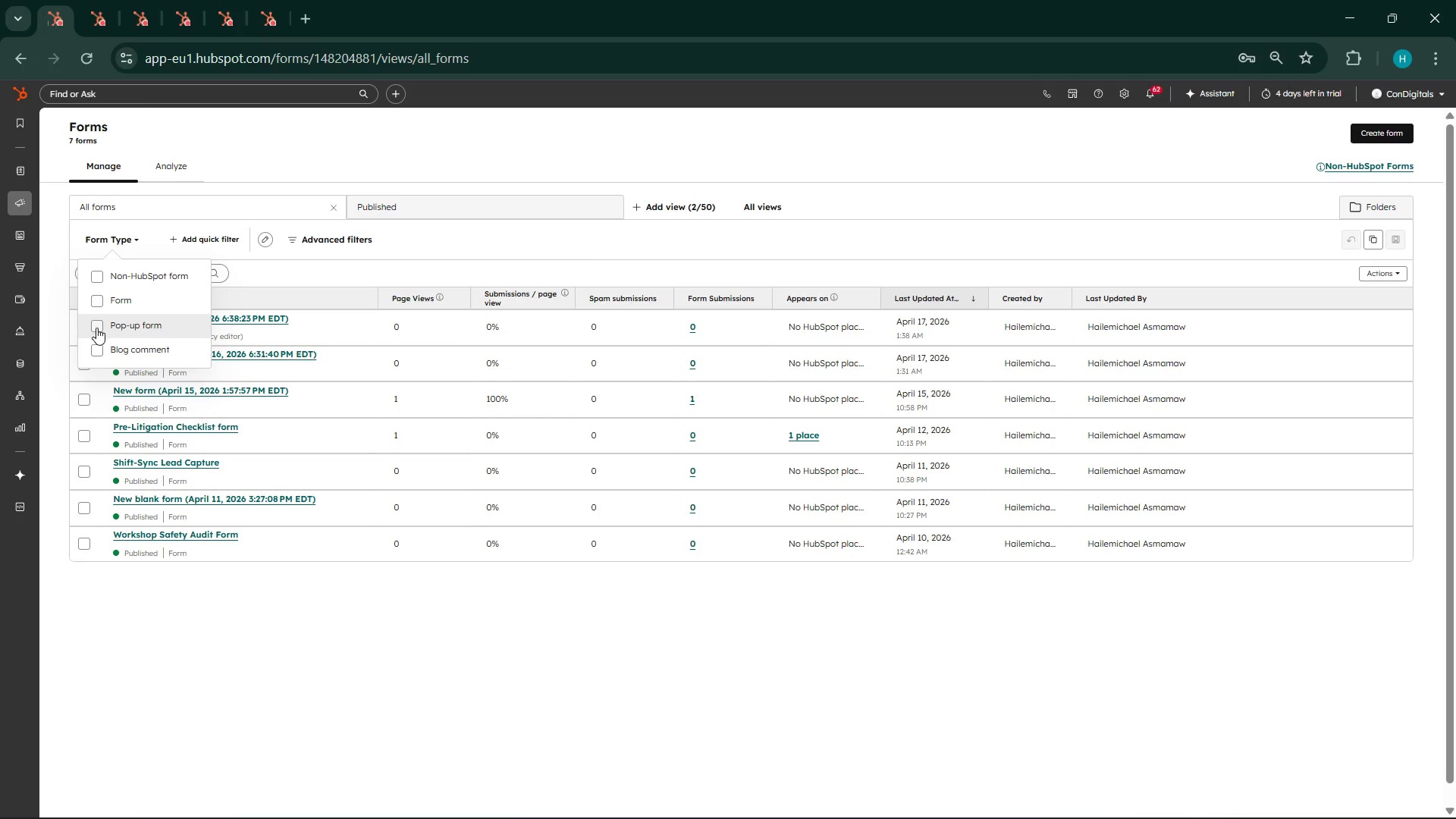 
left_click([96, 328])
 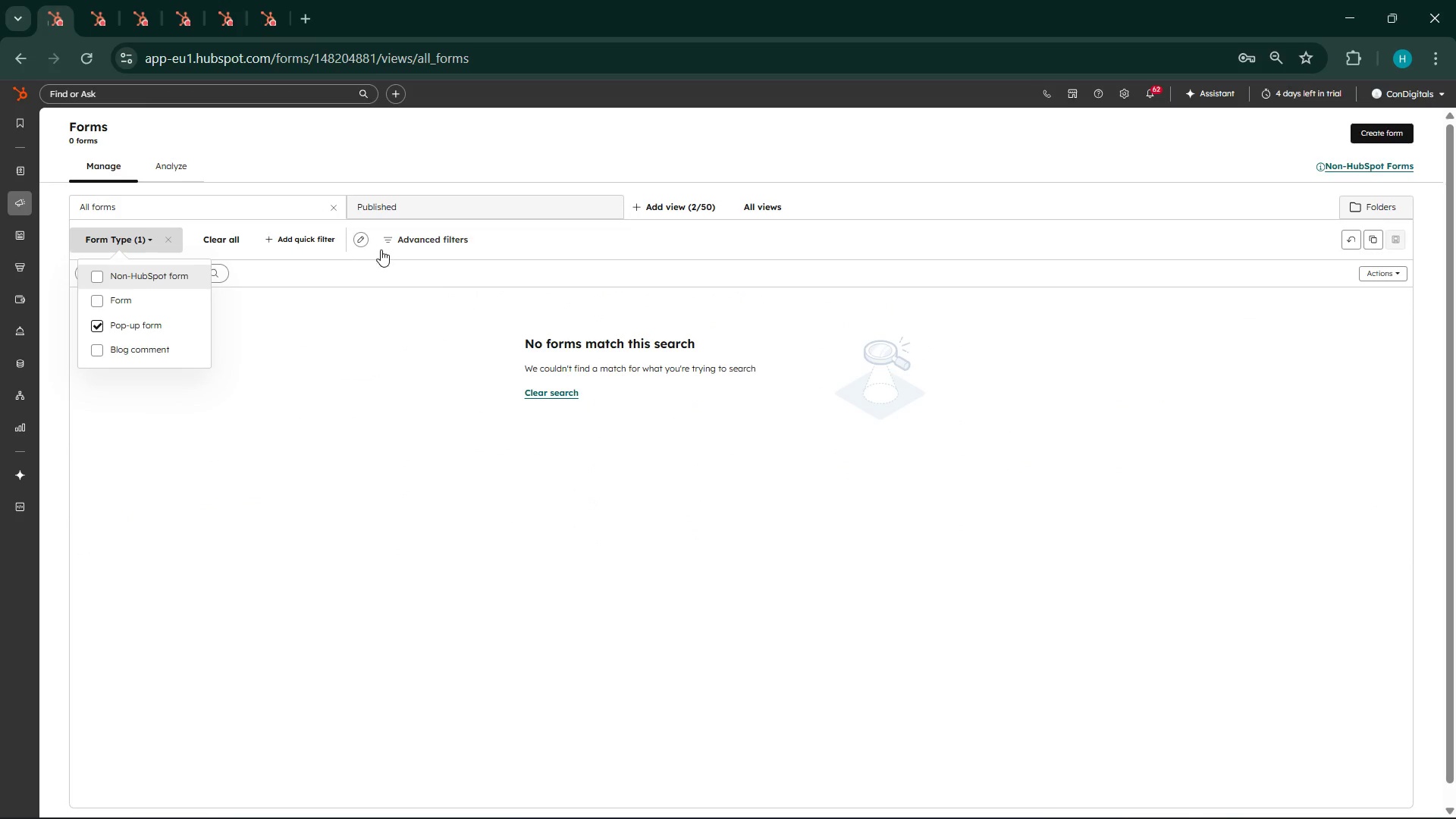 
left_click([283, 269])
 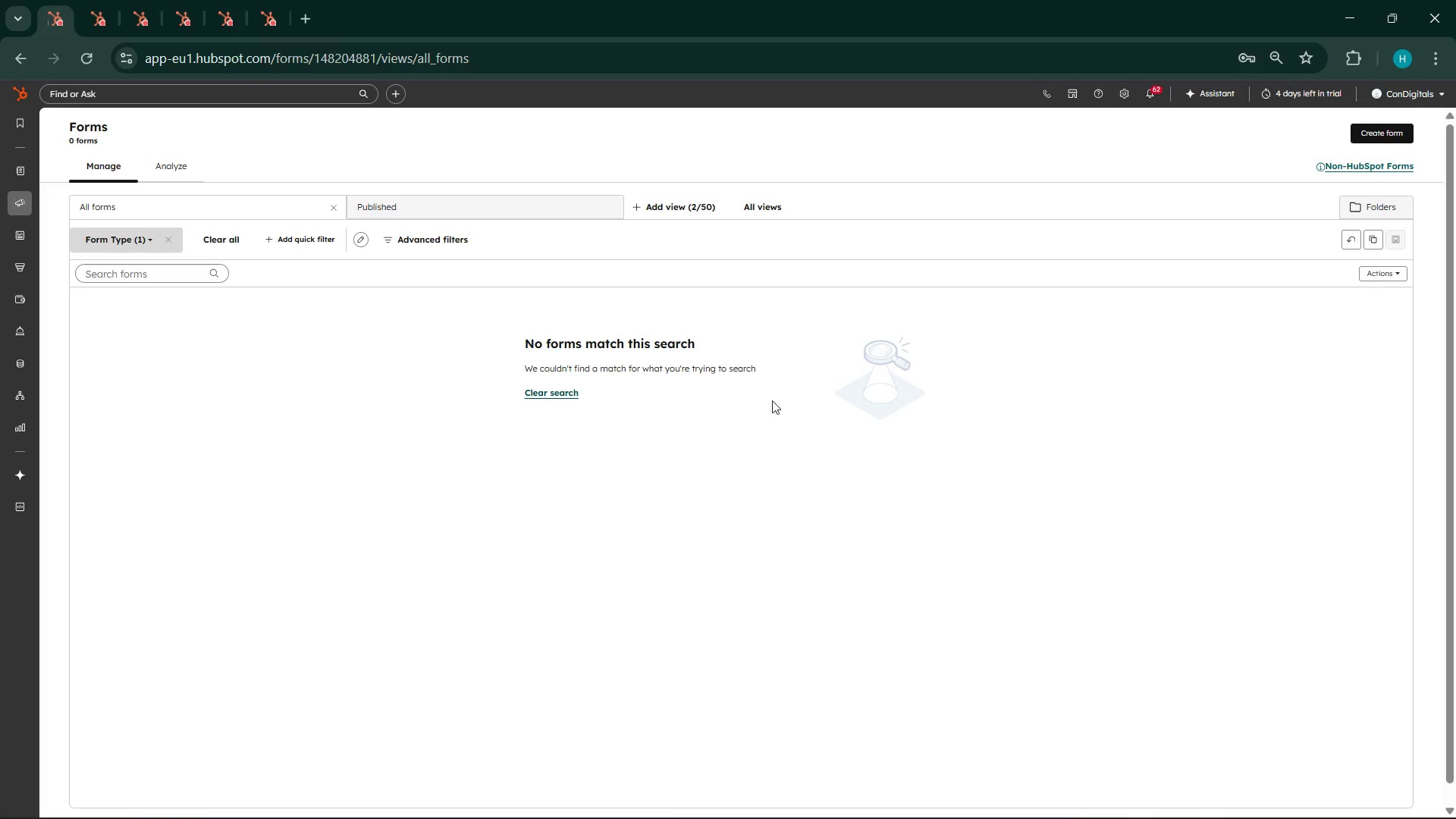 
left_click([1378, 273])
 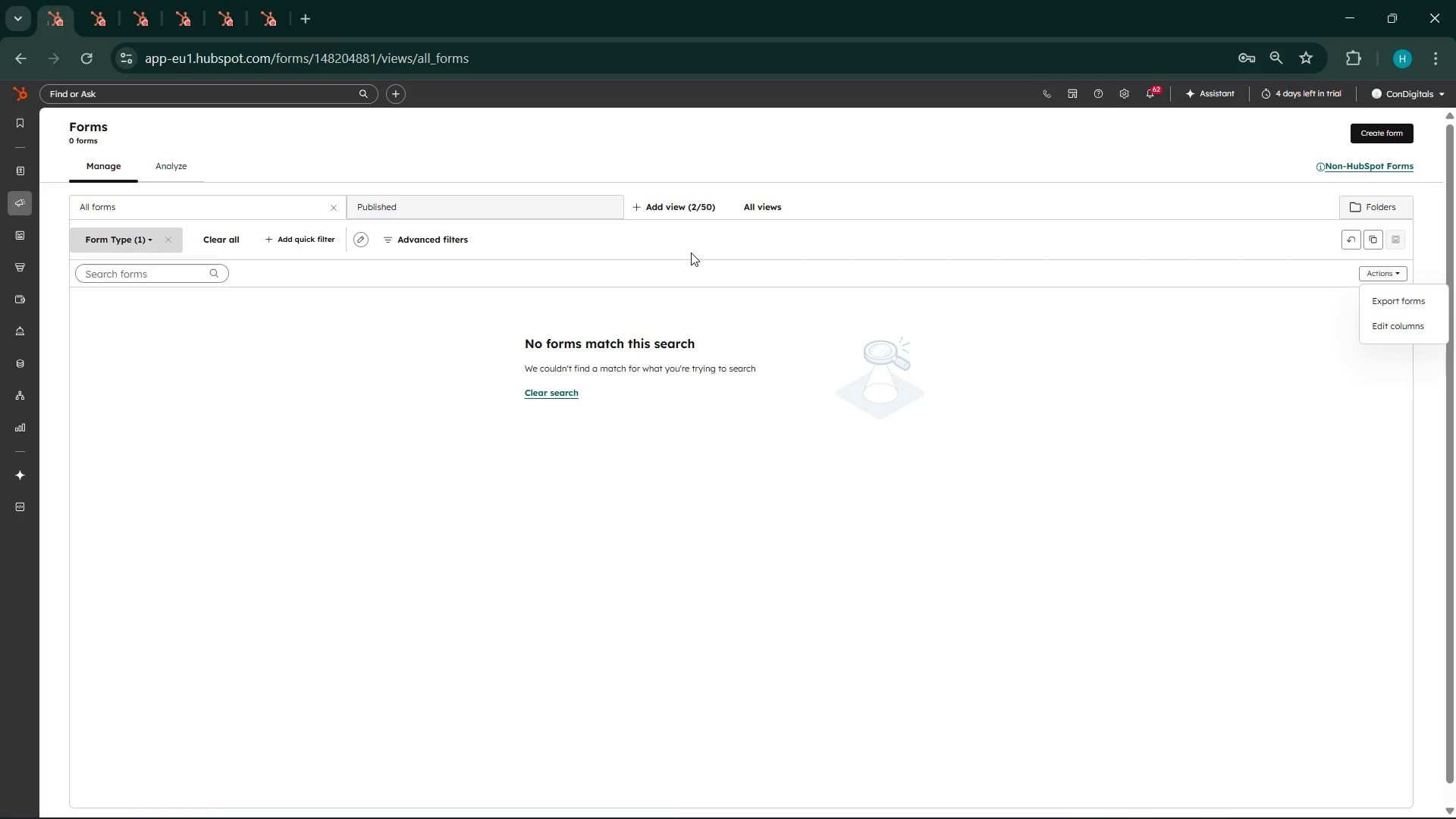 
wait(11.38)
 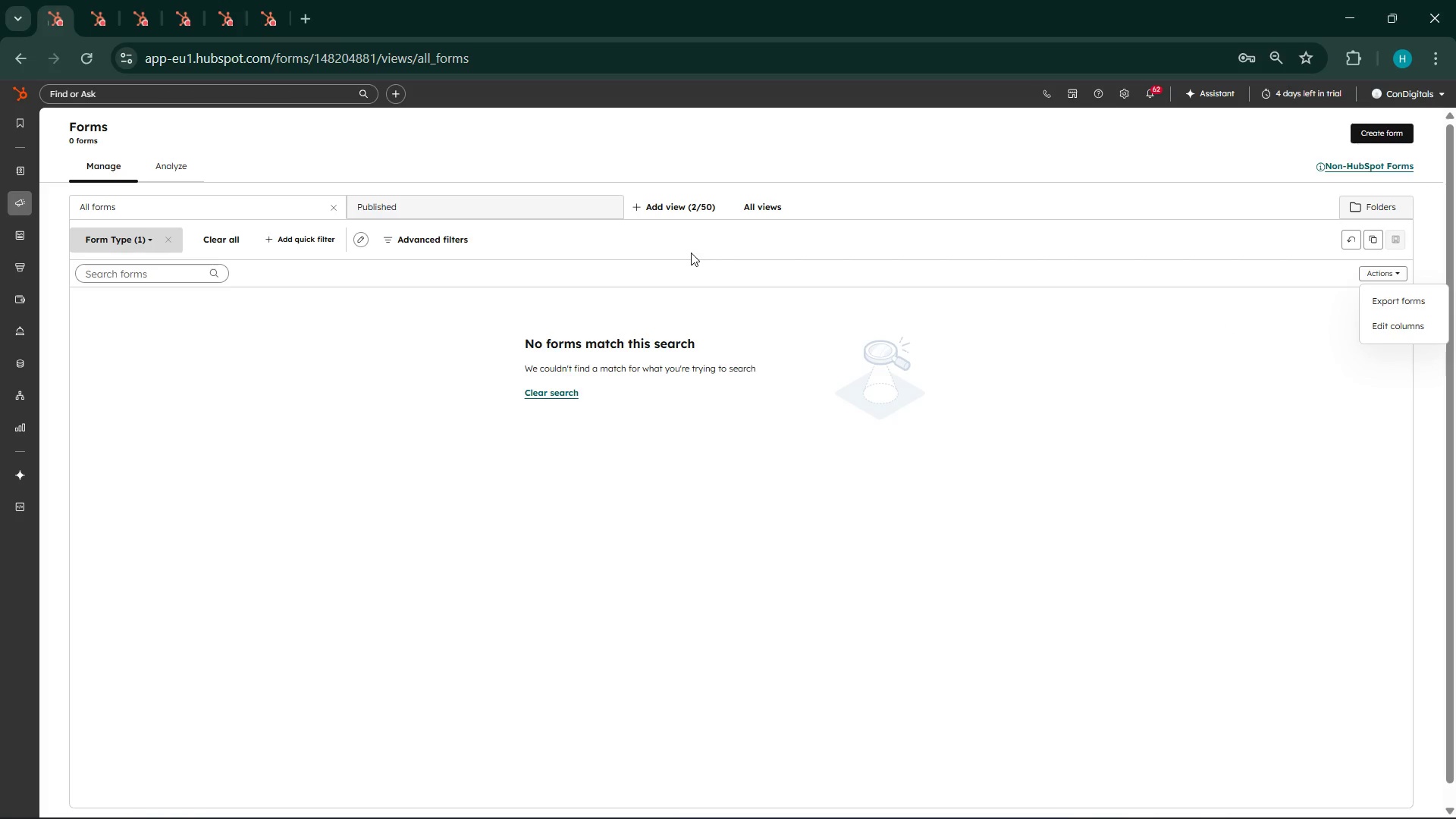 
left_click([124, 277])
 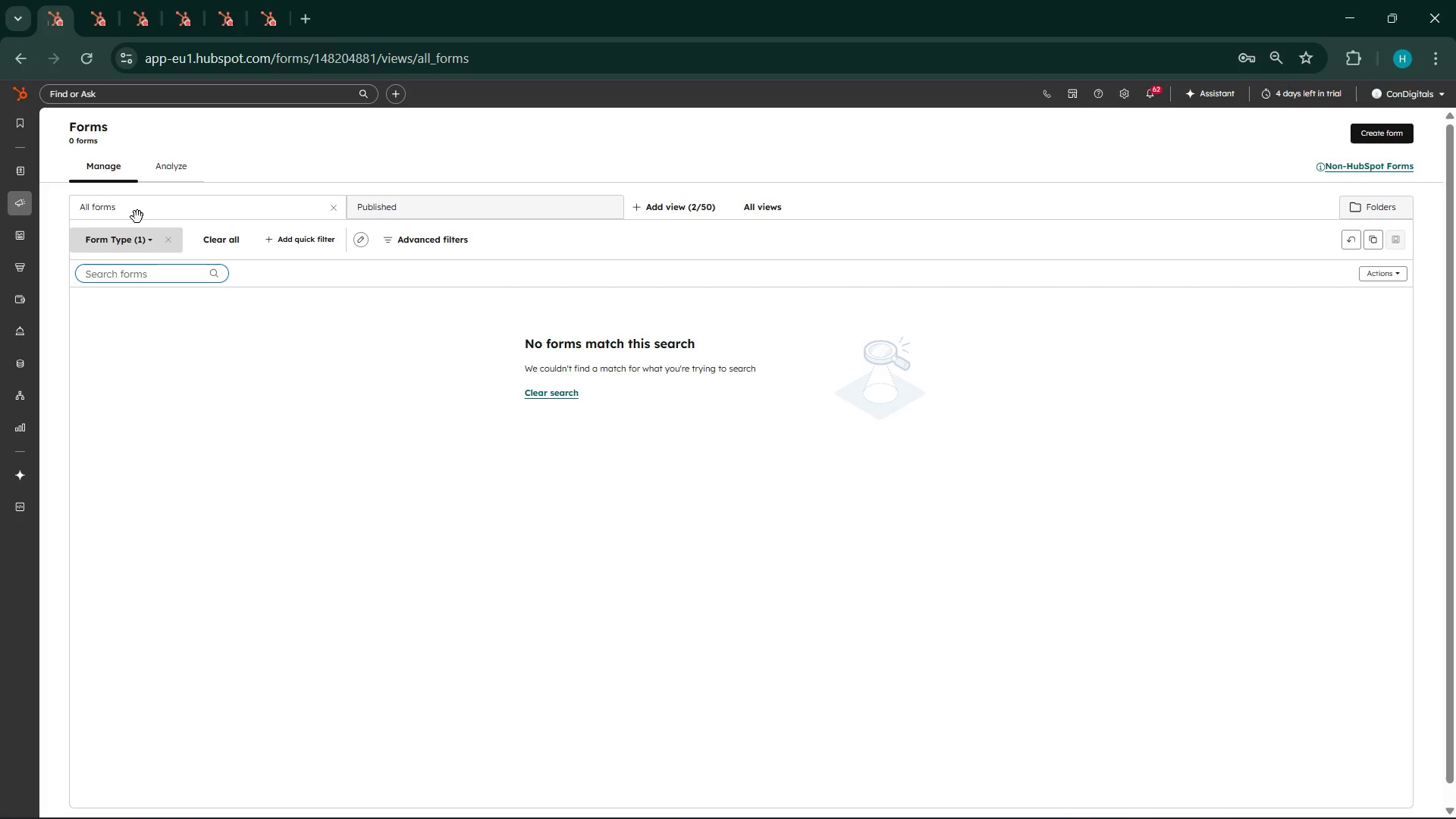 
wait(49.11)
 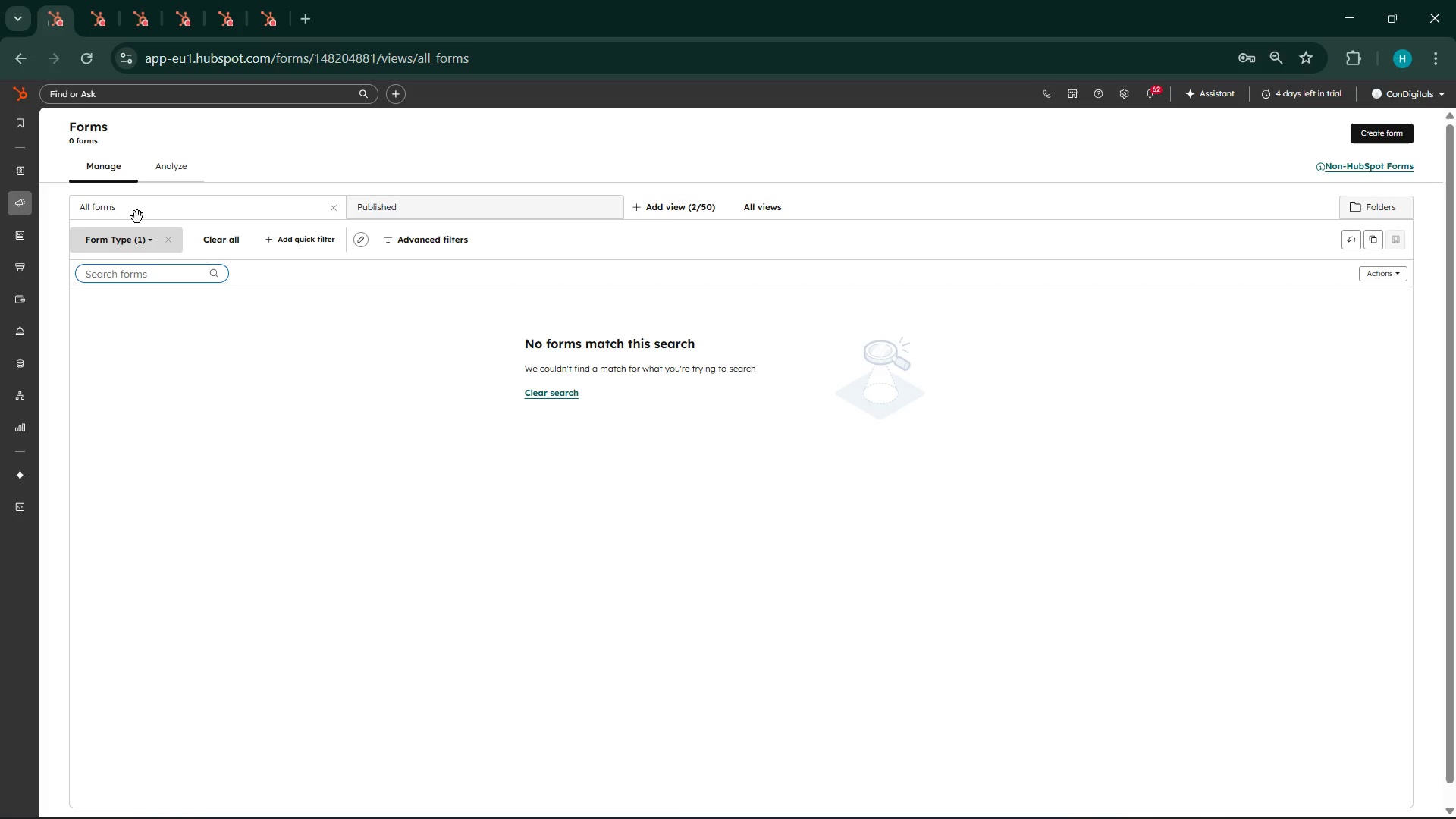 
left_click([1354, 140])
 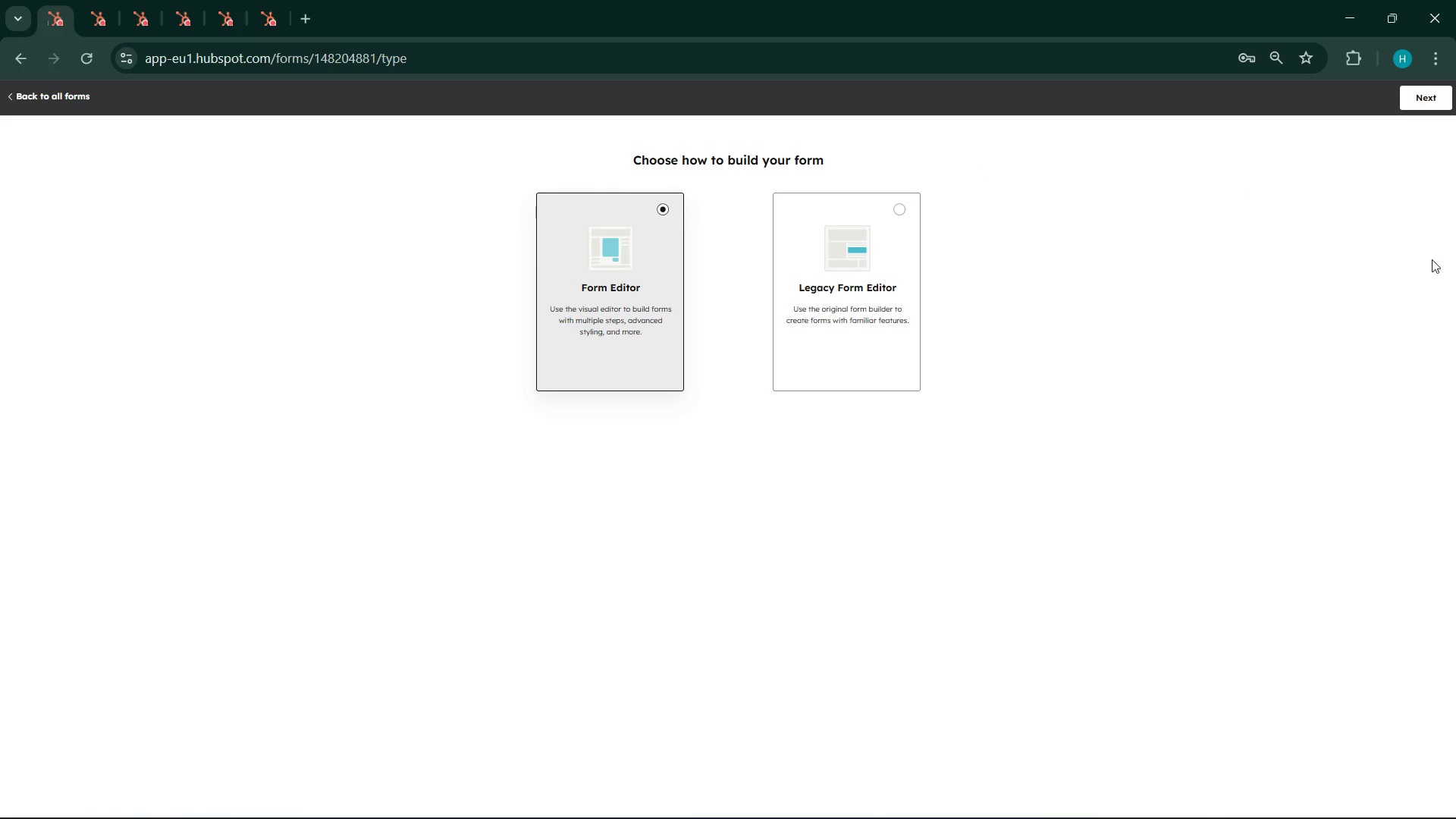 
left_click([1408, 99])
 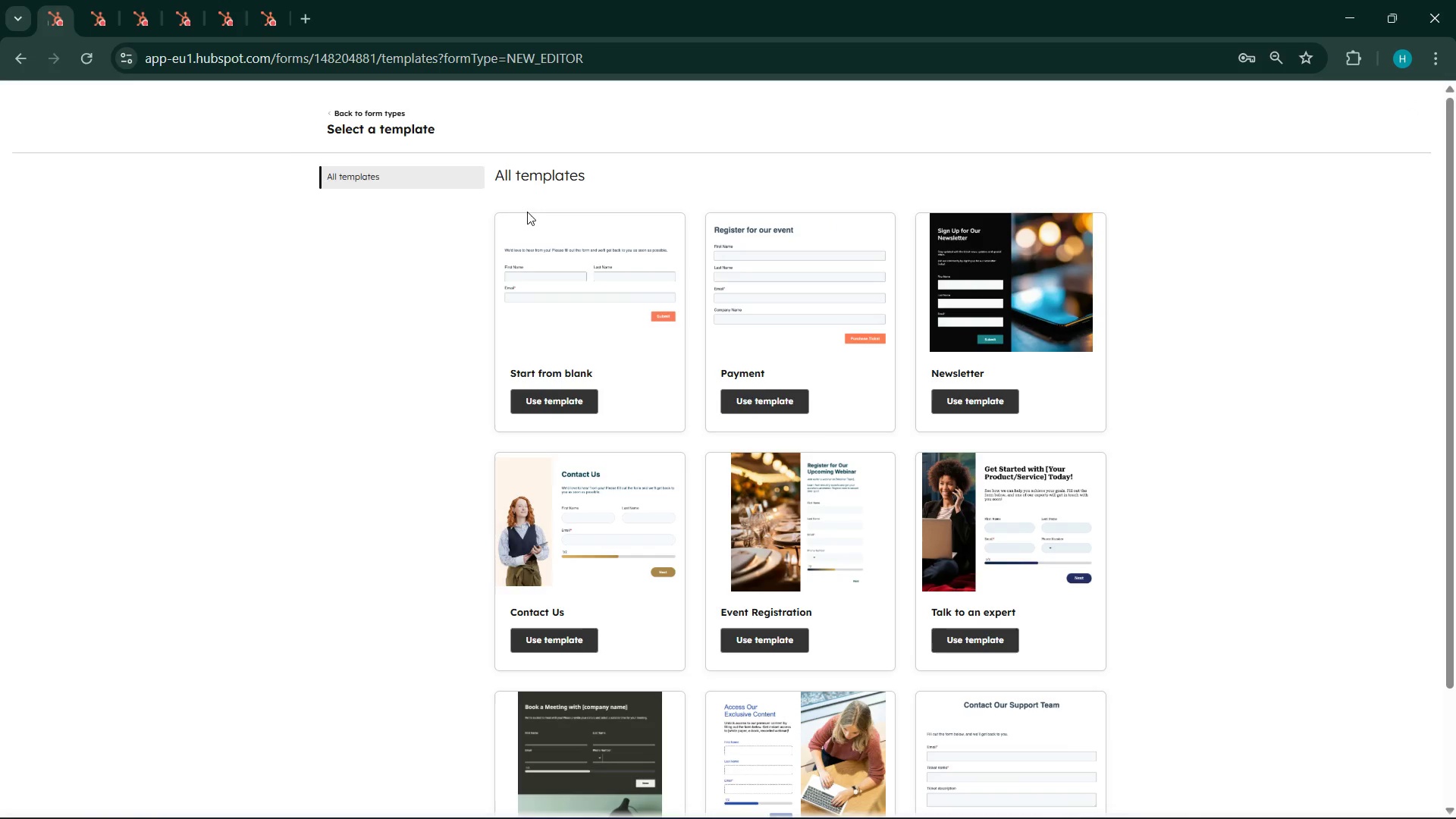 
left_click([533, 183])
 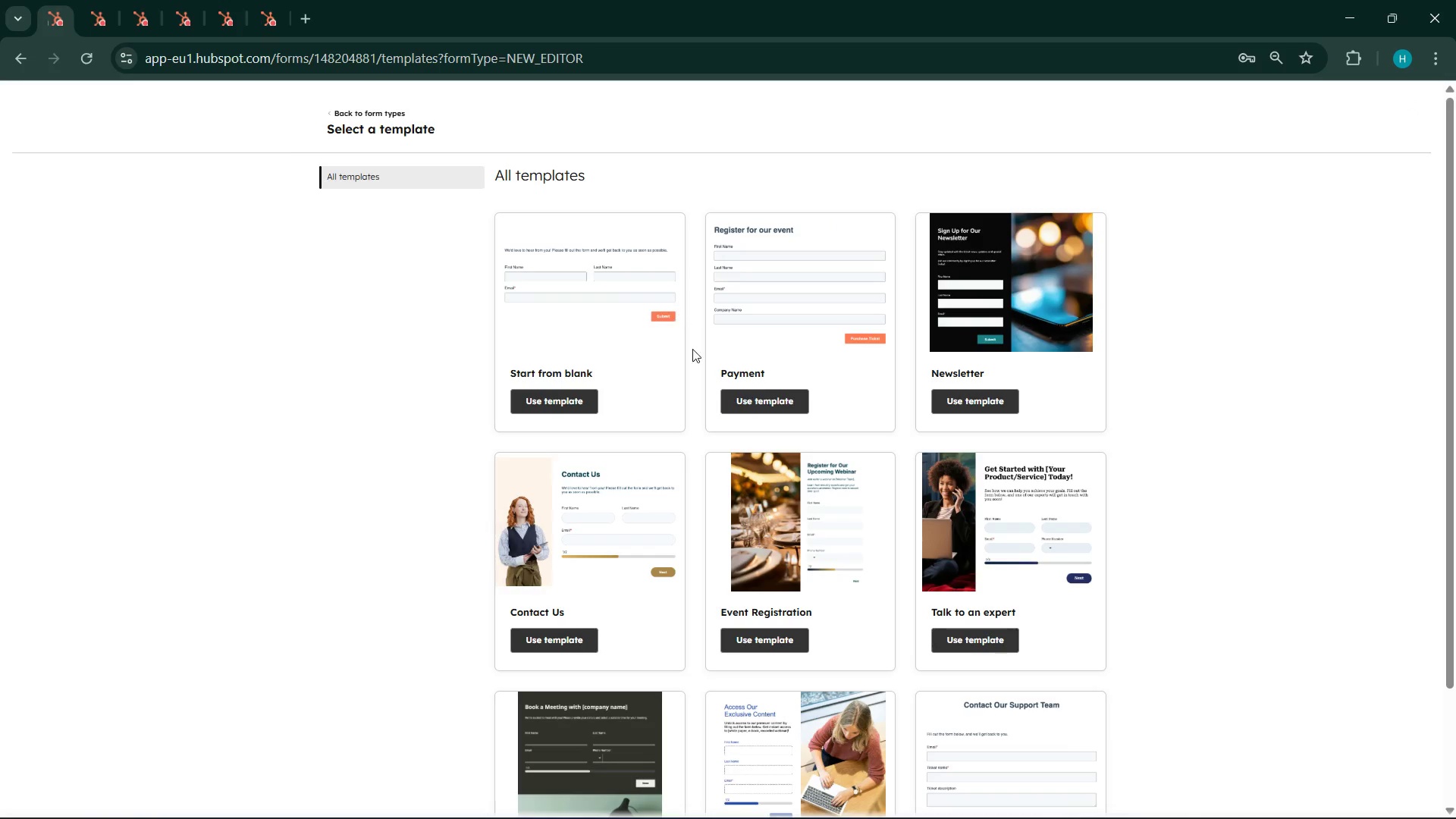 
scroll: coordinate [694, 356], scroll_direction: down, amount: 5.0
 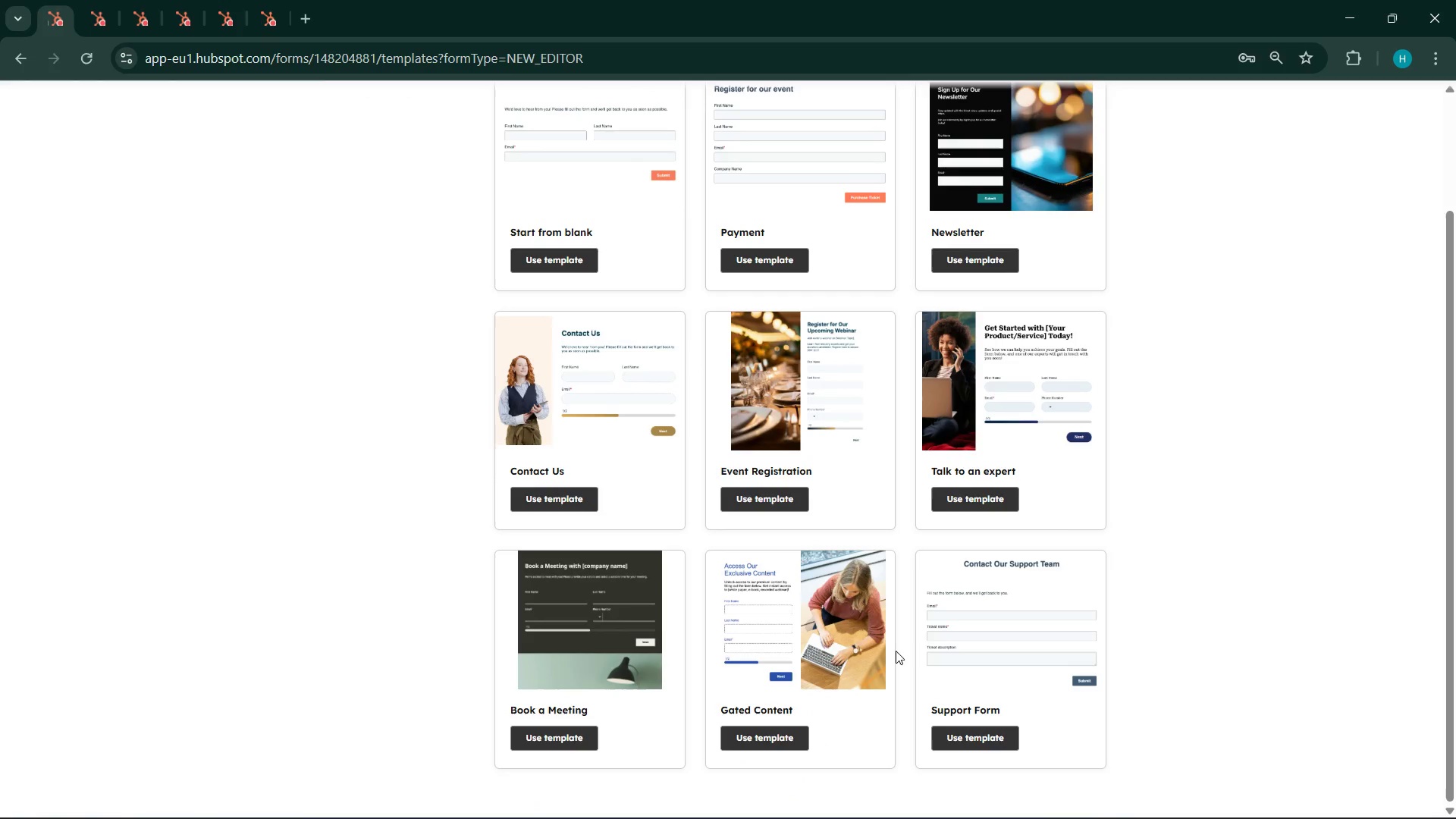 
scroll: coordinate [1250, 359], scroll_direction: up, amount: 8.0
 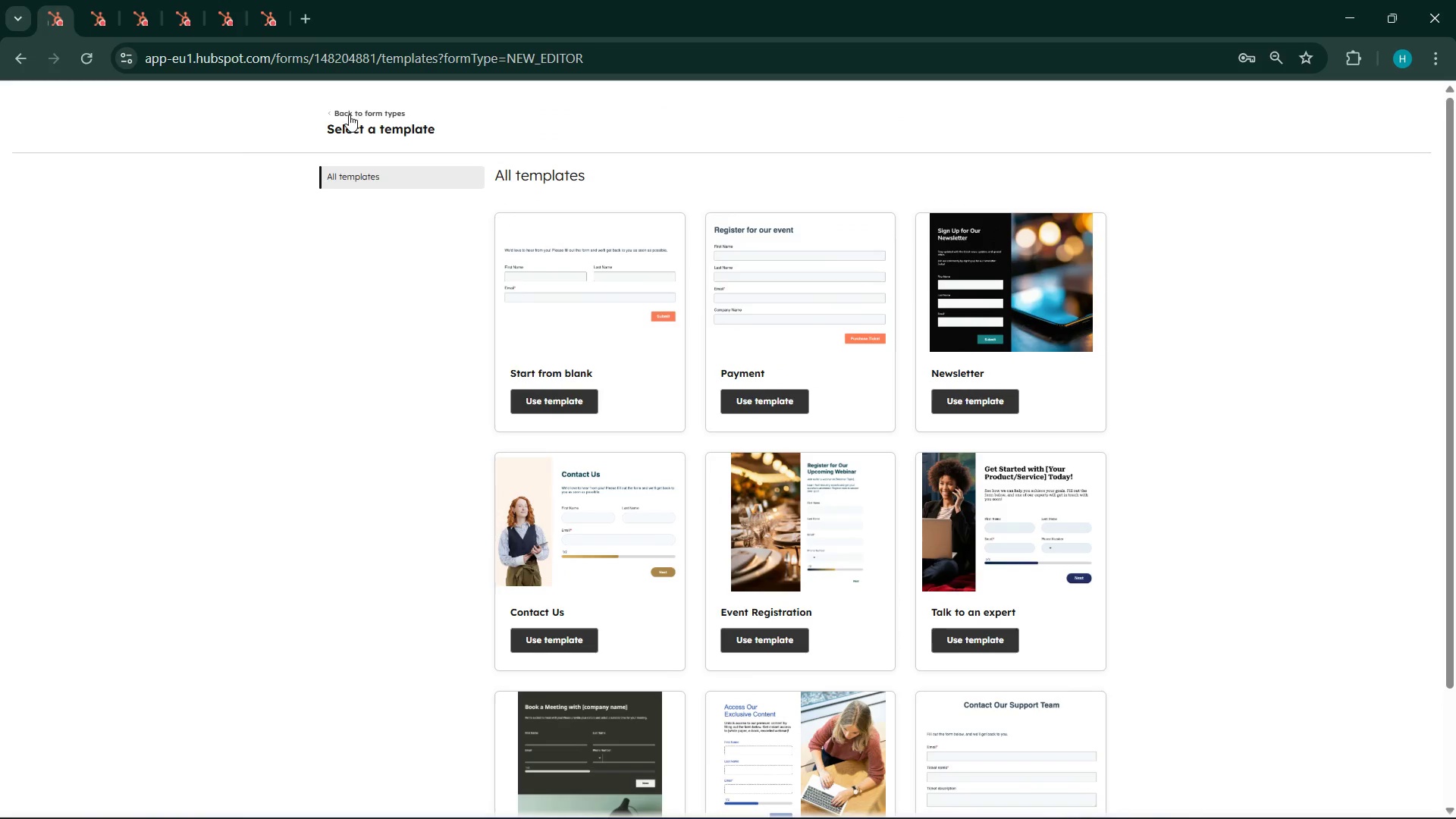 
left_click([340, 106])
 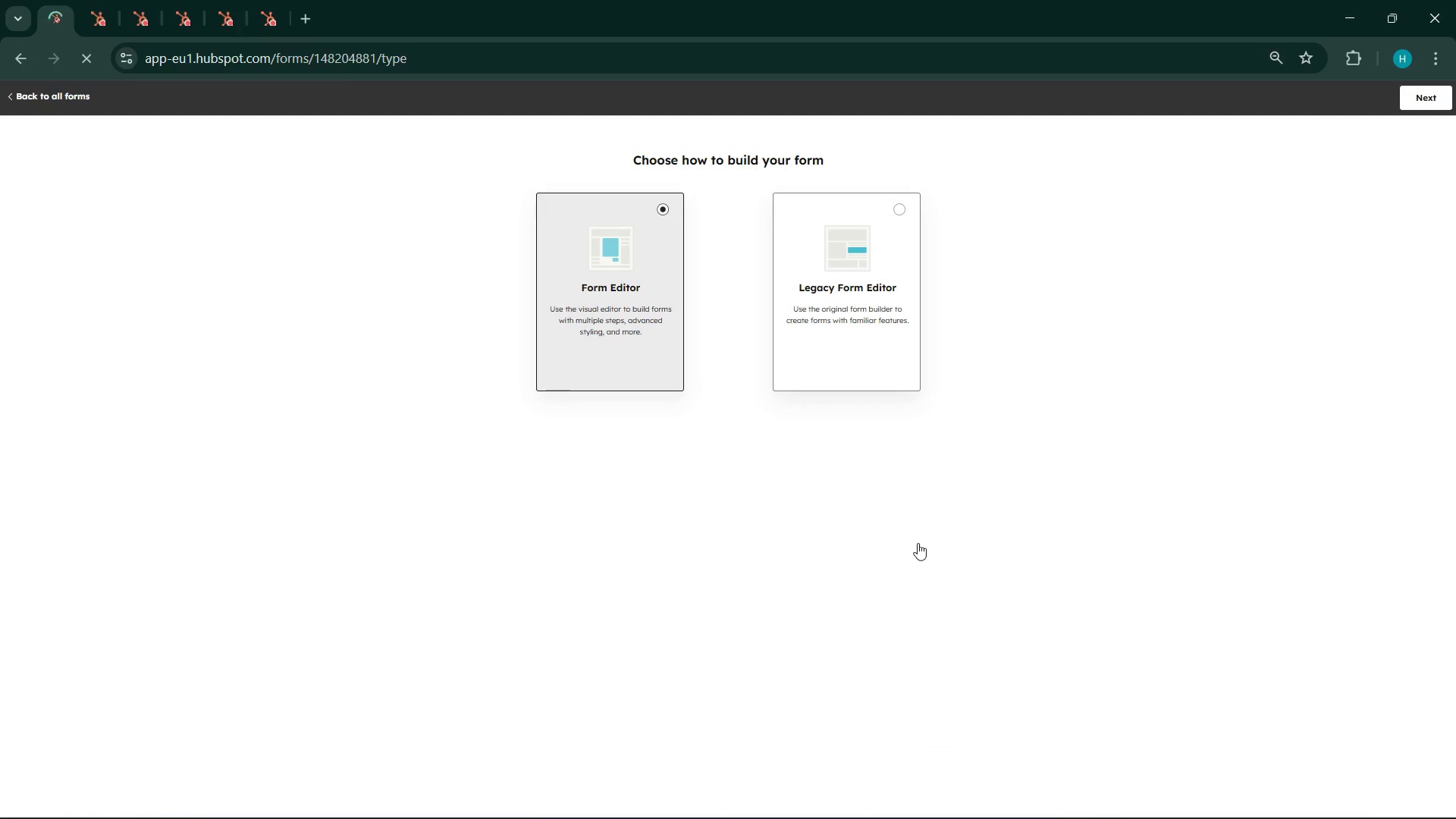 
left_click([877, 232])
 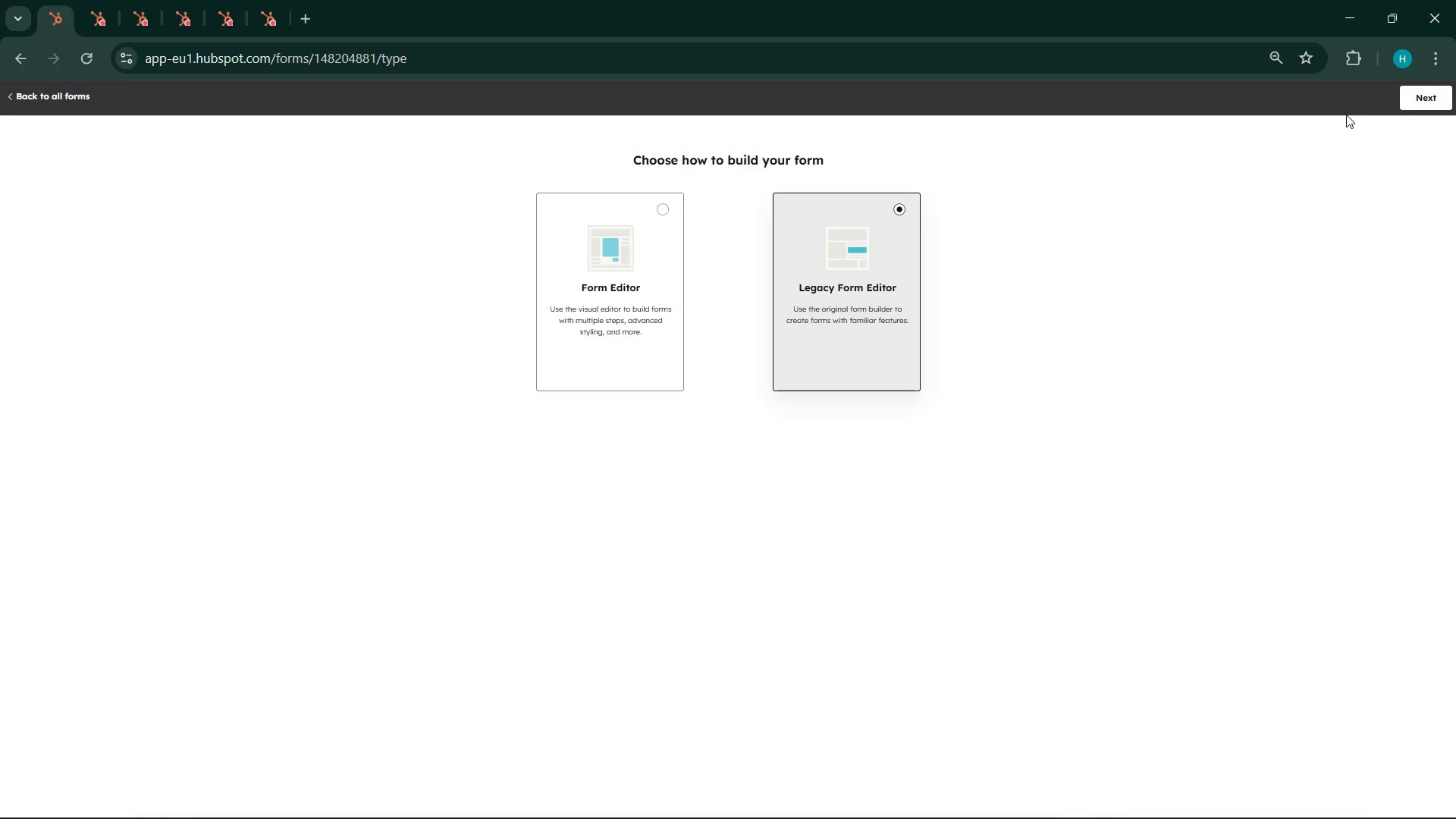 
left_click([1419, 99])
 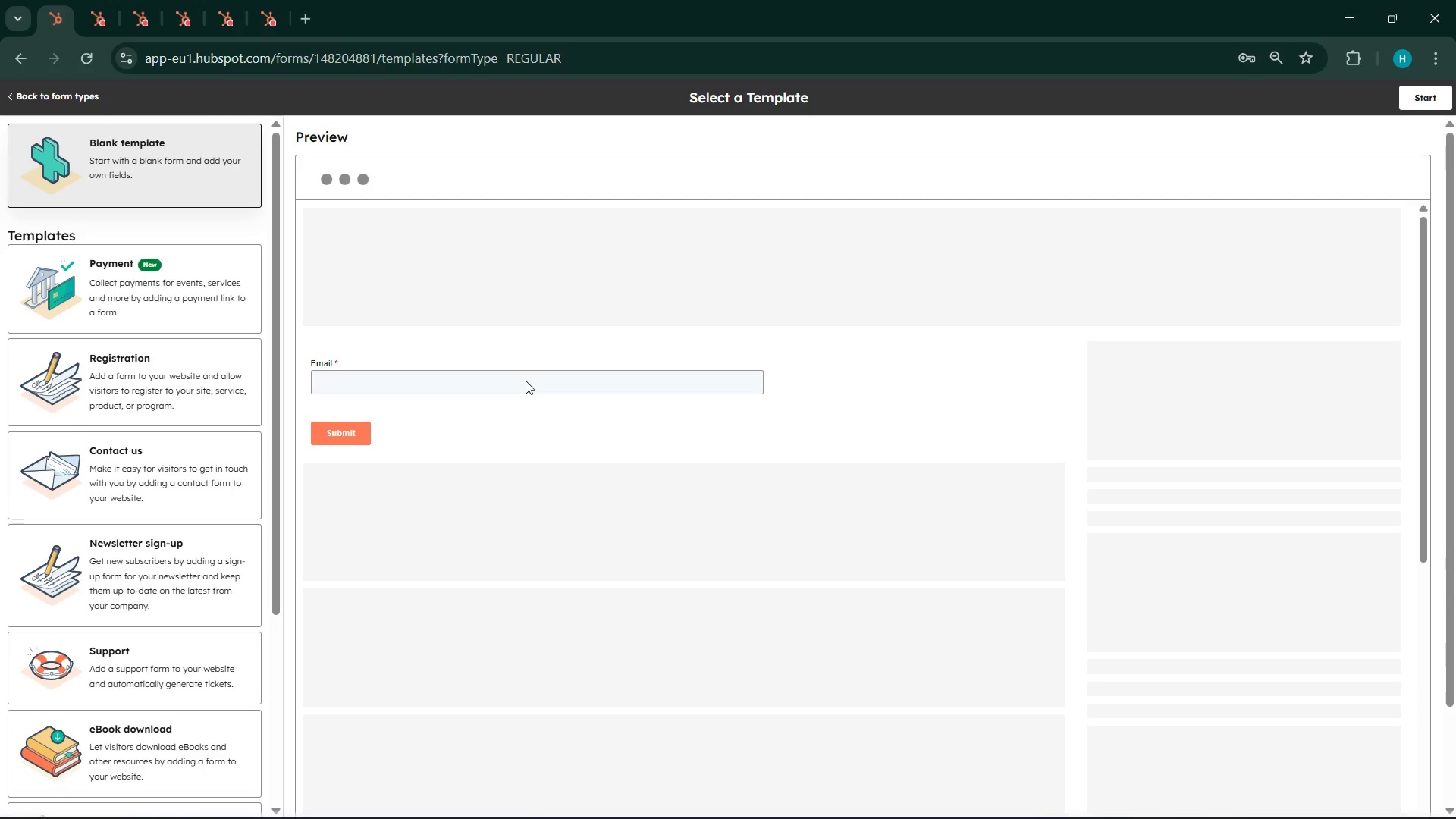 
scroll: coordinate [97, 391], scroll_direction: down, amount: 4.0
 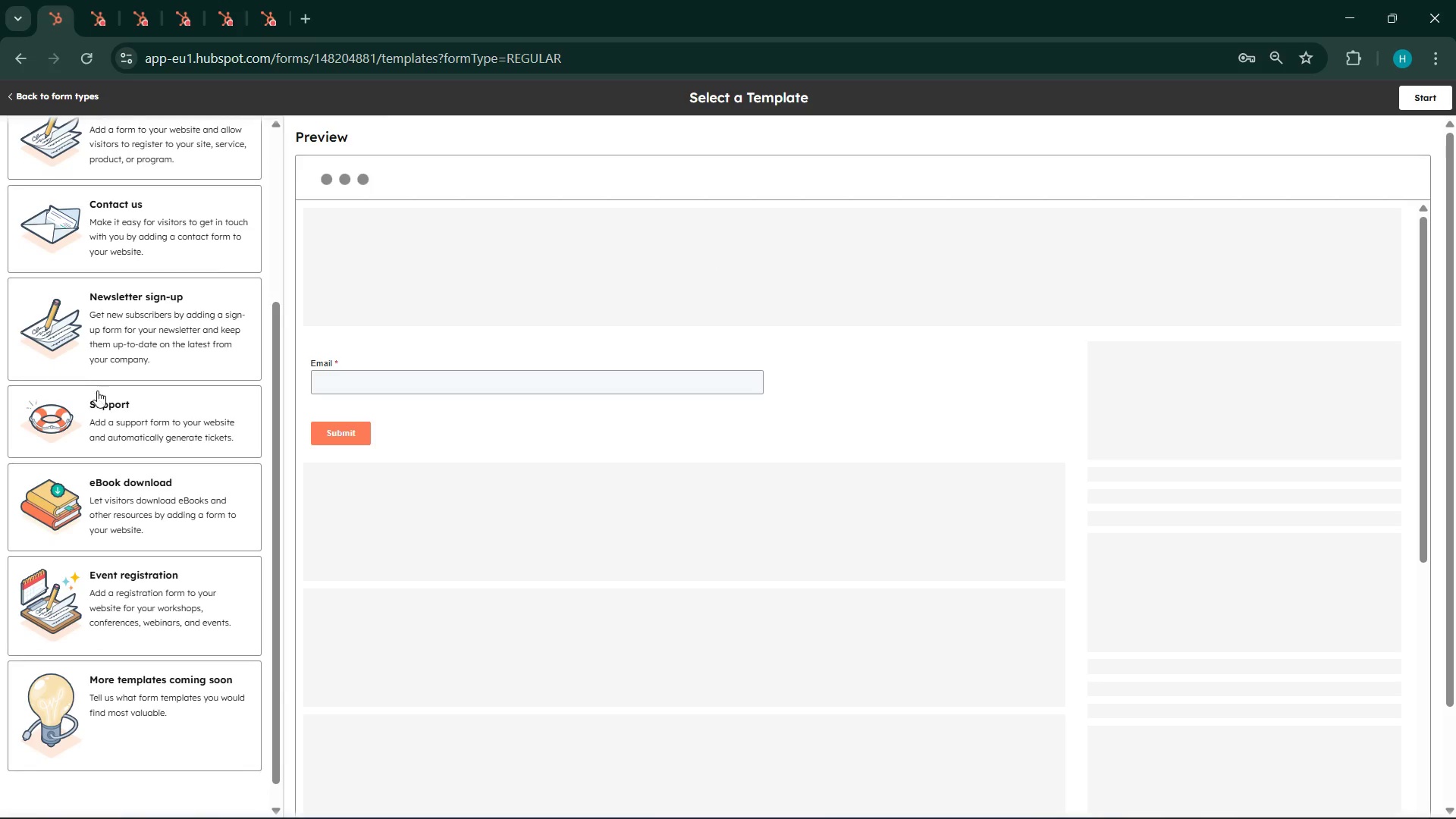 
scroll: coordinate [104, 375], scroll_direction: up, amount: 9.0
 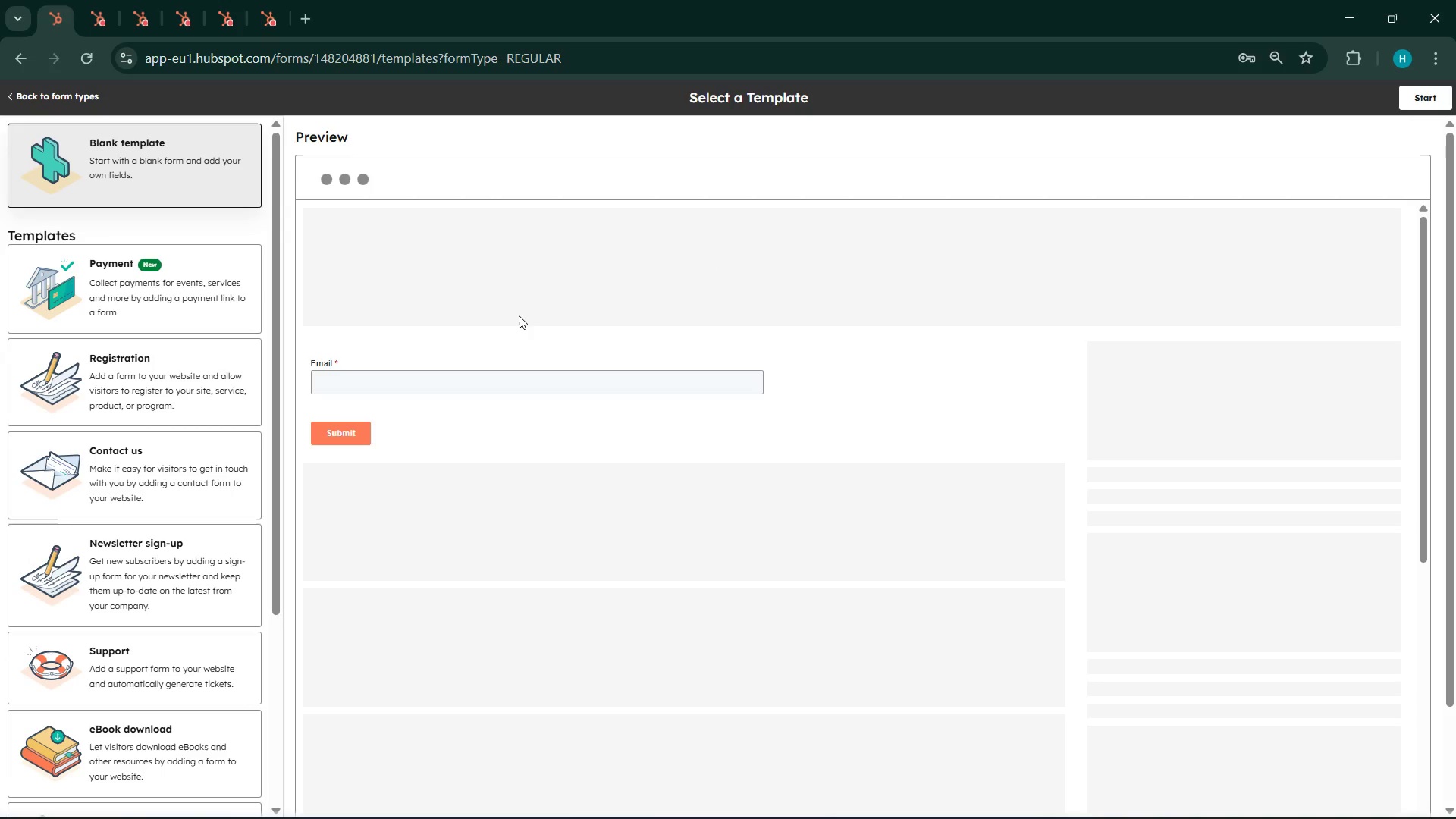 
scroll: coordinate [105, 521], scroll_direction: down, amount: 11.0
 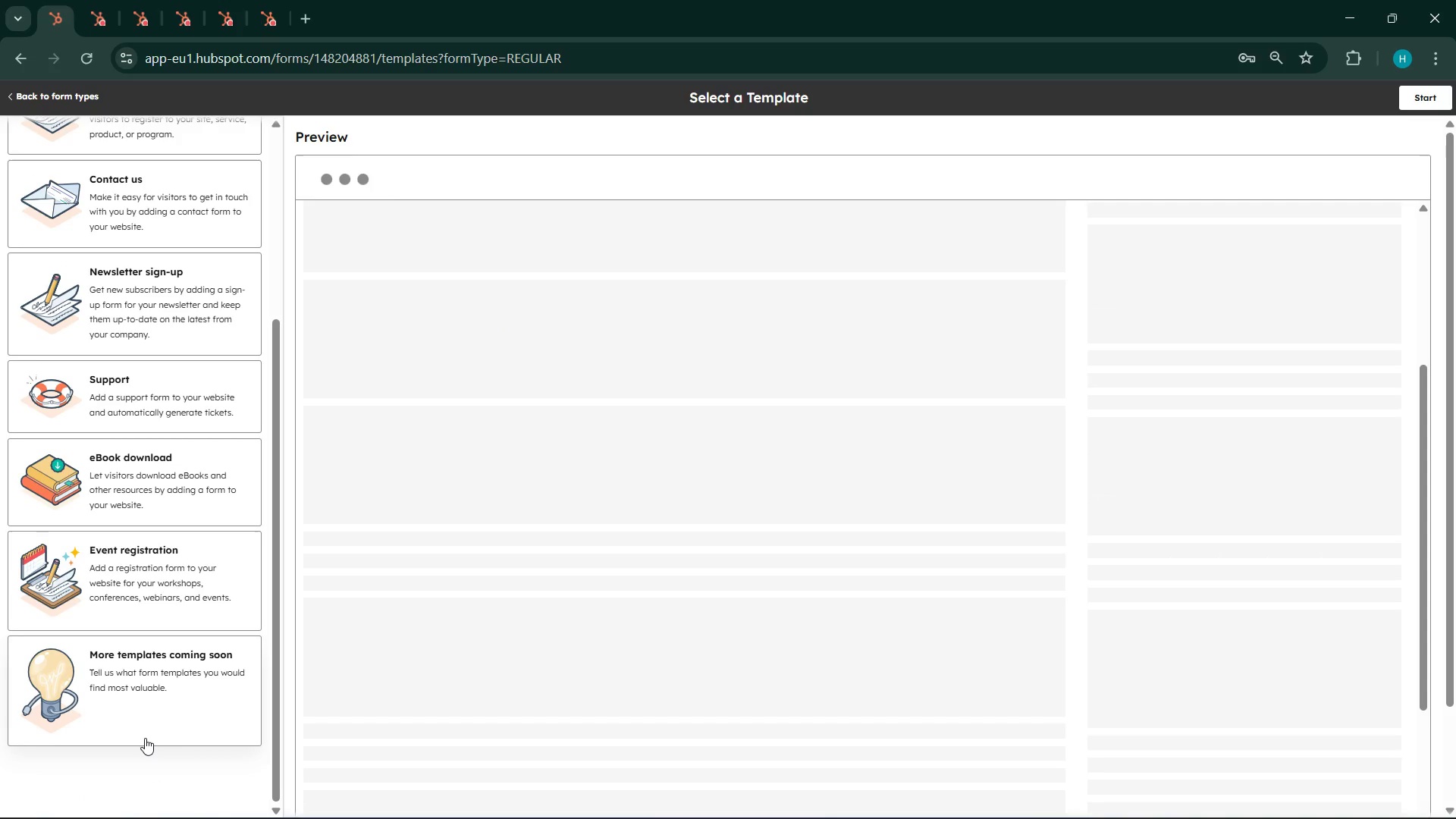 
left_click([145, 738])
 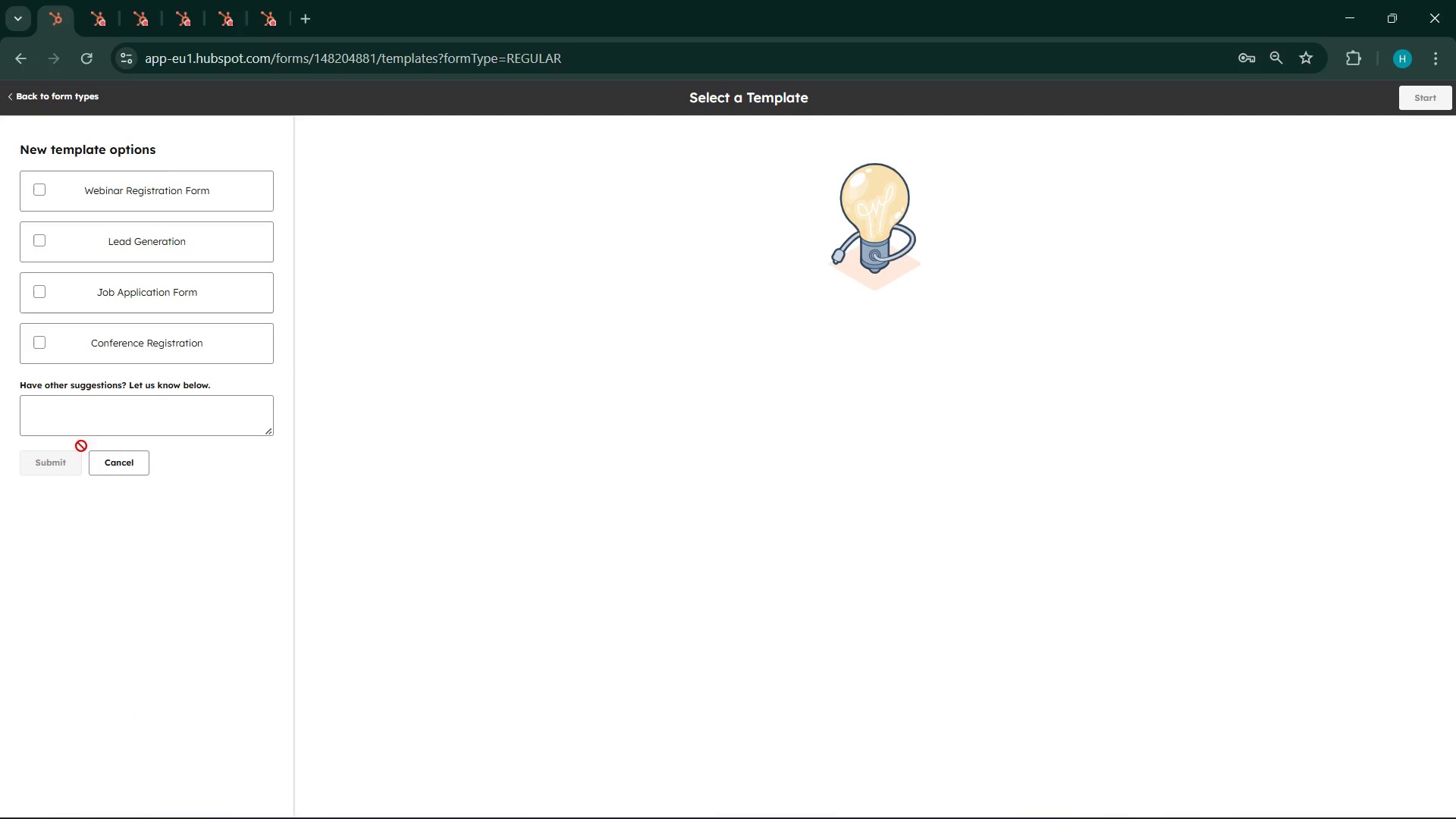 
left_click([78, 413])
 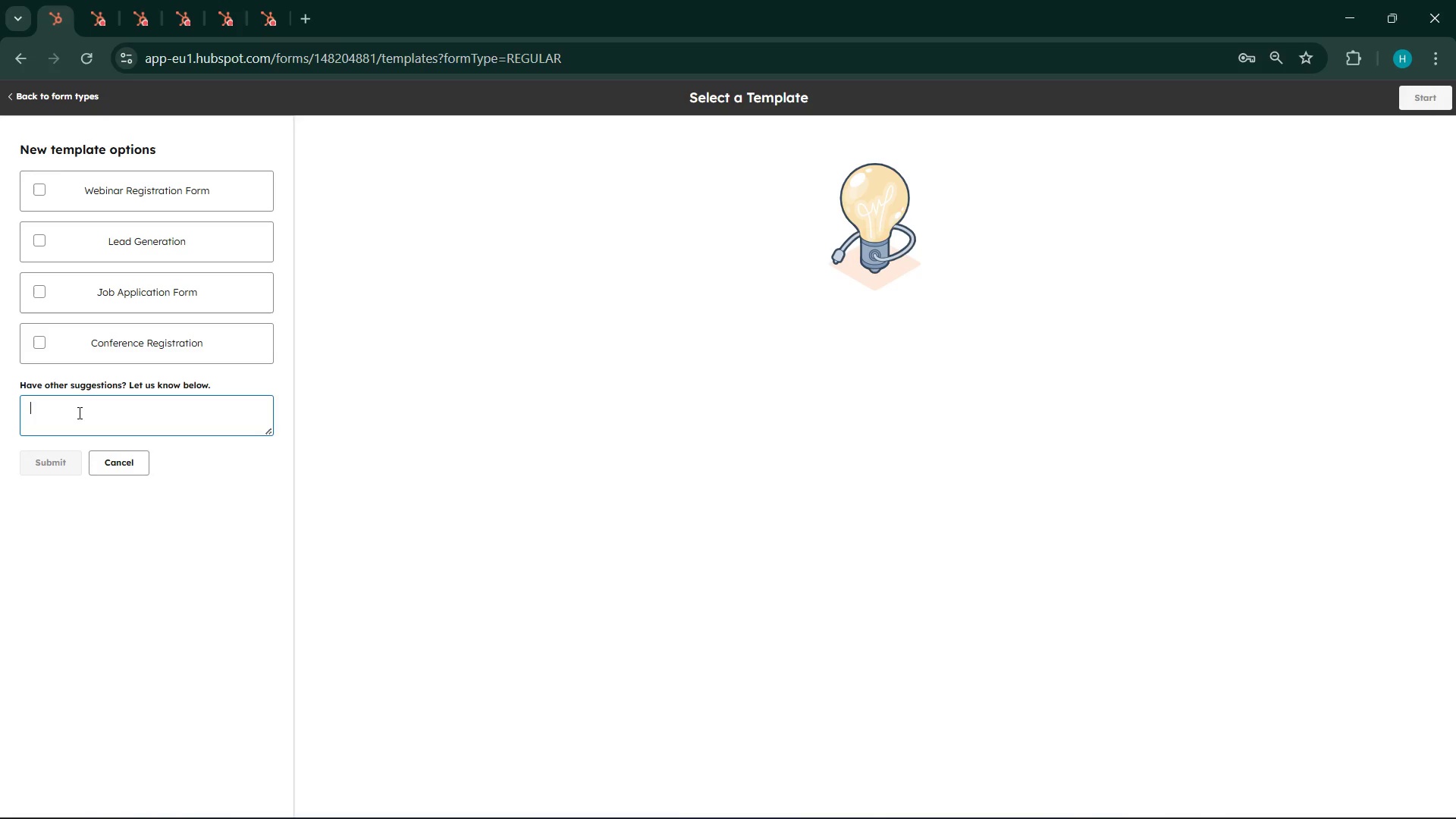 
hold_key(key=ShiftLeft, duration=0.33)
 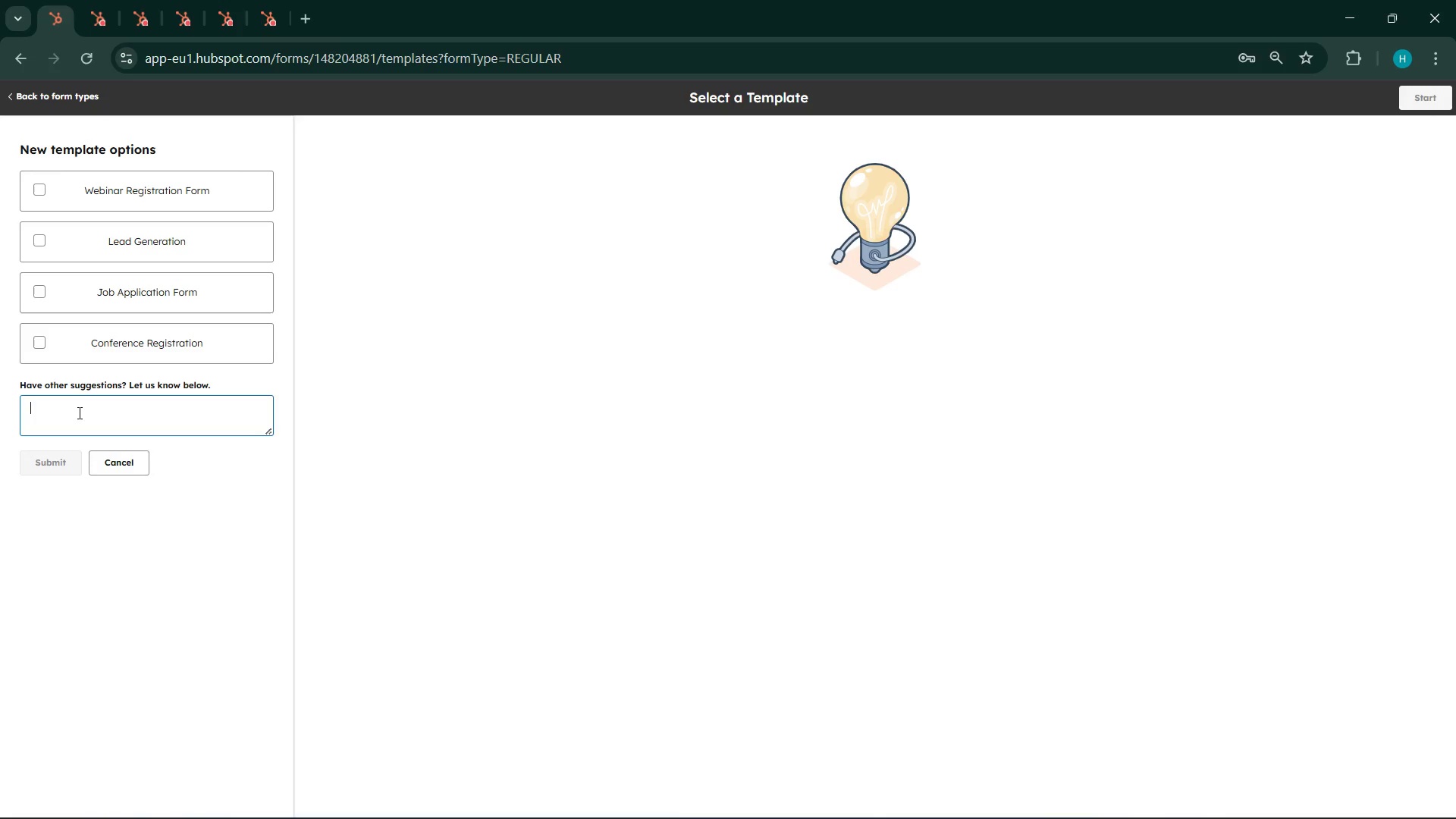 
type(Pop)
 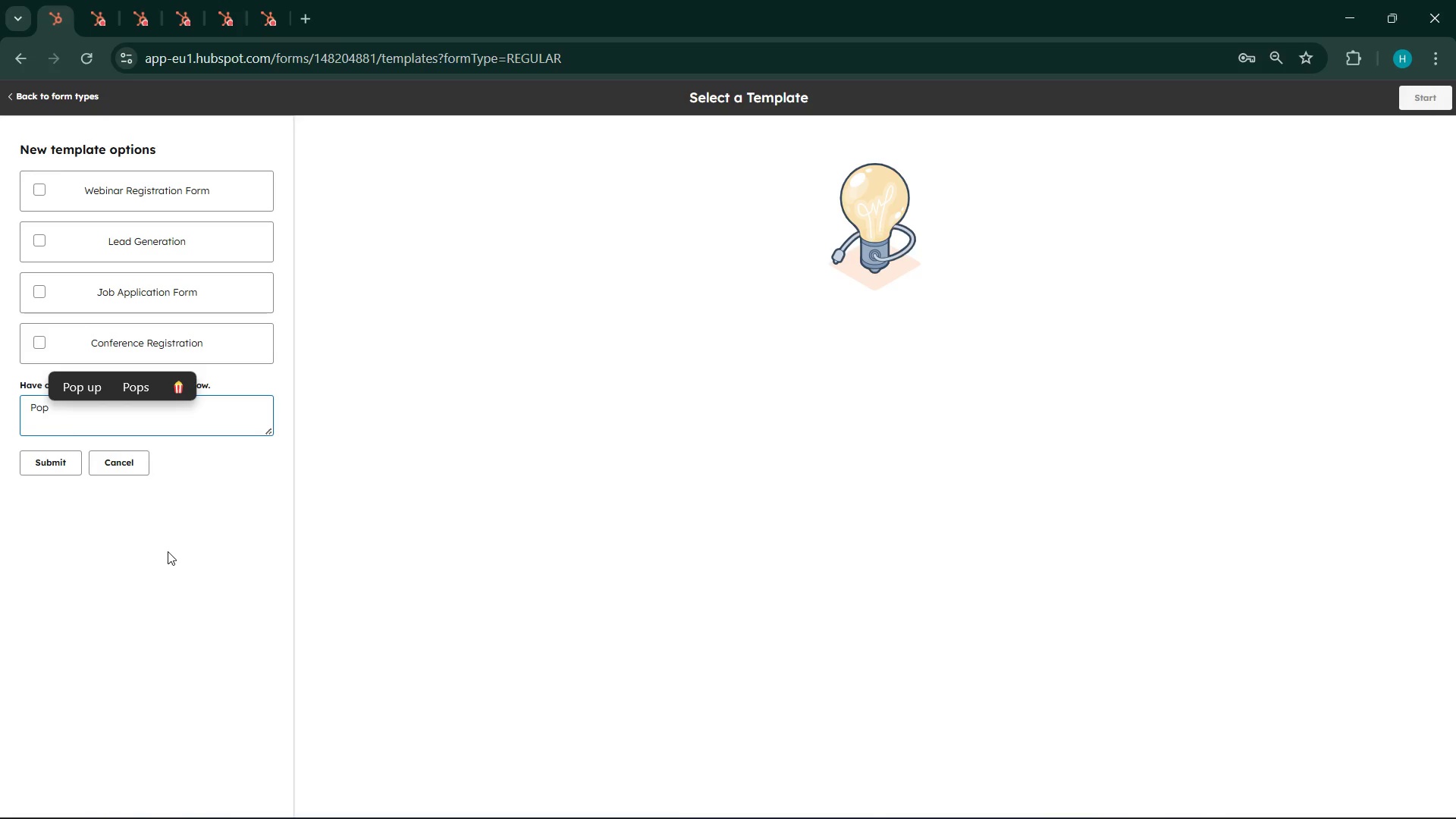 
type( up box)
 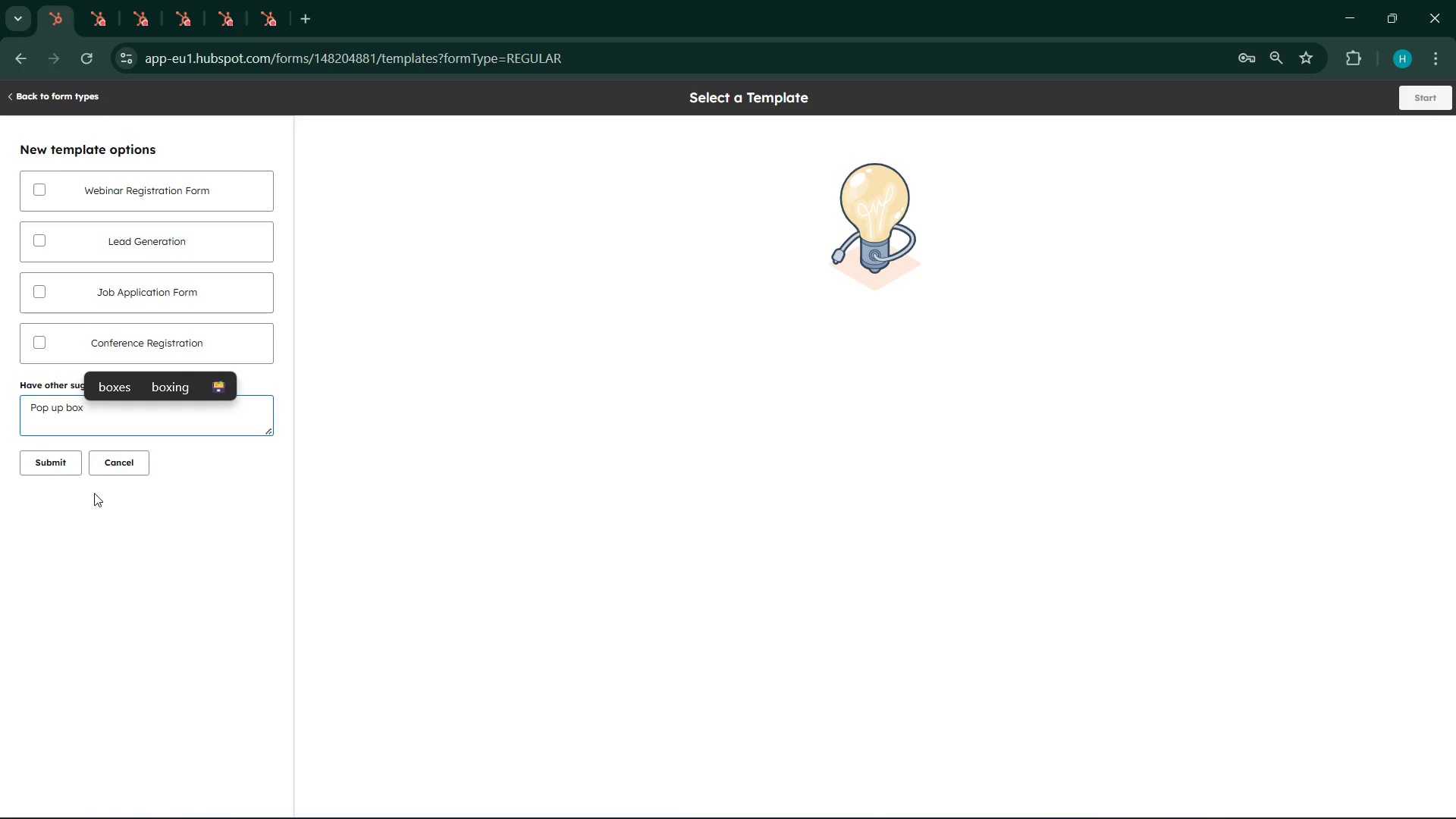 
left_click([22, 450])
 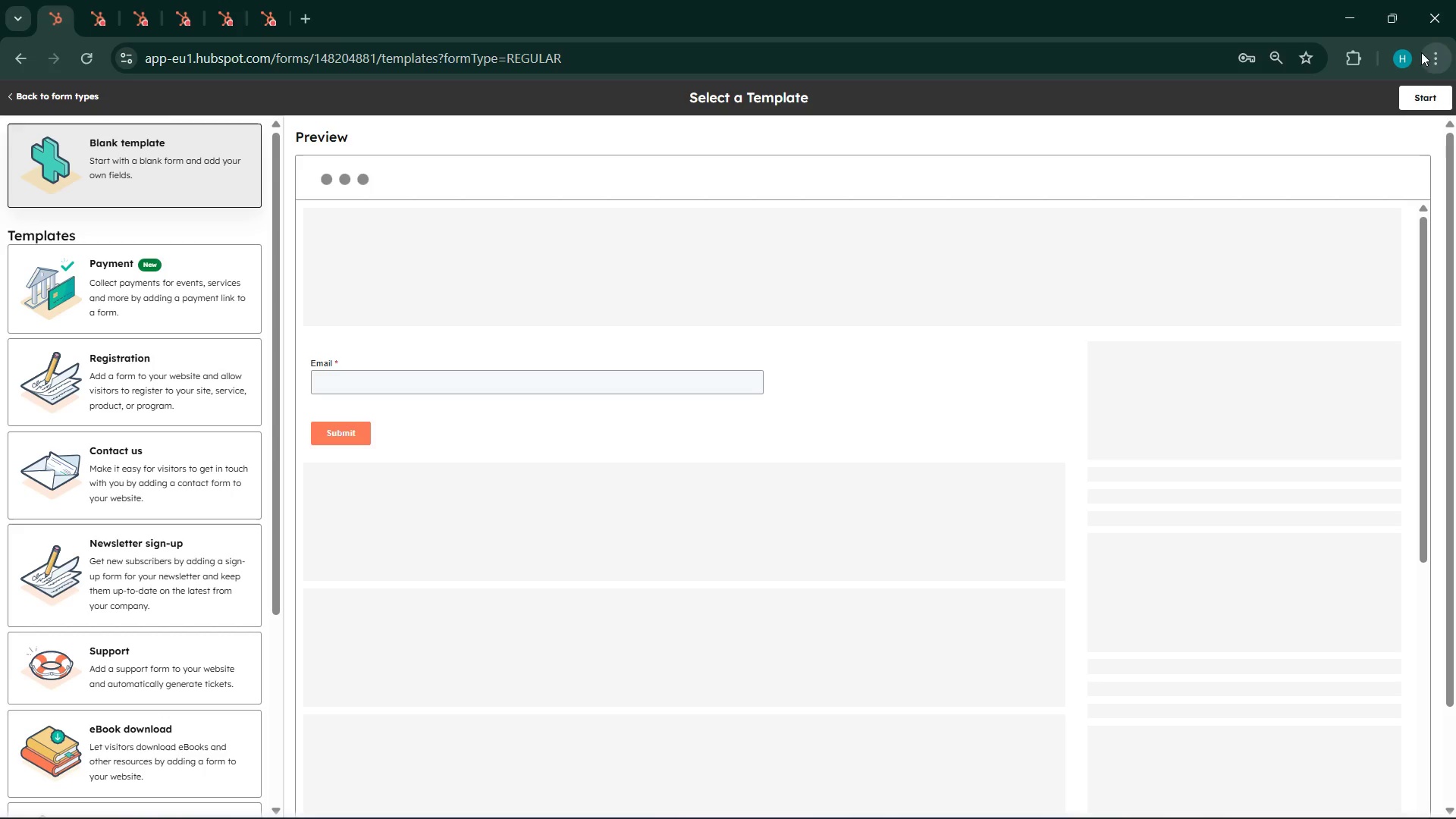 
left_click([1424, 100])
 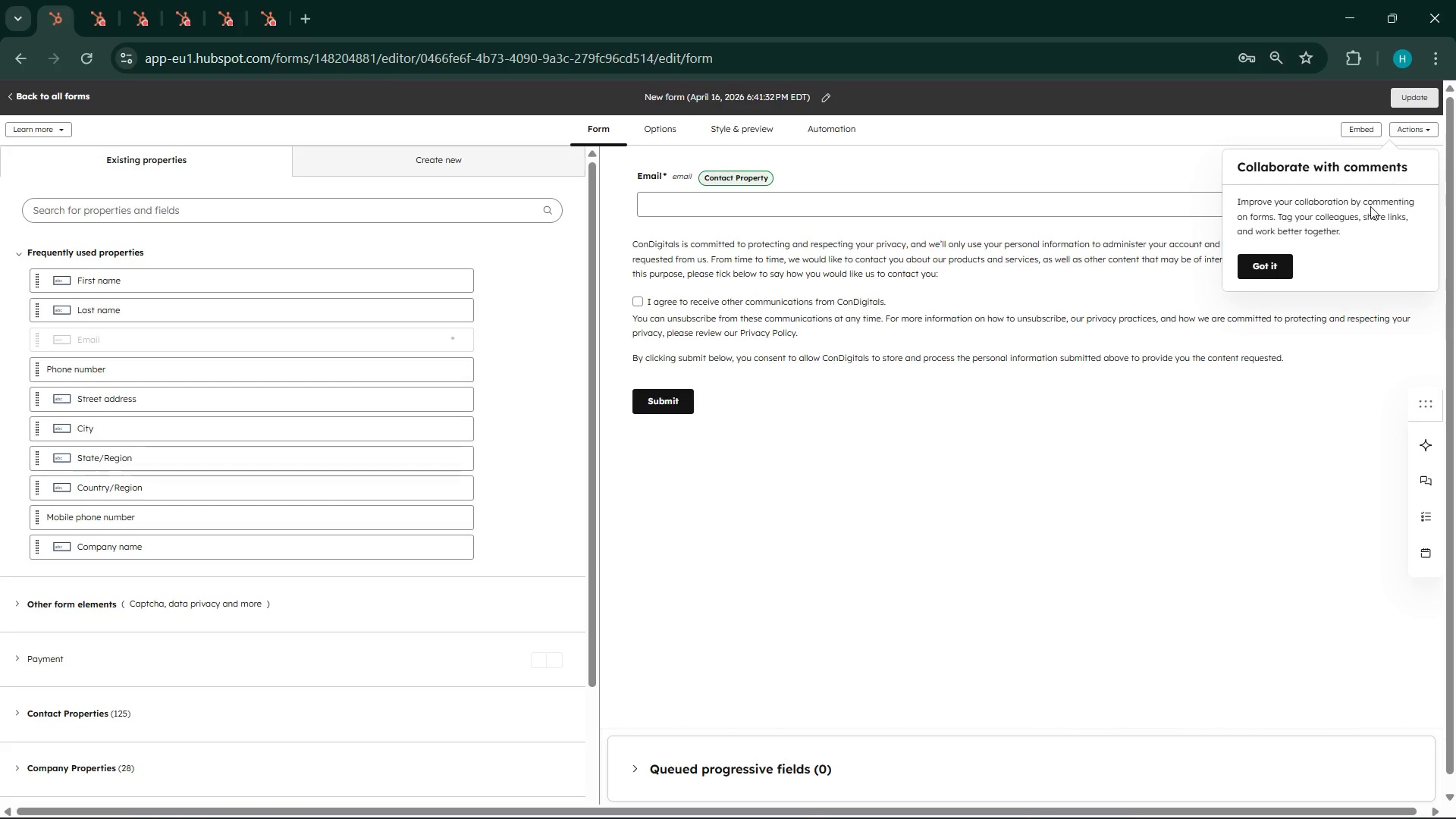 
left_click([1276, 271])
 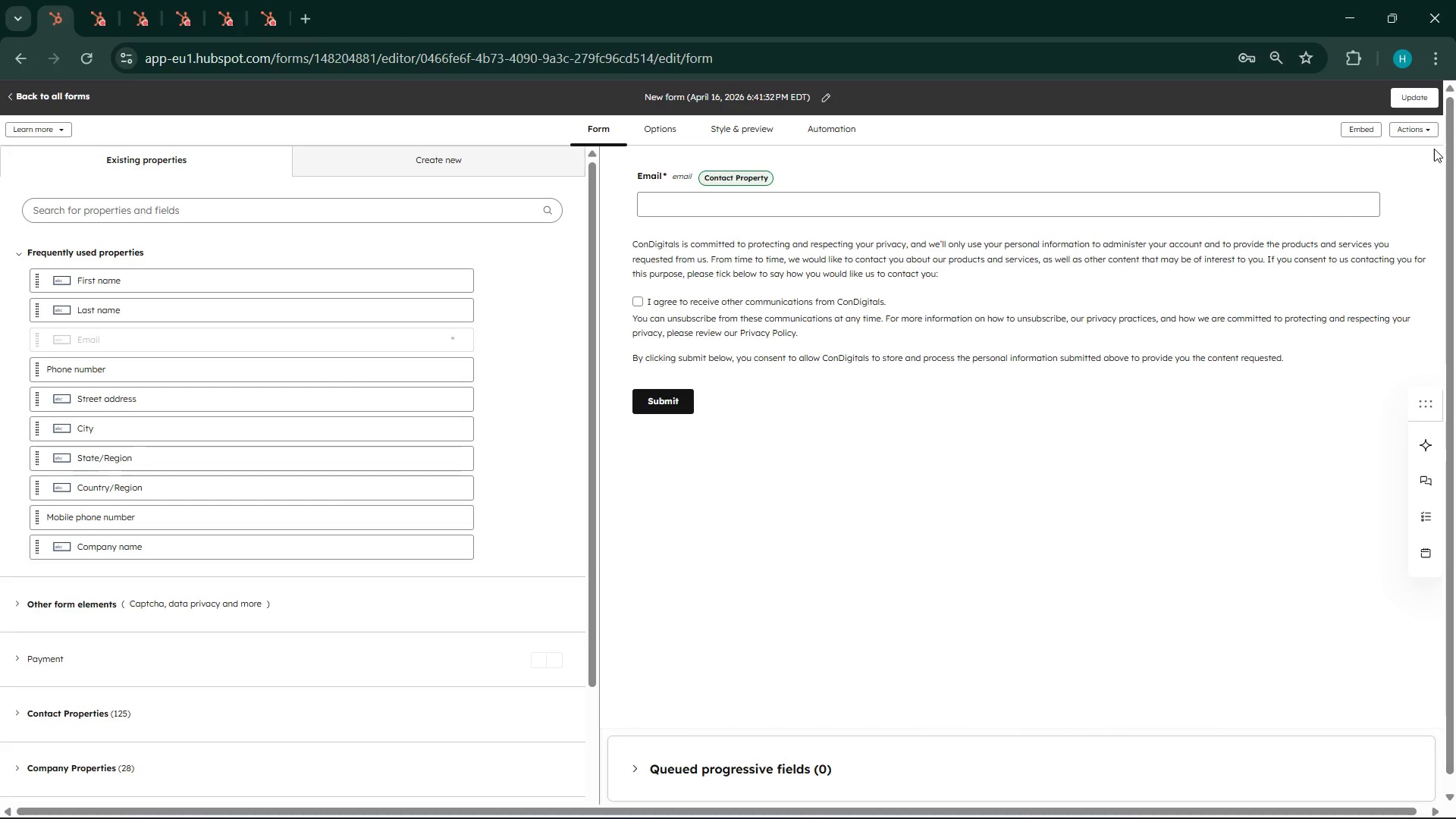 
left_click([1413, 142])
 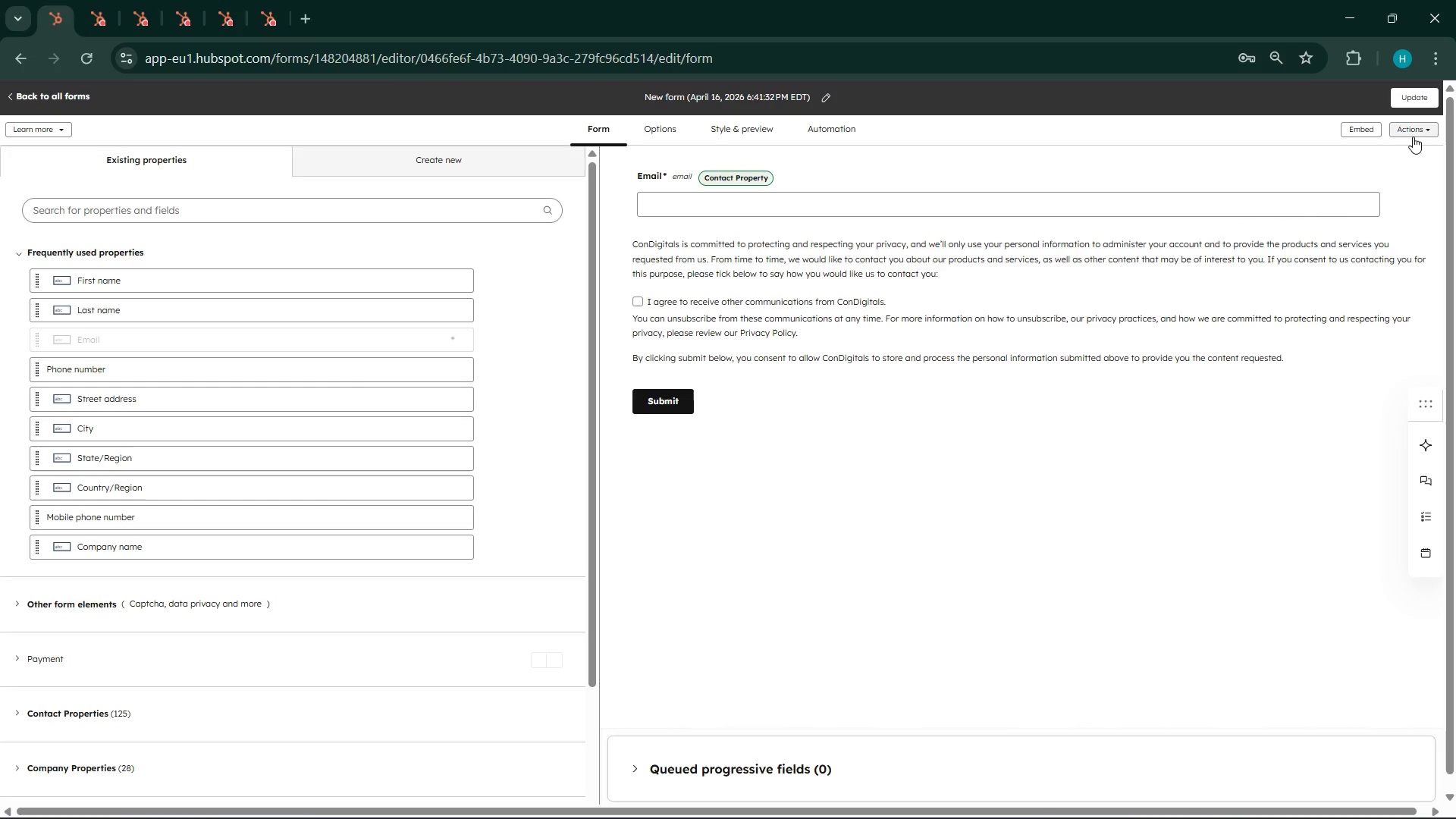 
left_click([1413, 136])
 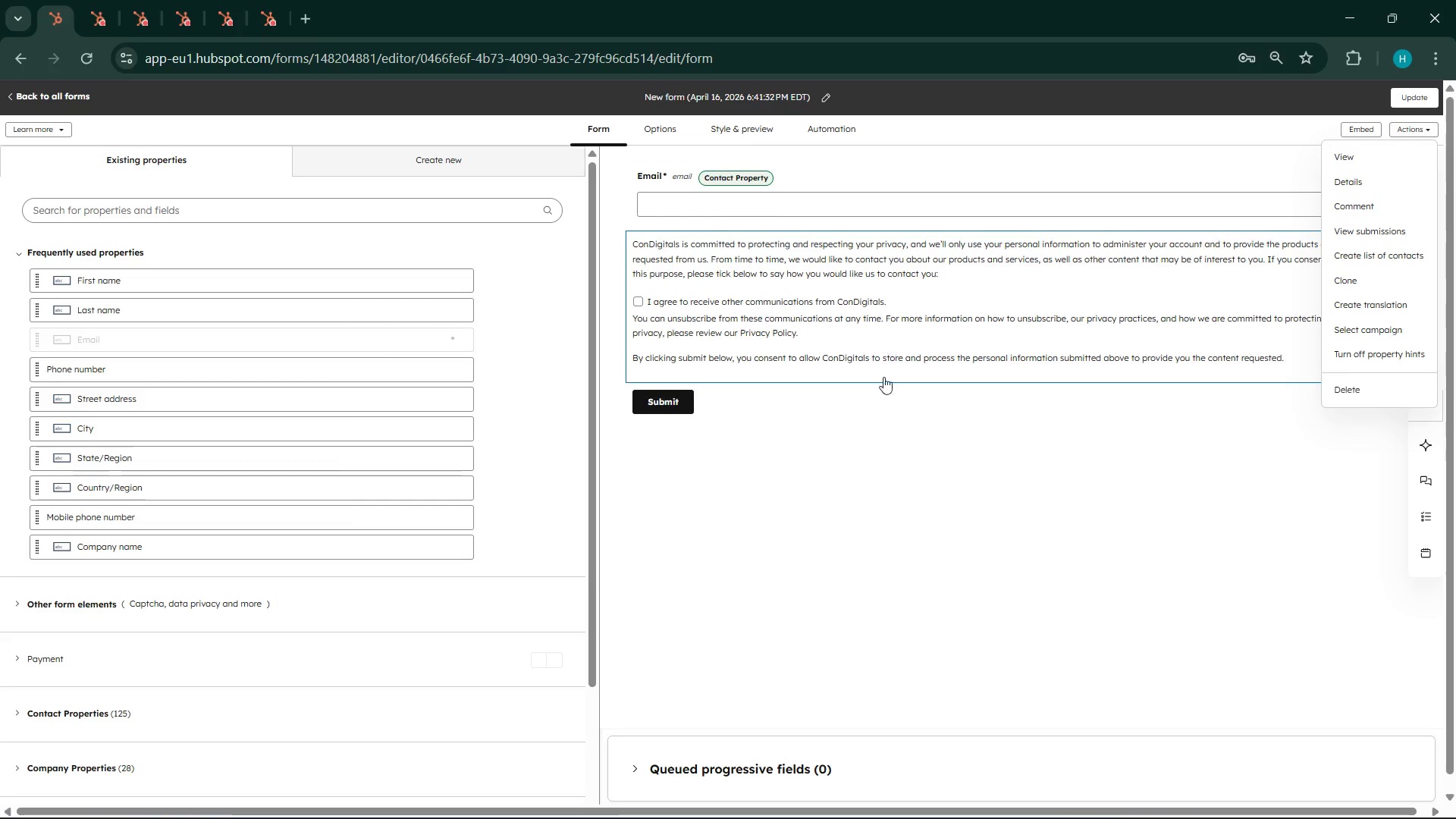 
scroll: coordinate [313, 501], scroll_direction: down, amount: 5.0
 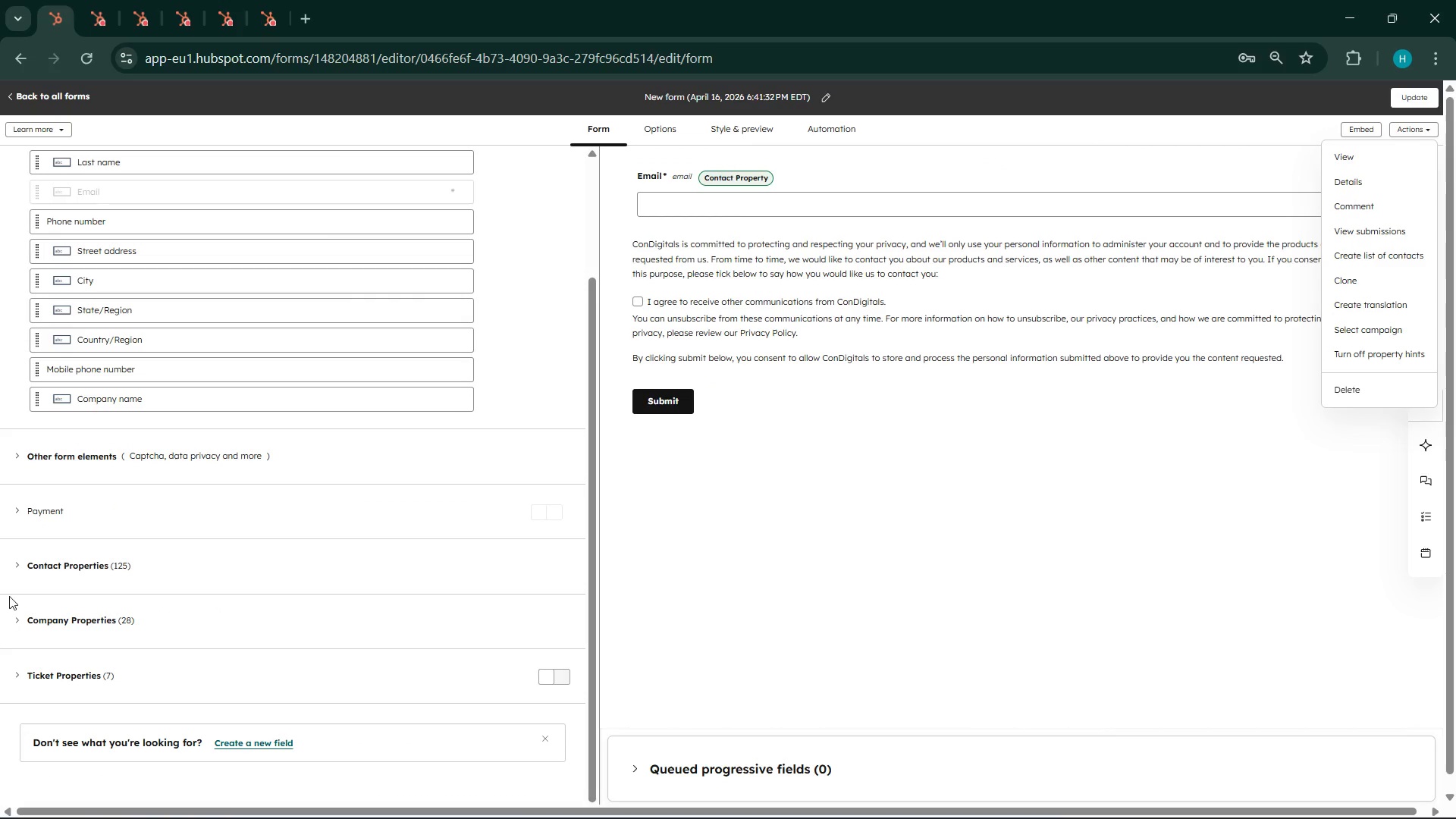 
left_click([9, 588])
 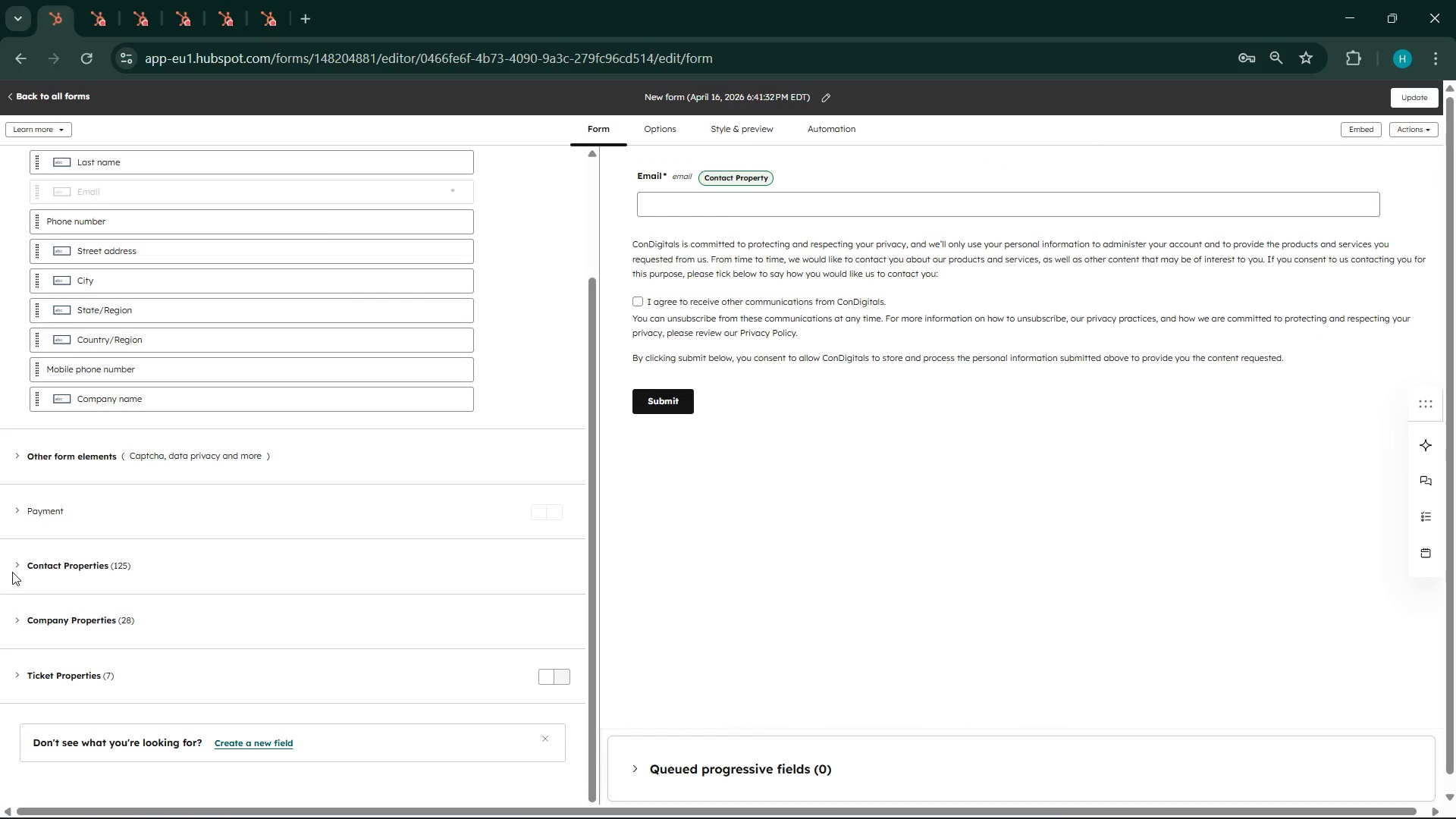 
left_click([12, 572])
 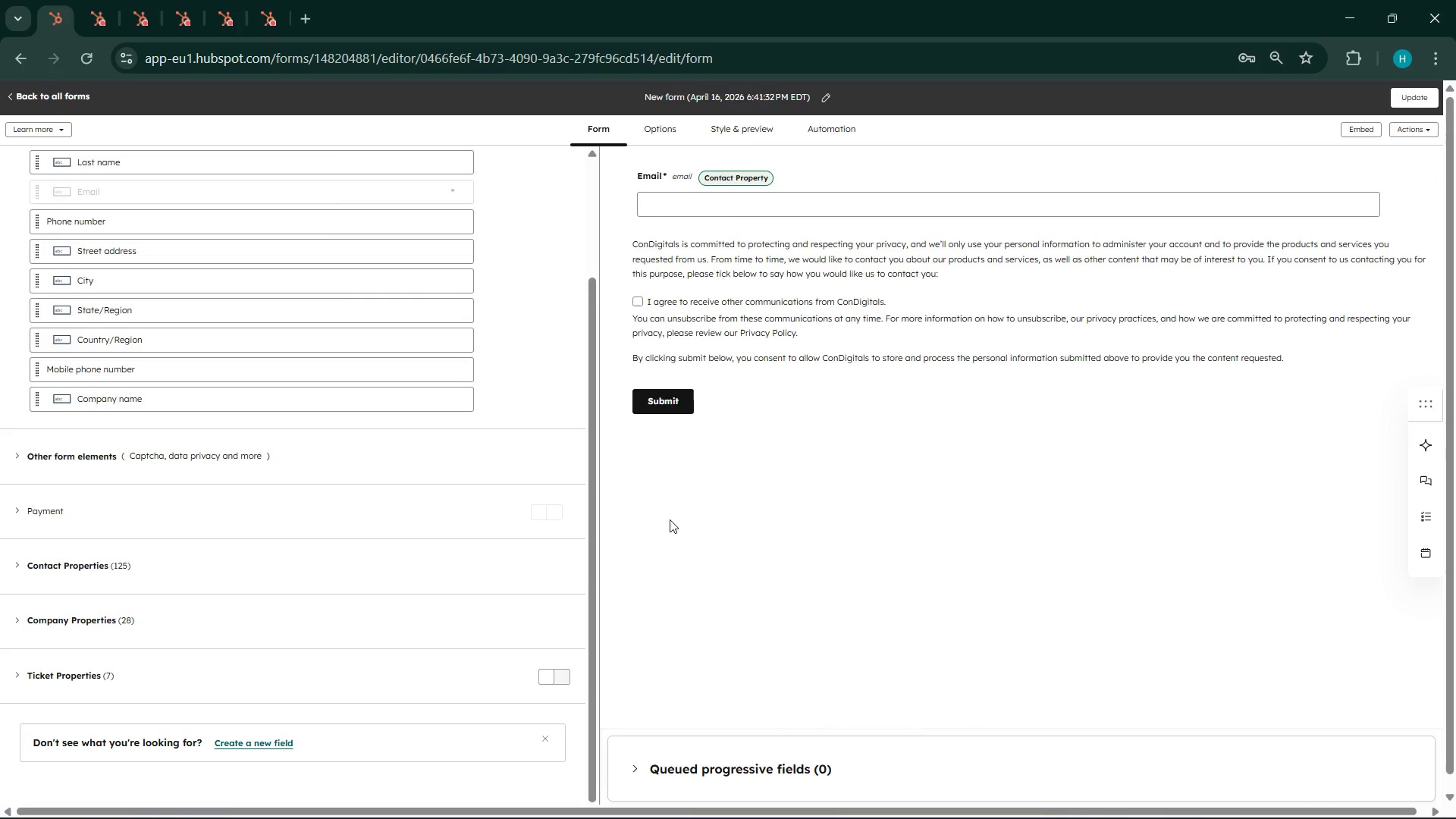 
scroll: coordinate [685, 514], scroll_direction: up, amount: 5.0
 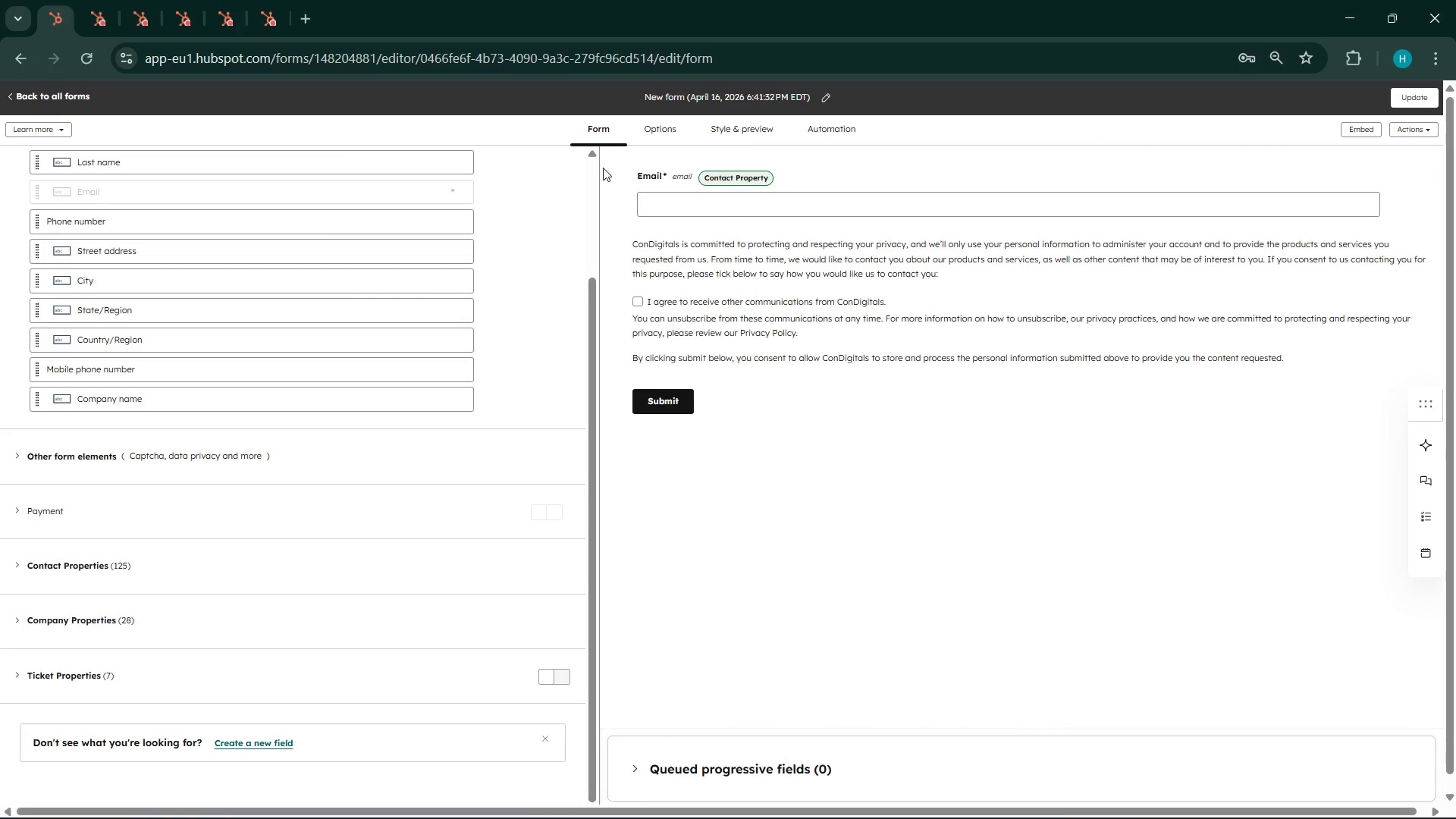 
left_click([673, 133])
 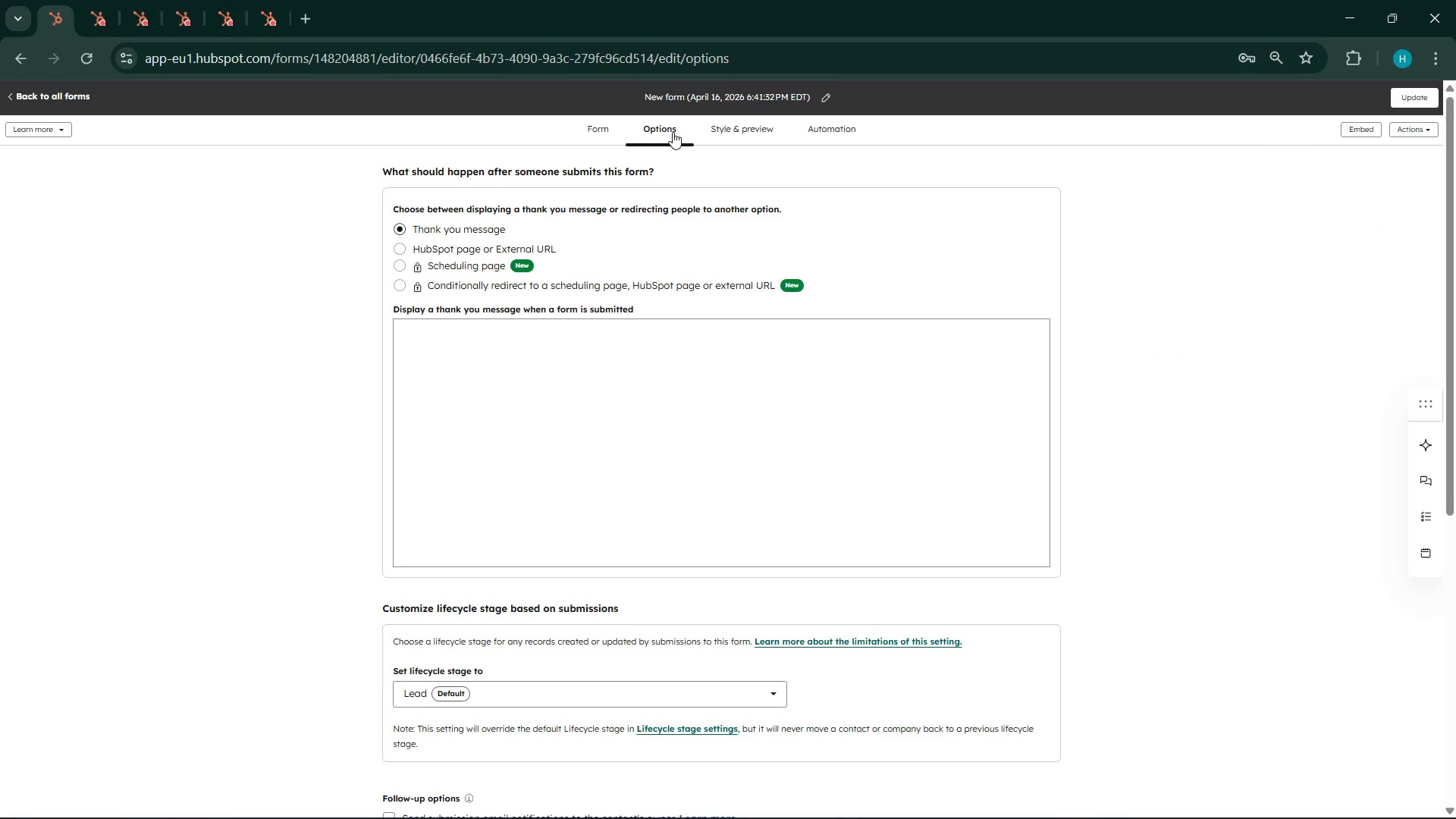 
scroll: coordinate [673, 132], scroll_direction: down, amount: 5.0
 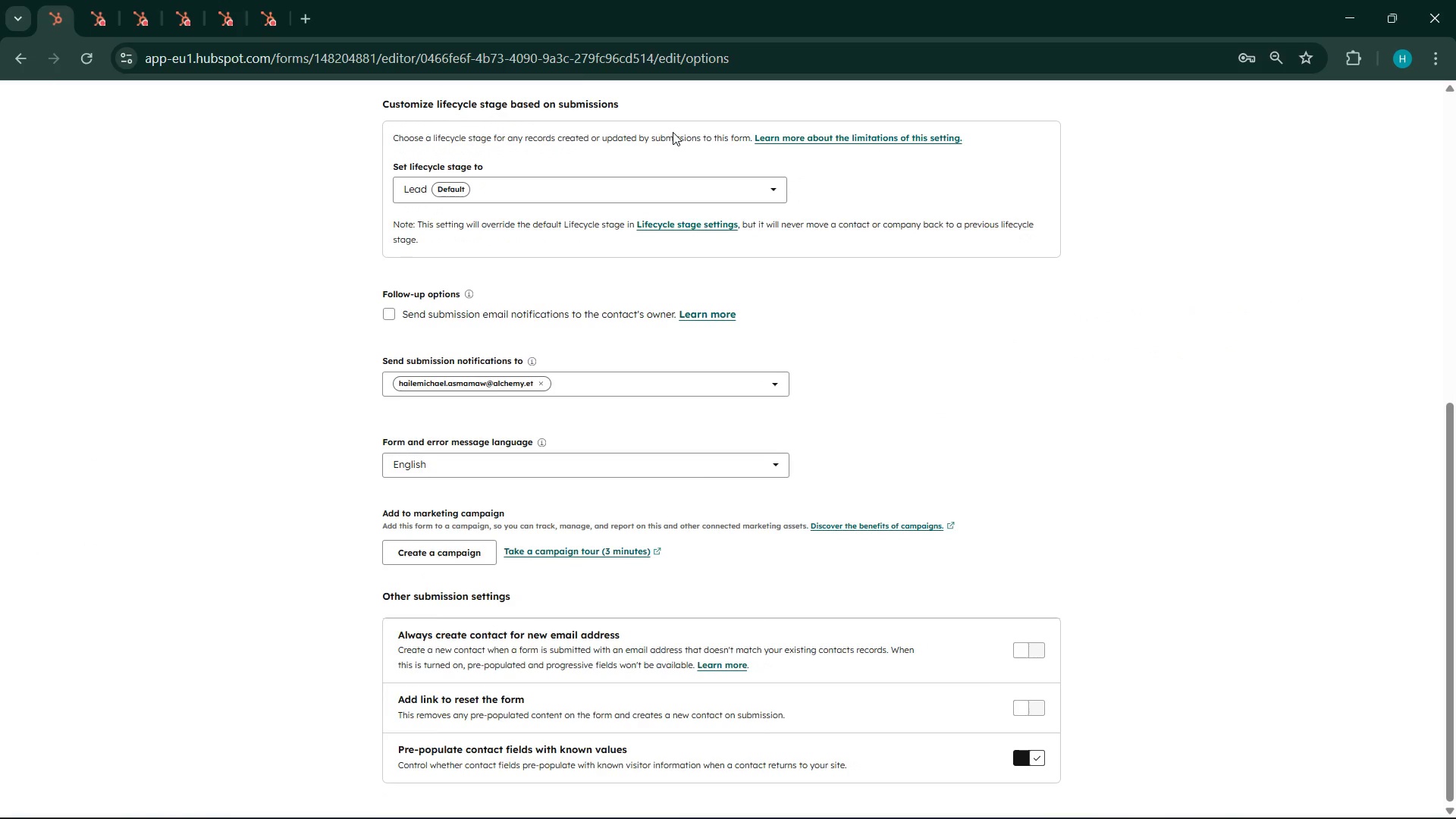 
scroll: coordinate [673, 132], scroll_direction: up, amount: 16.0
 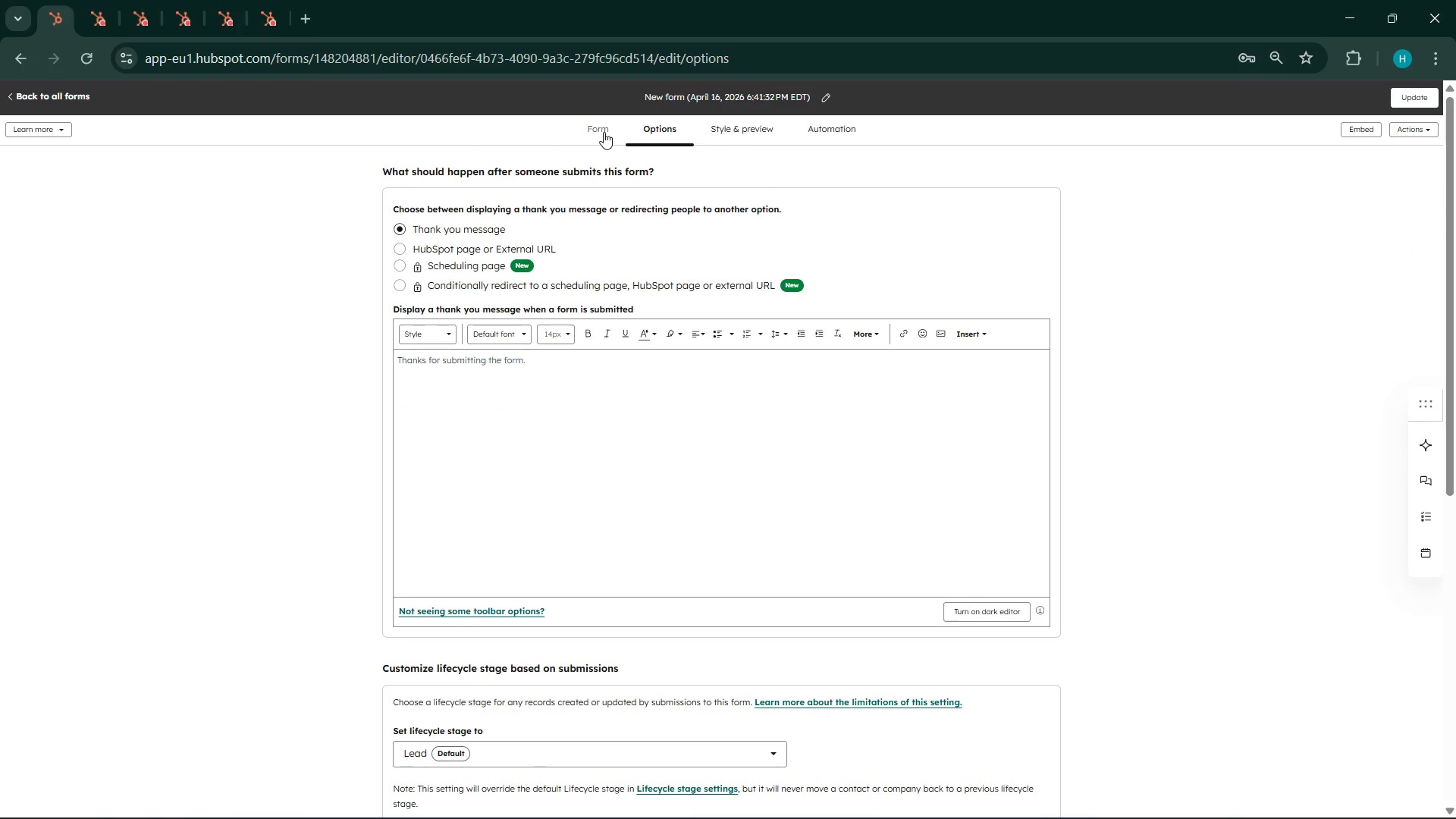 
left_click([604, 132])
 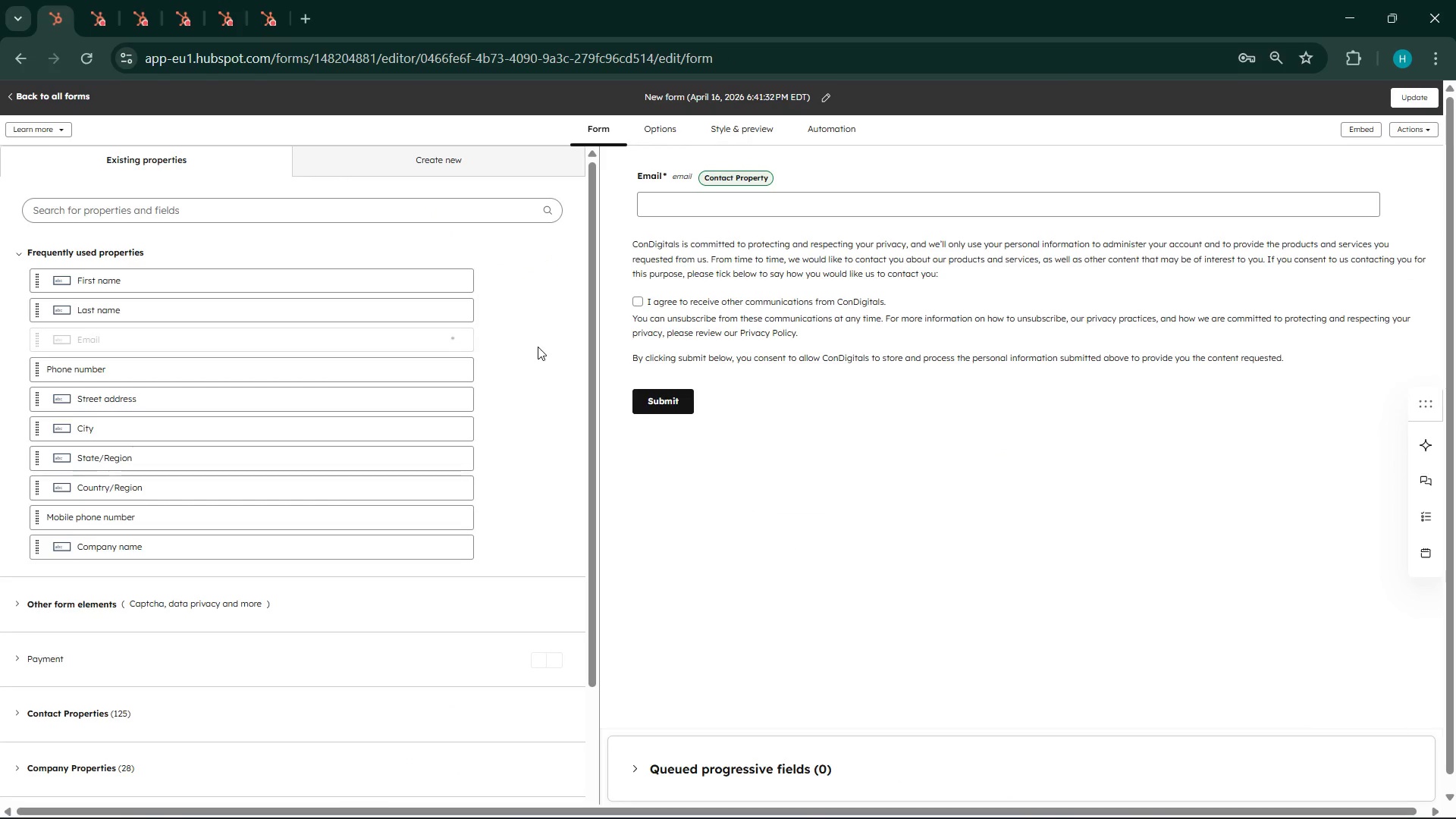 
scroll: coordinate [538, 347], scroll_direction: up, amount: 3.0
 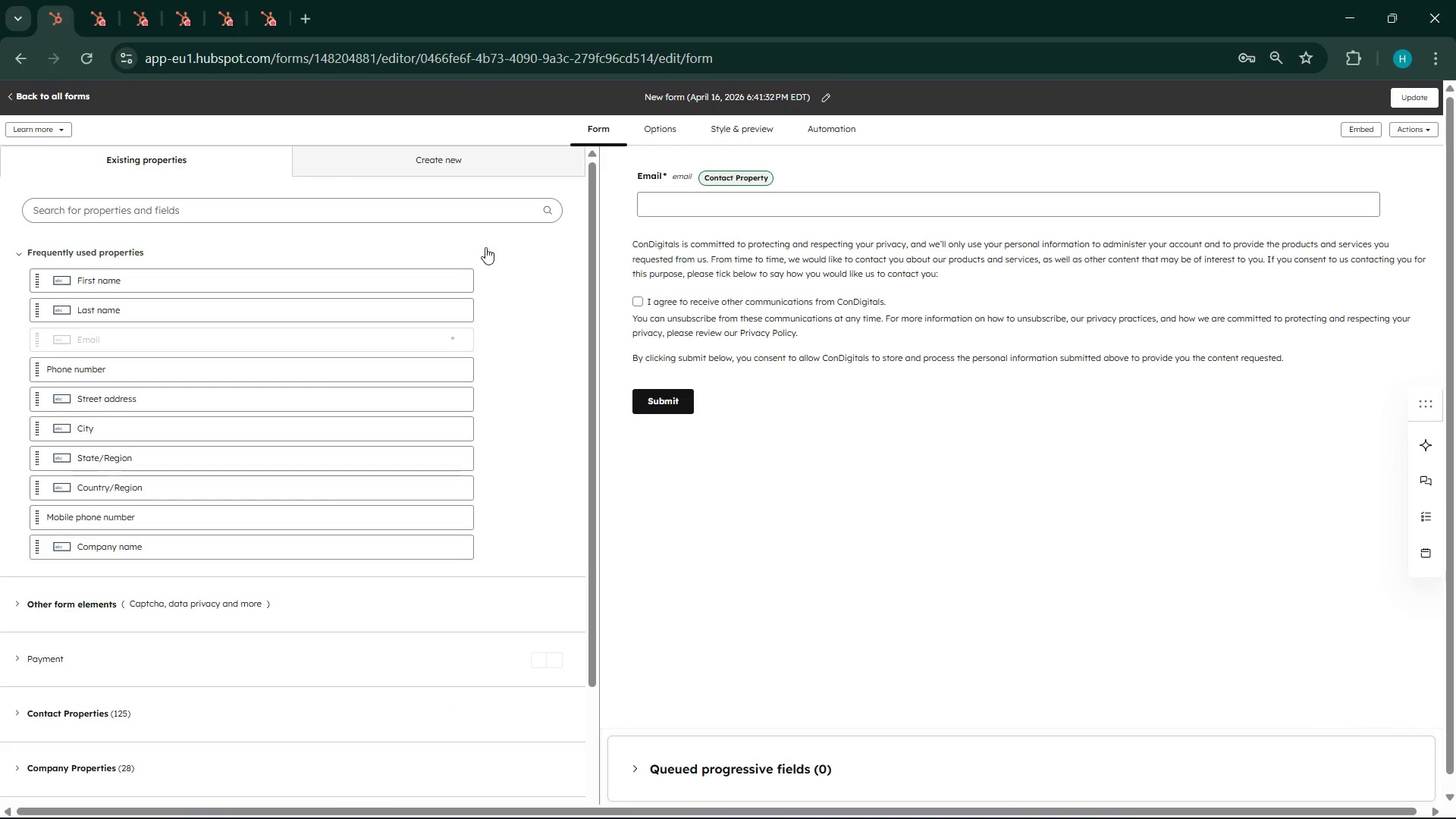 
left_click([430, 162])
 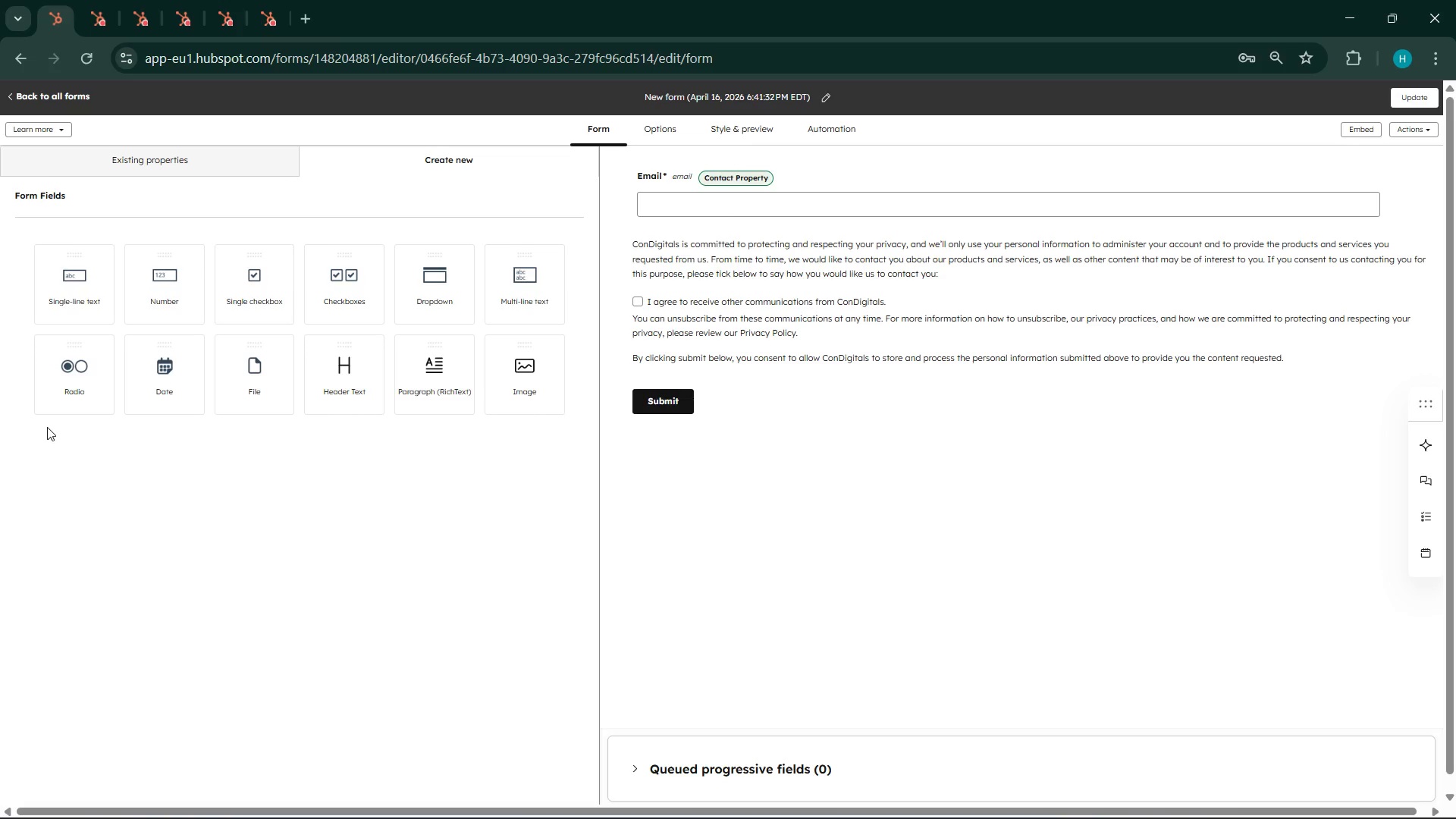 
wait(6.73)
 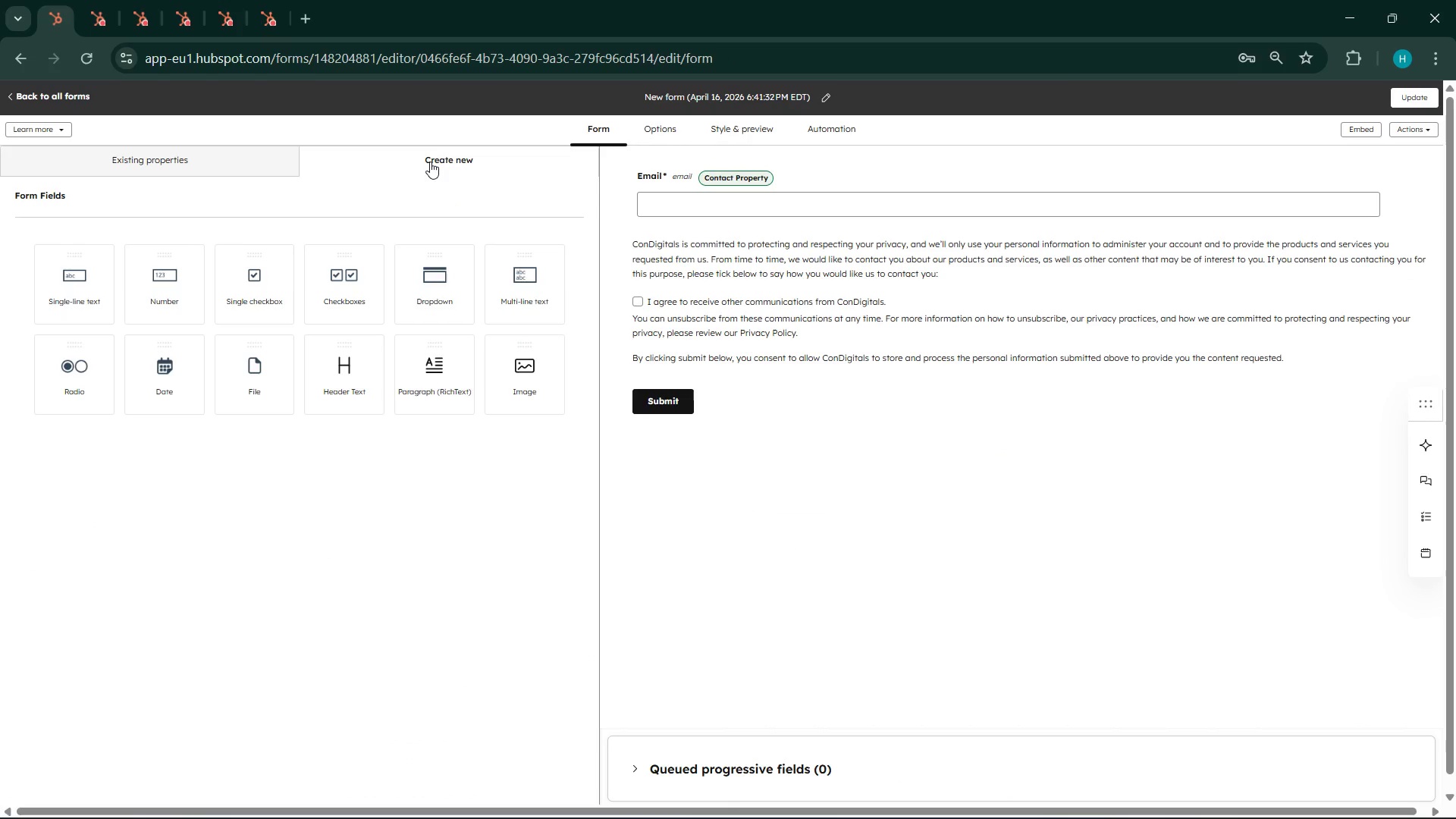 
left_click([182, 168])
 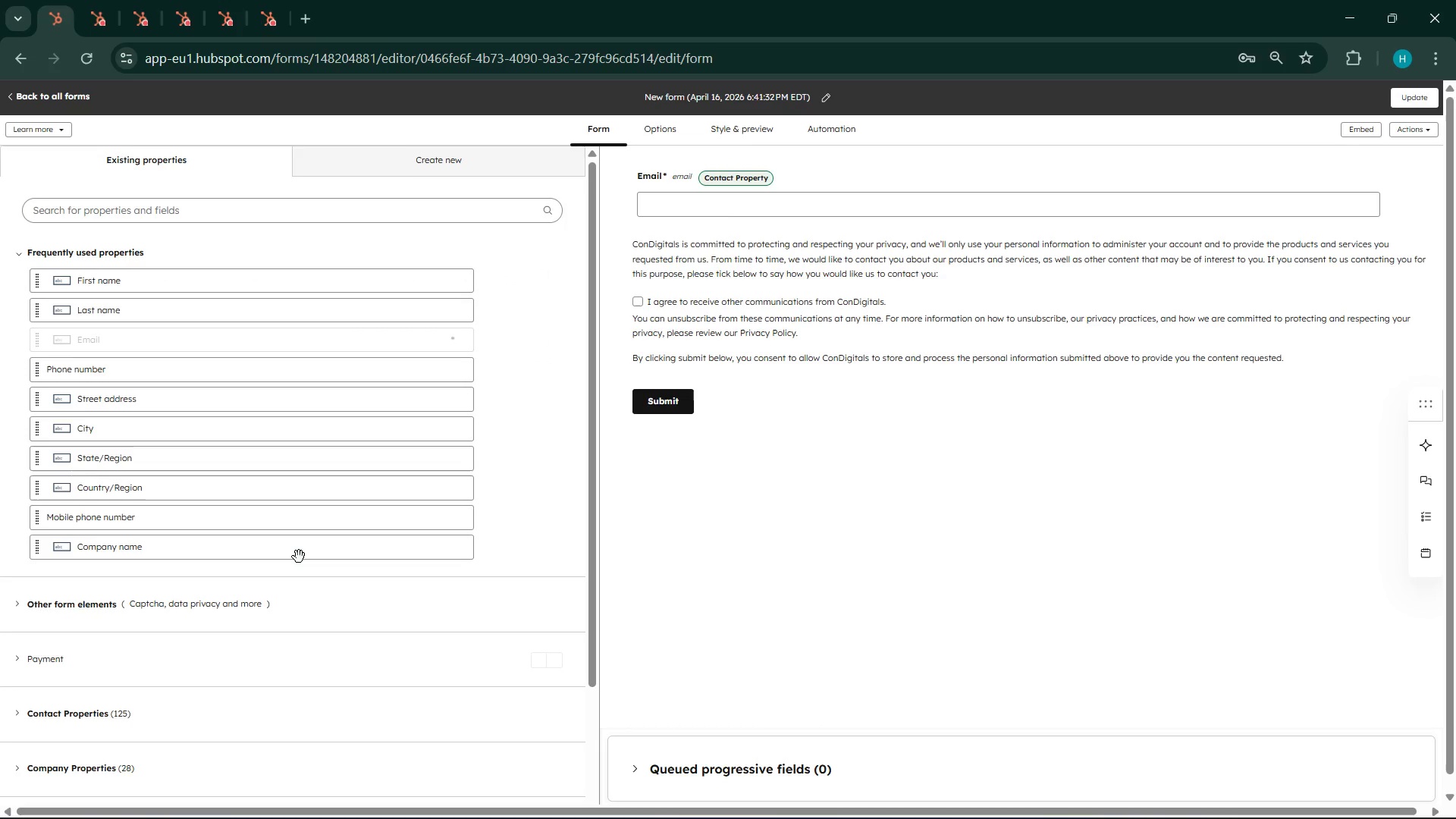 
scroll: coordinate [299, 557], scroll_direction: down, amount: 3.0
 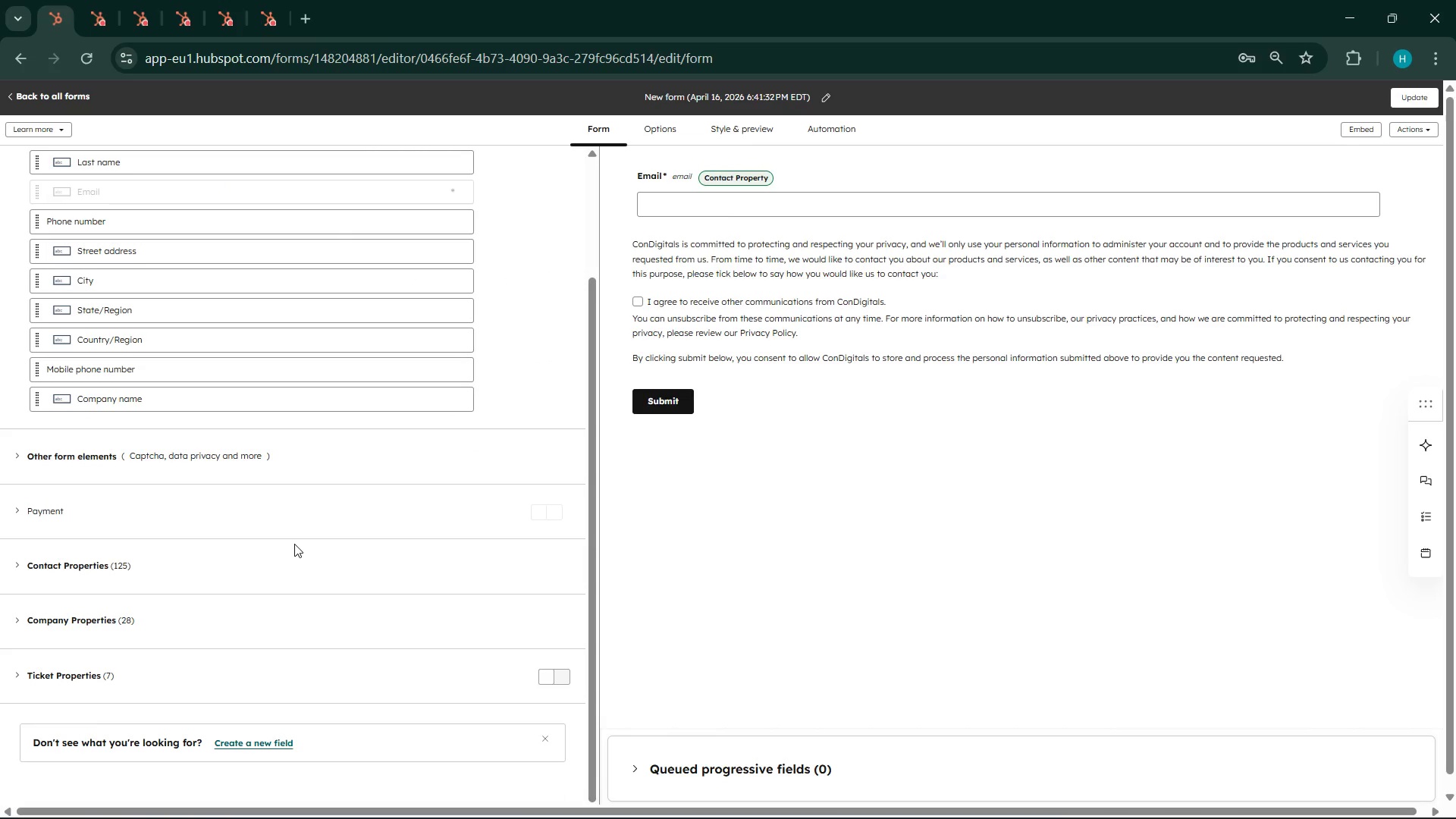 
scroll: coordinate [294, 544], scroll_direction: up, amount: 5.0
 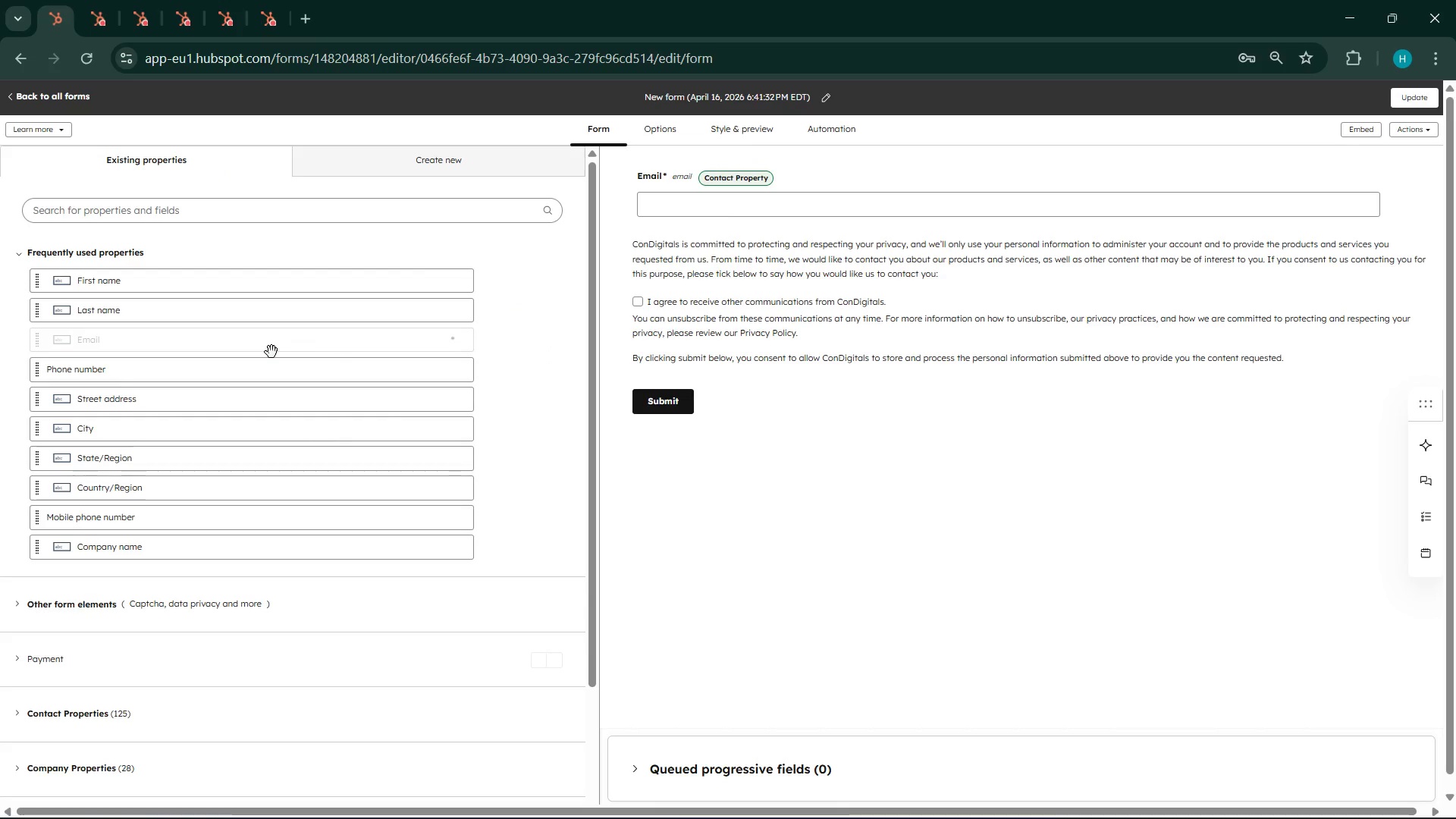 
wait(11.74)
 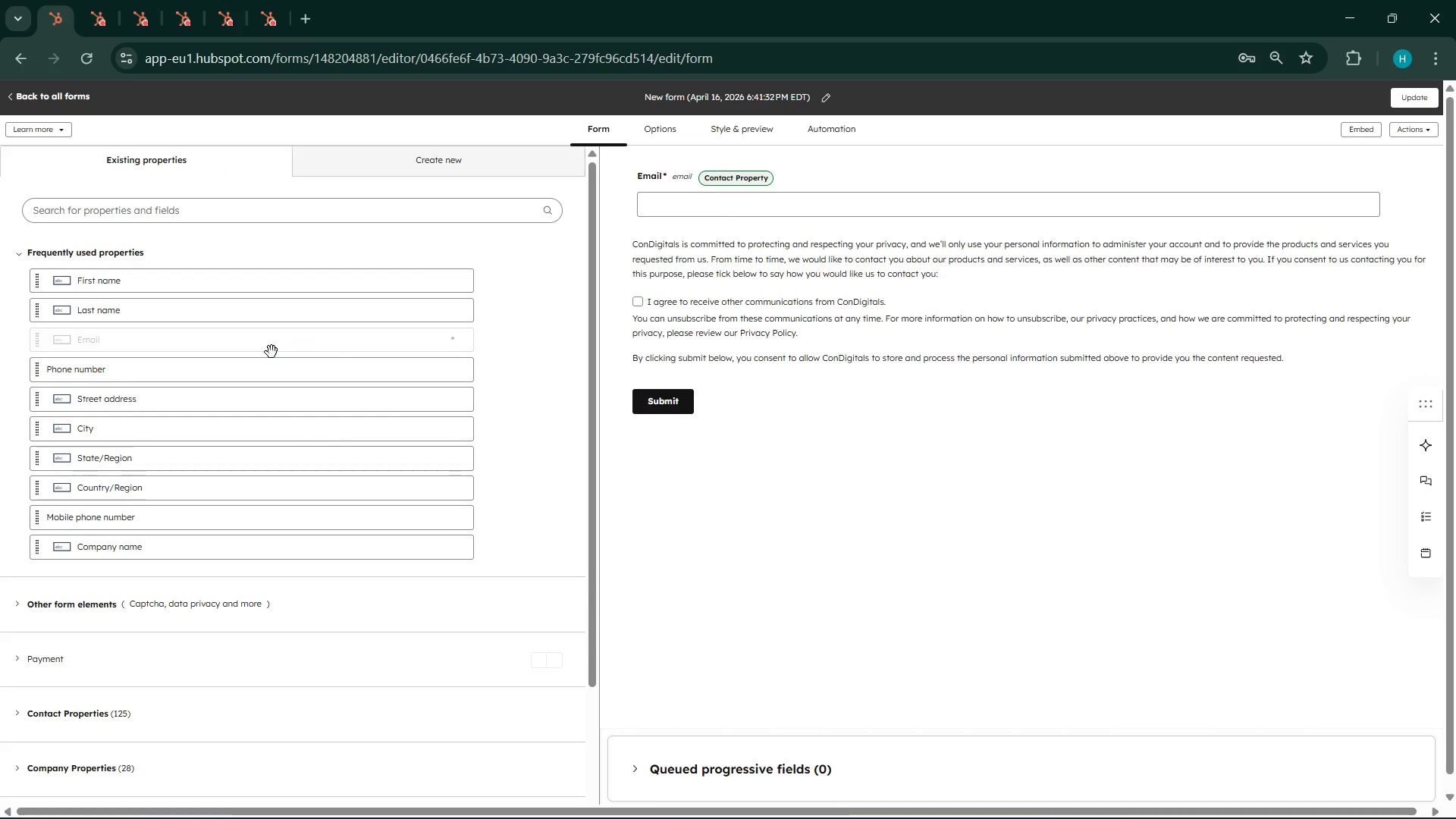 
mouse_move([157, 277])
 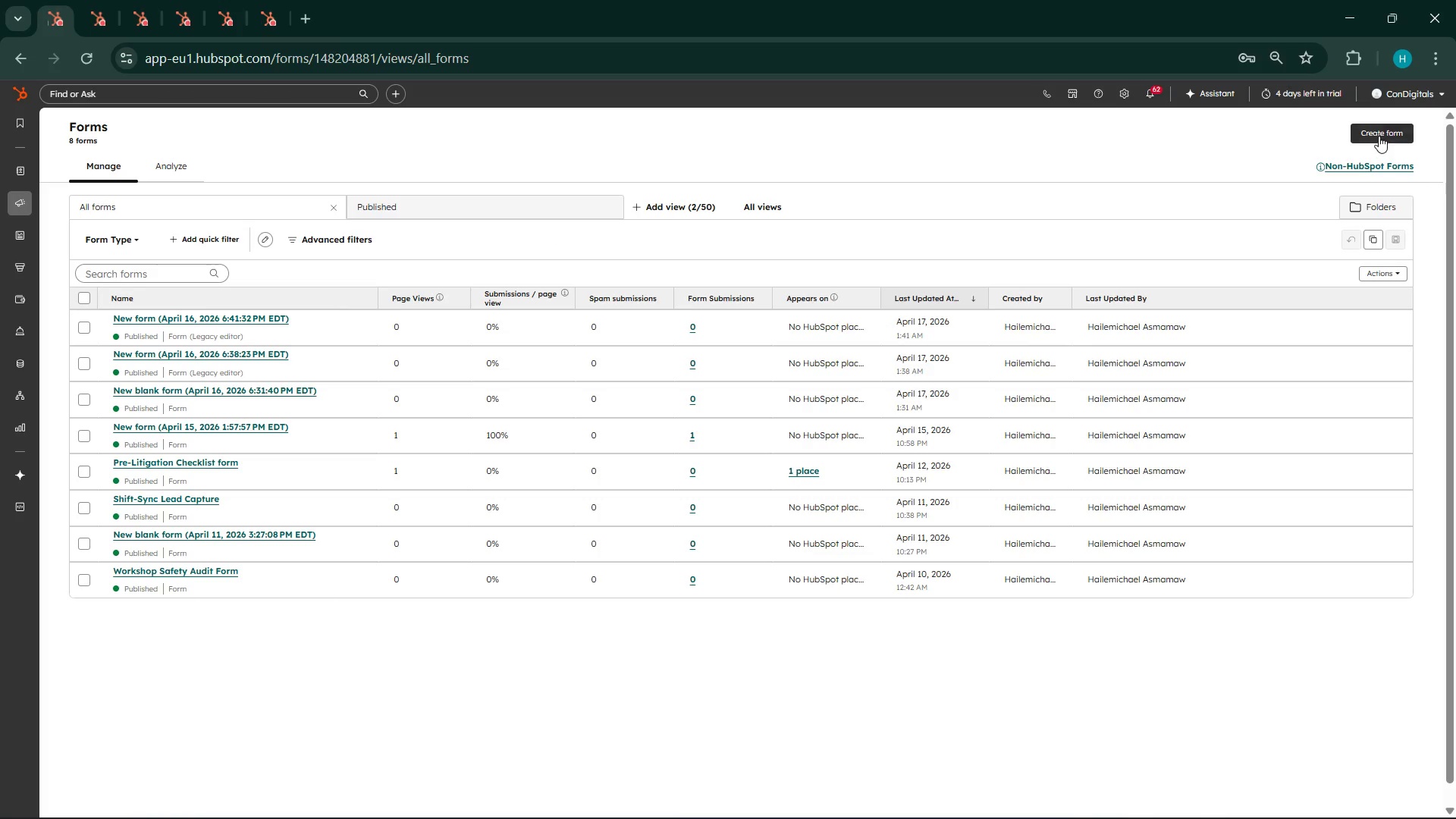 
left_click([1379, 169])
 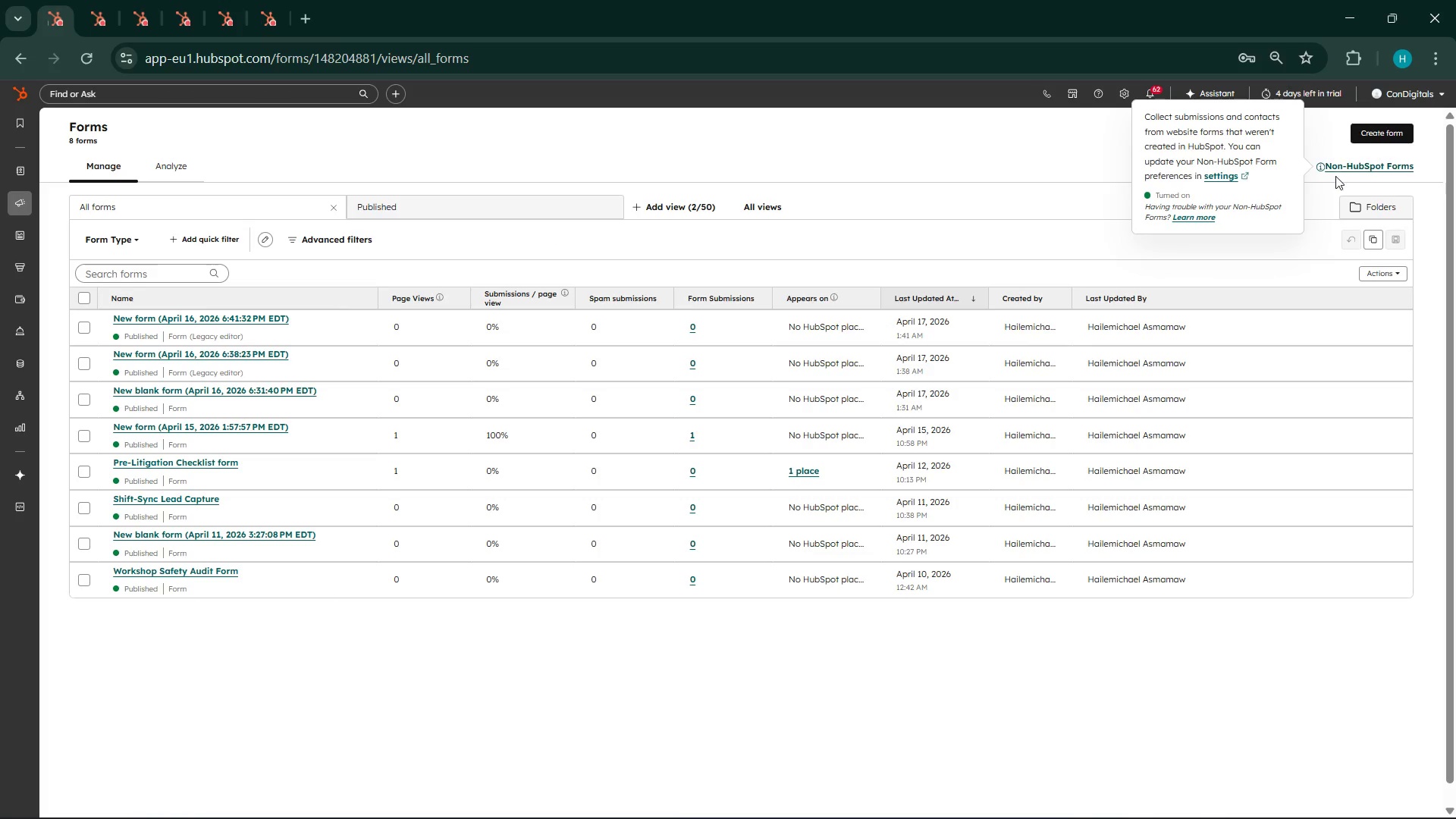 
left_click([1239, 177])
 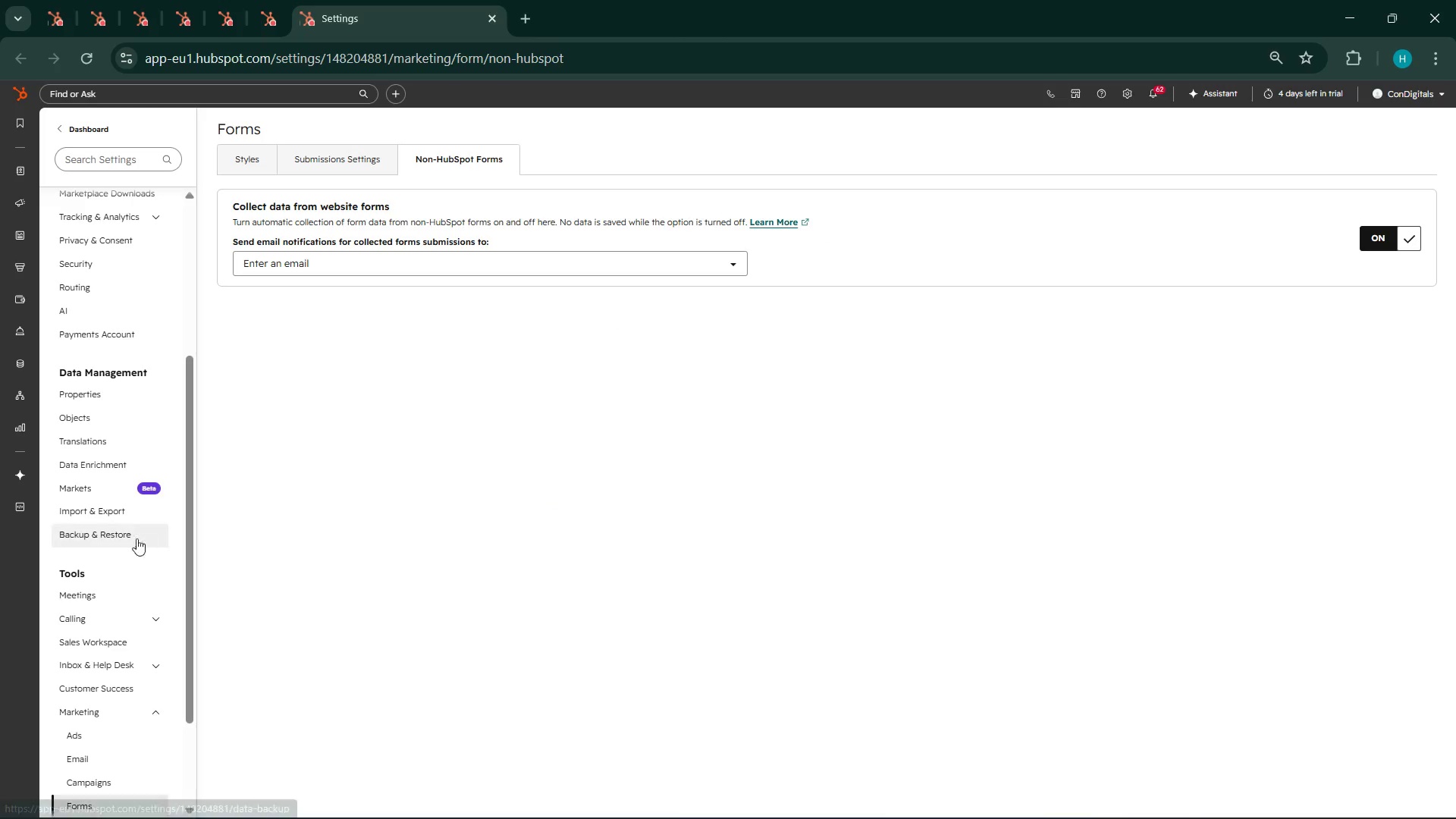 
scroll: coordinate [126, 525], scroll_direction: down, amount: 4.0
 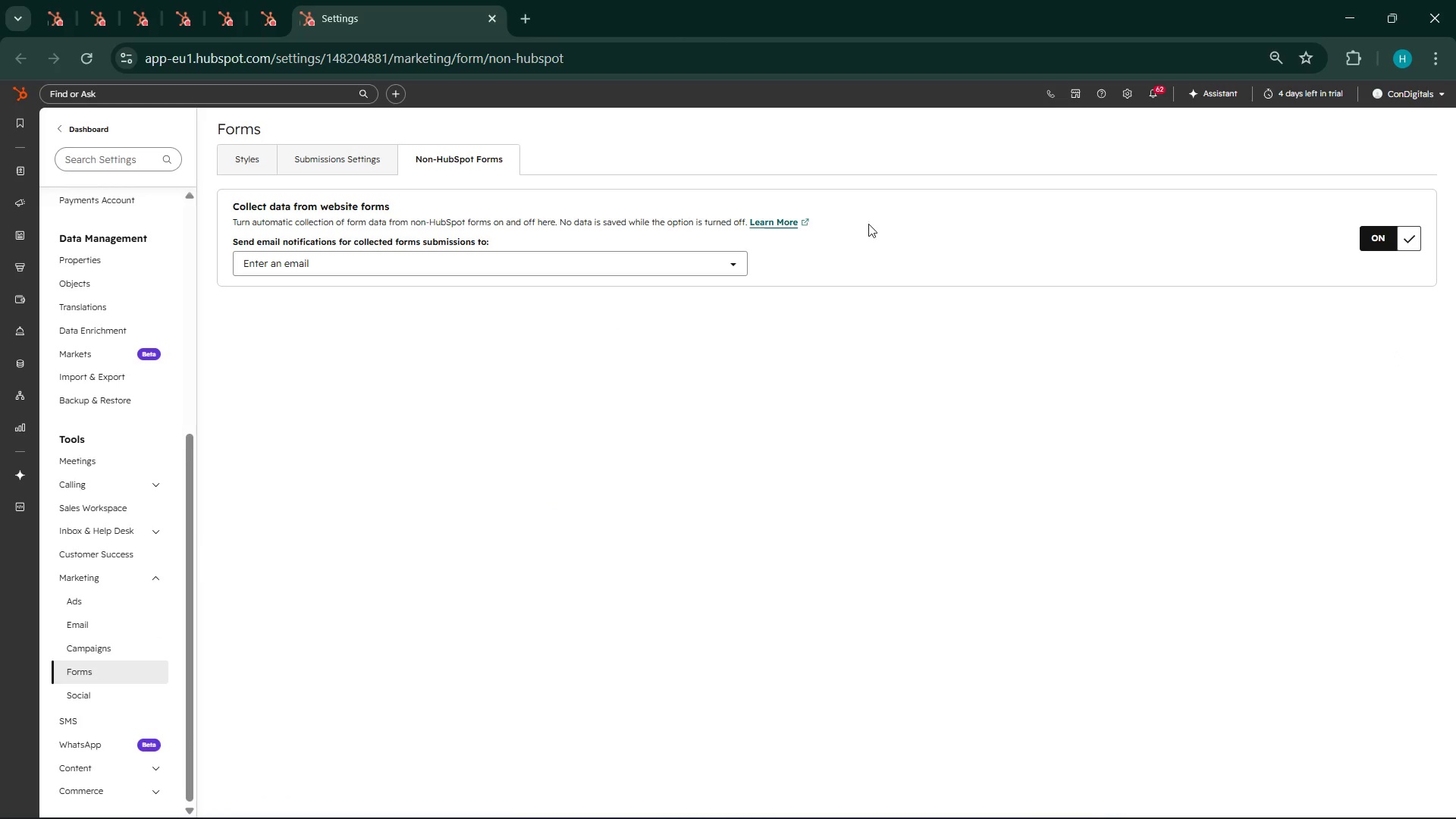 
left_click([708, 258])
 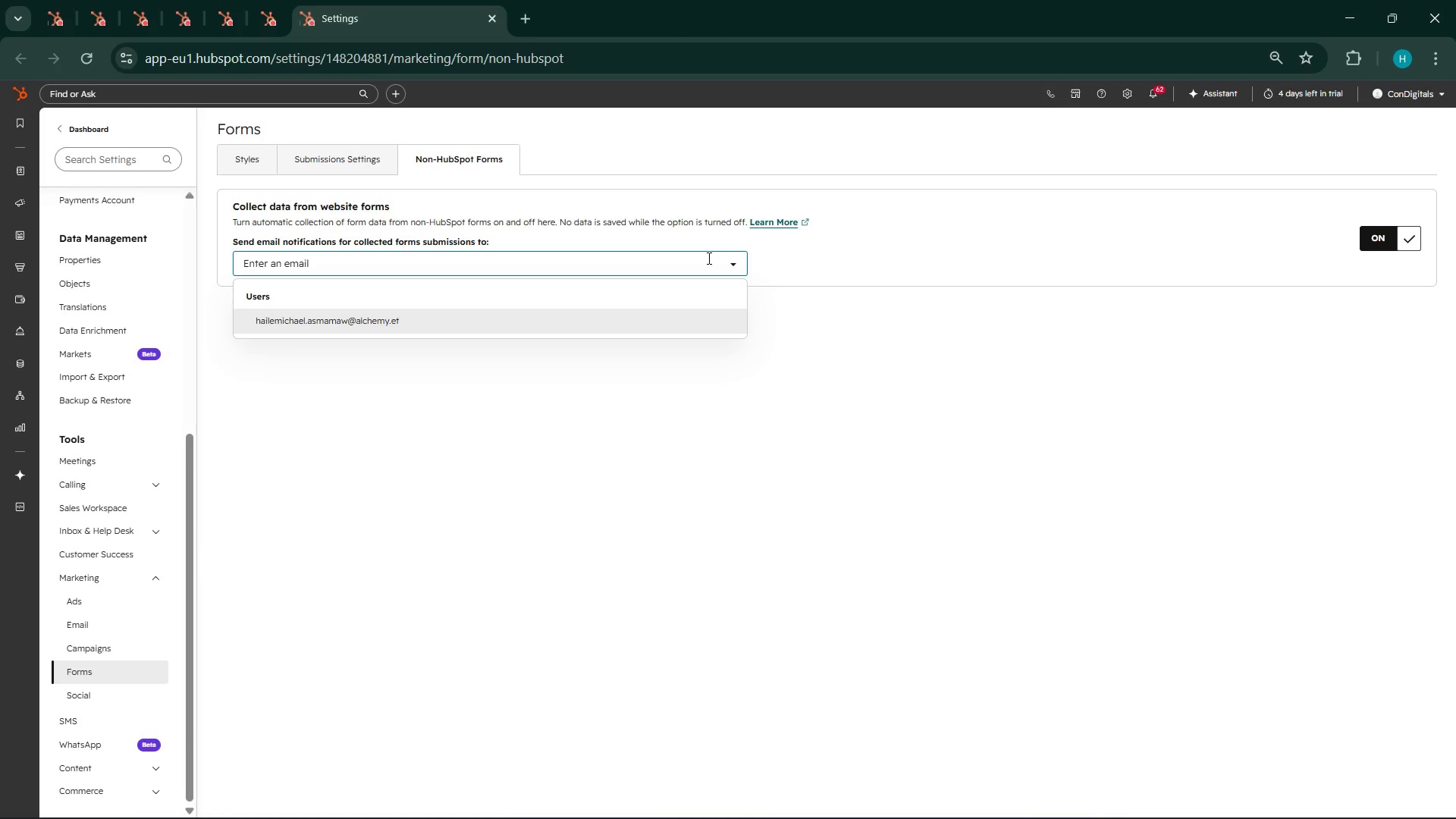 
left_click([708, 258])
 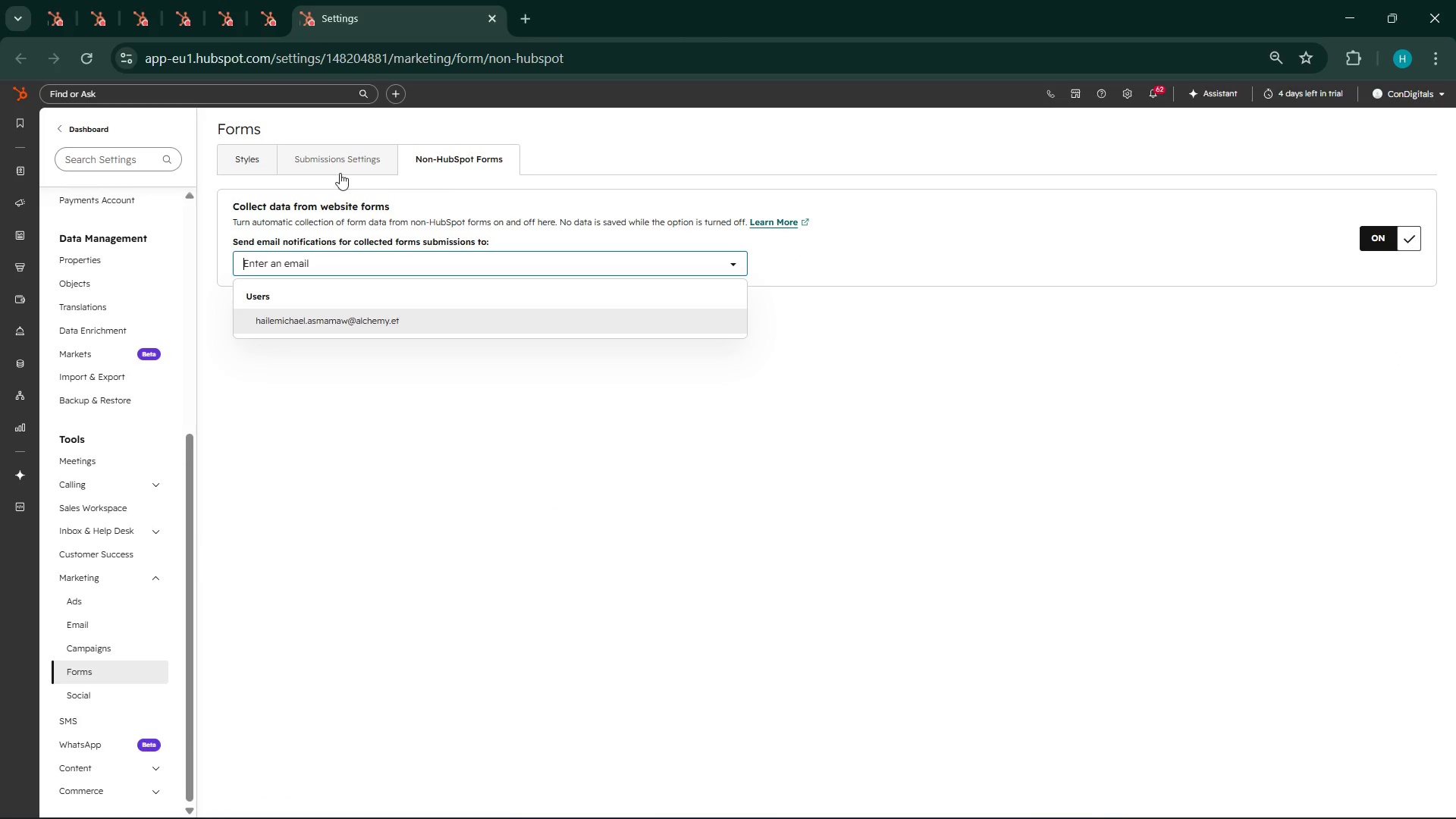 
left_click([324, 169])
 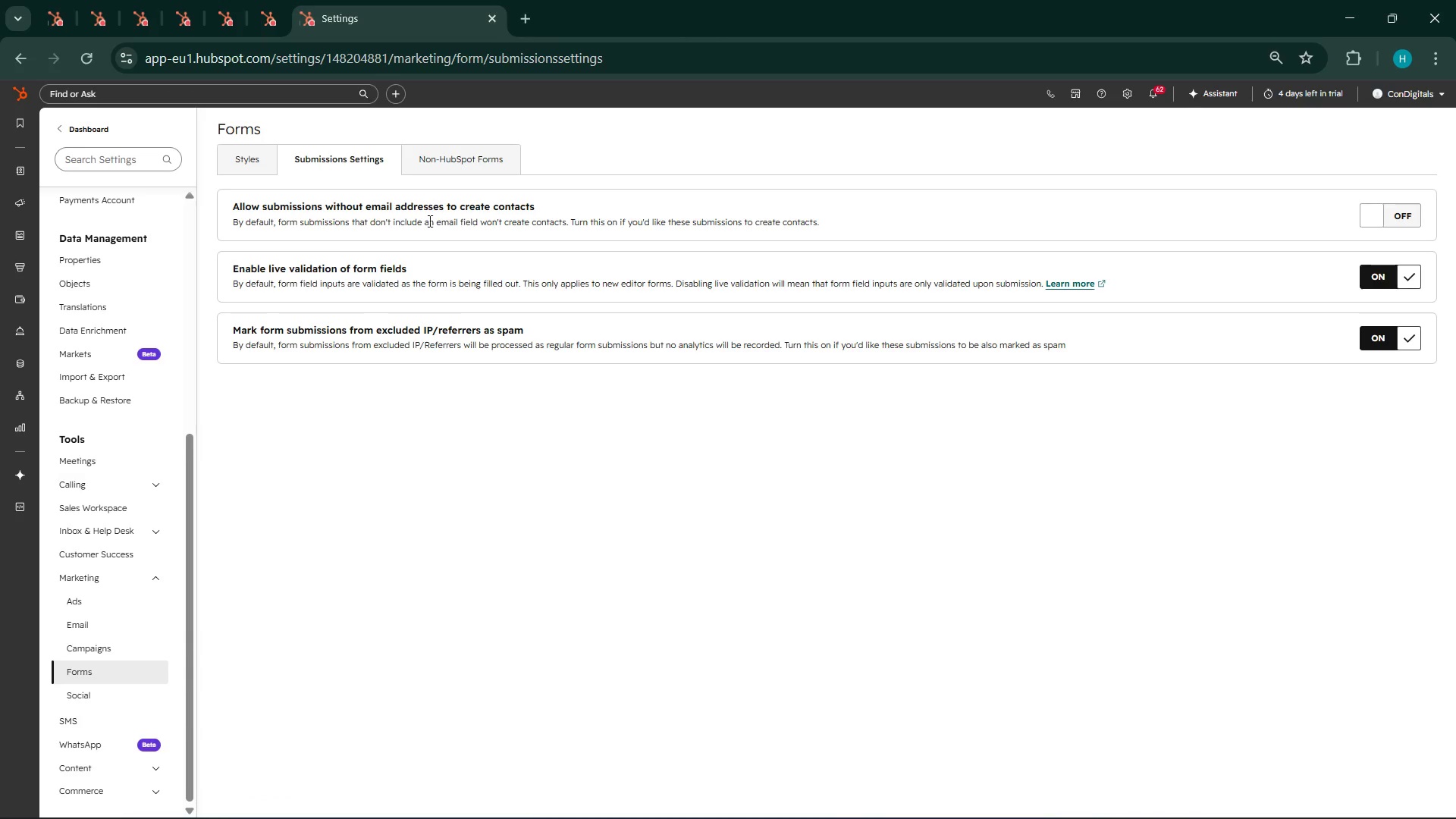 
left_click([265, 166])
 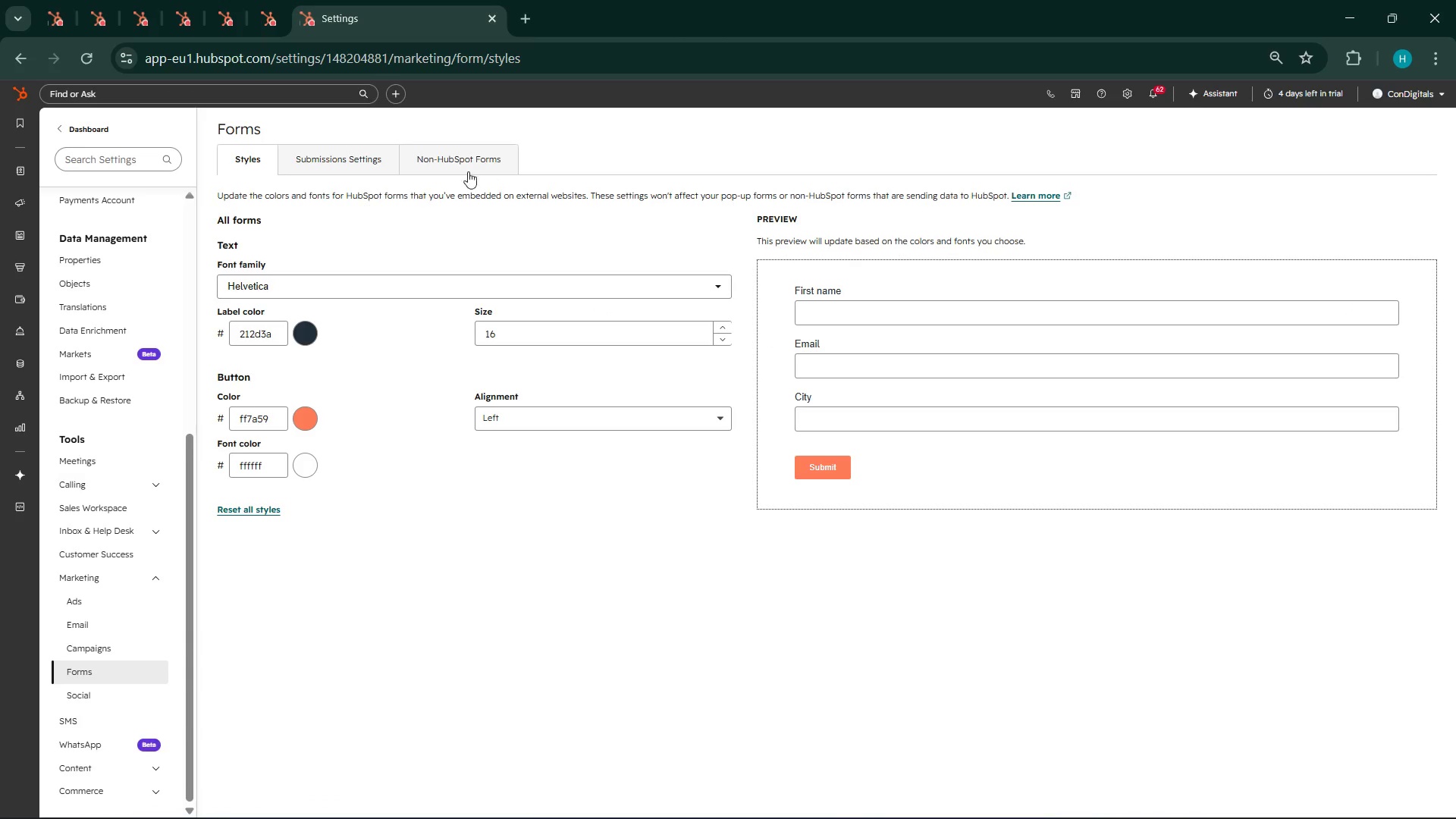 
wait(7.92)
 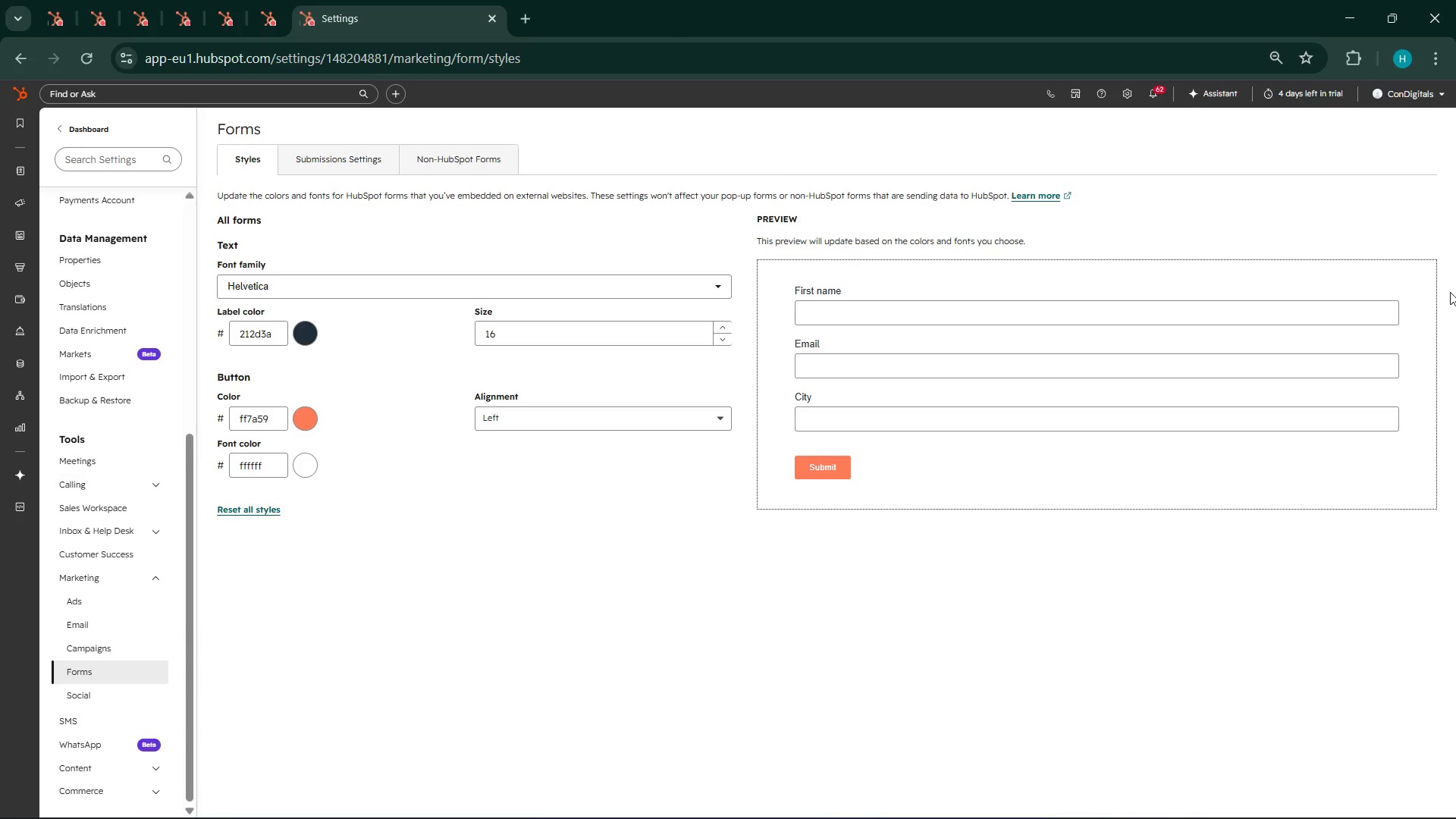 
left_click([266, 0])
 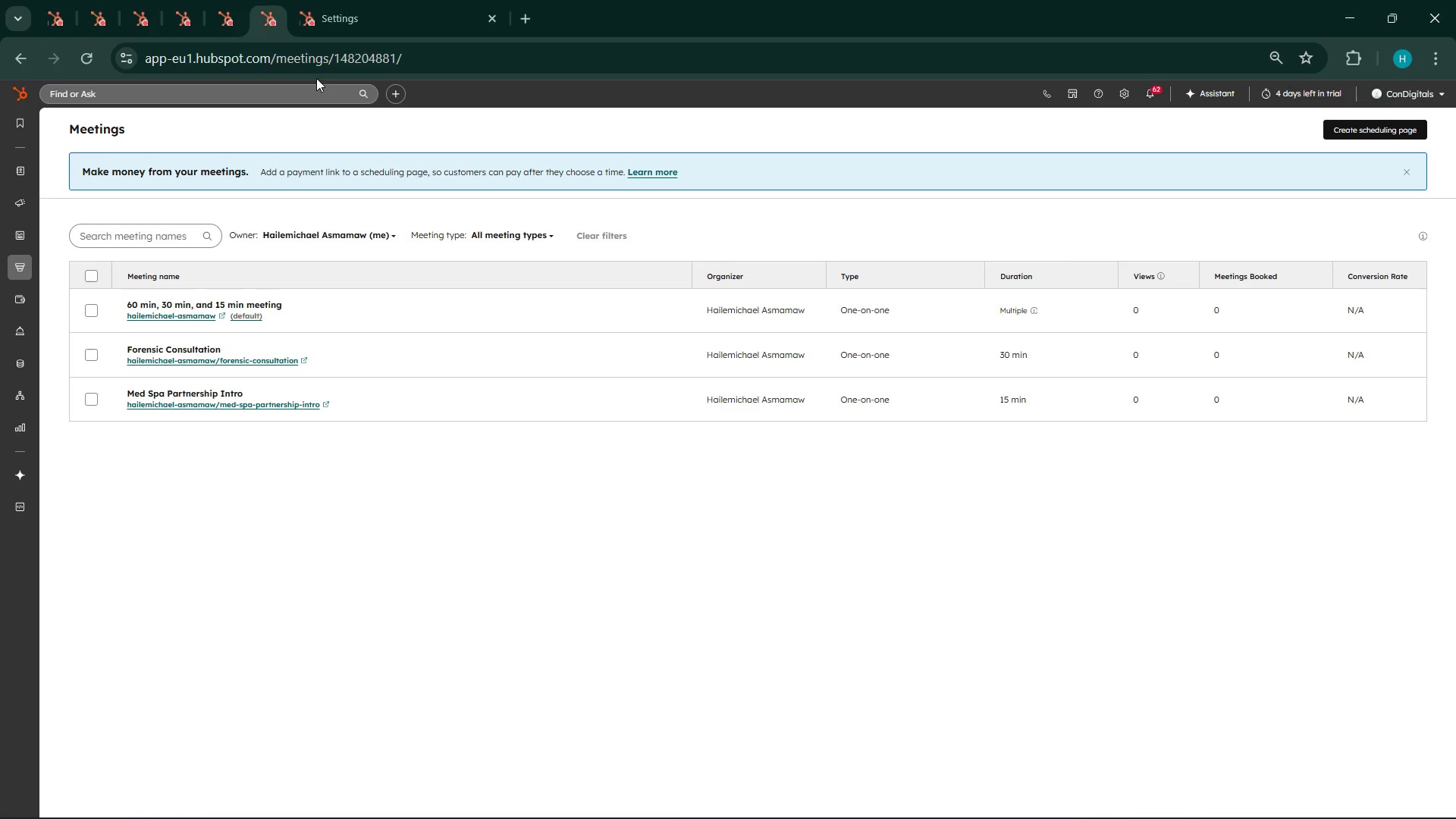 
left_click([98, 0])
 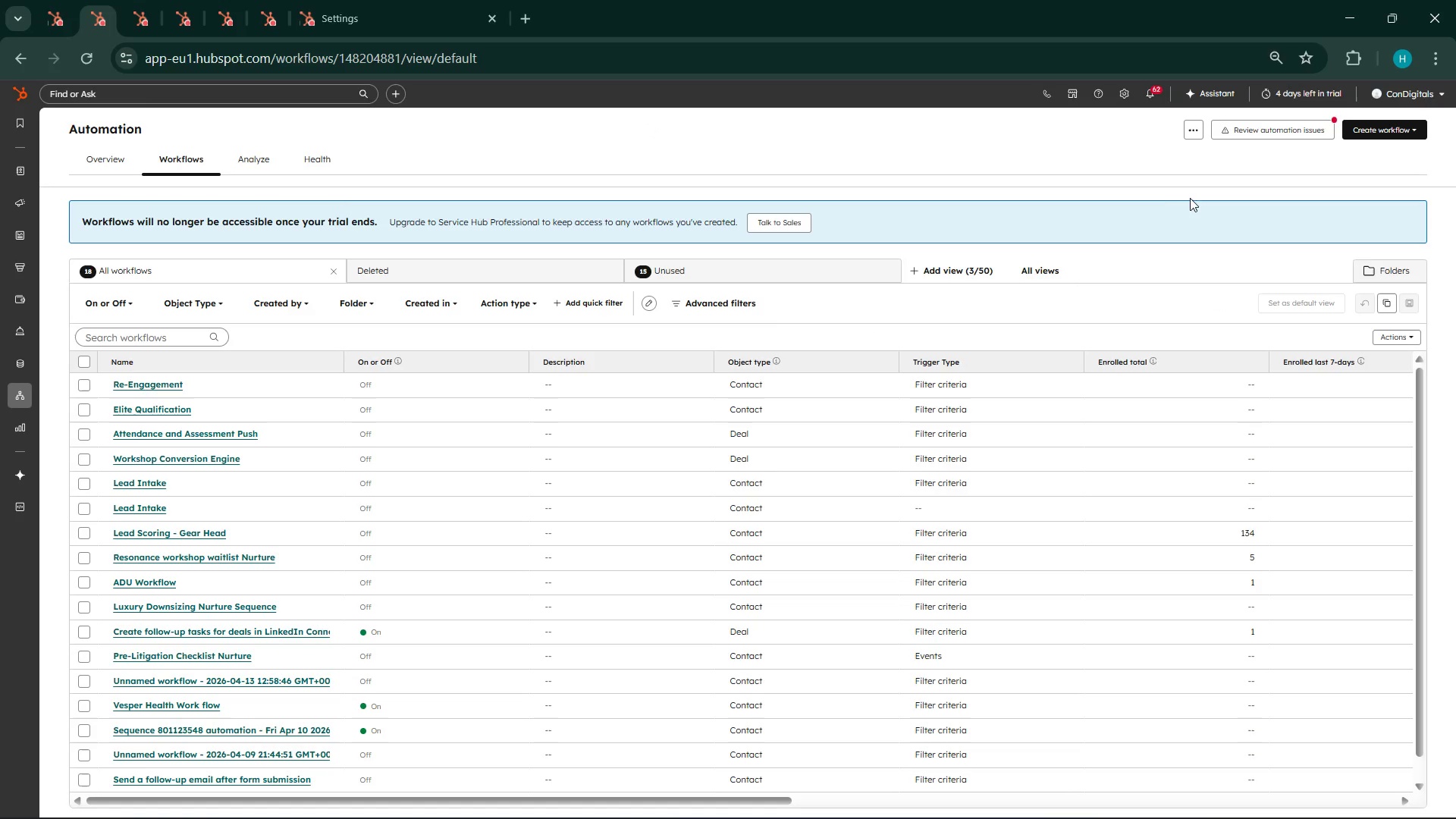 
left_click([58, 0])
 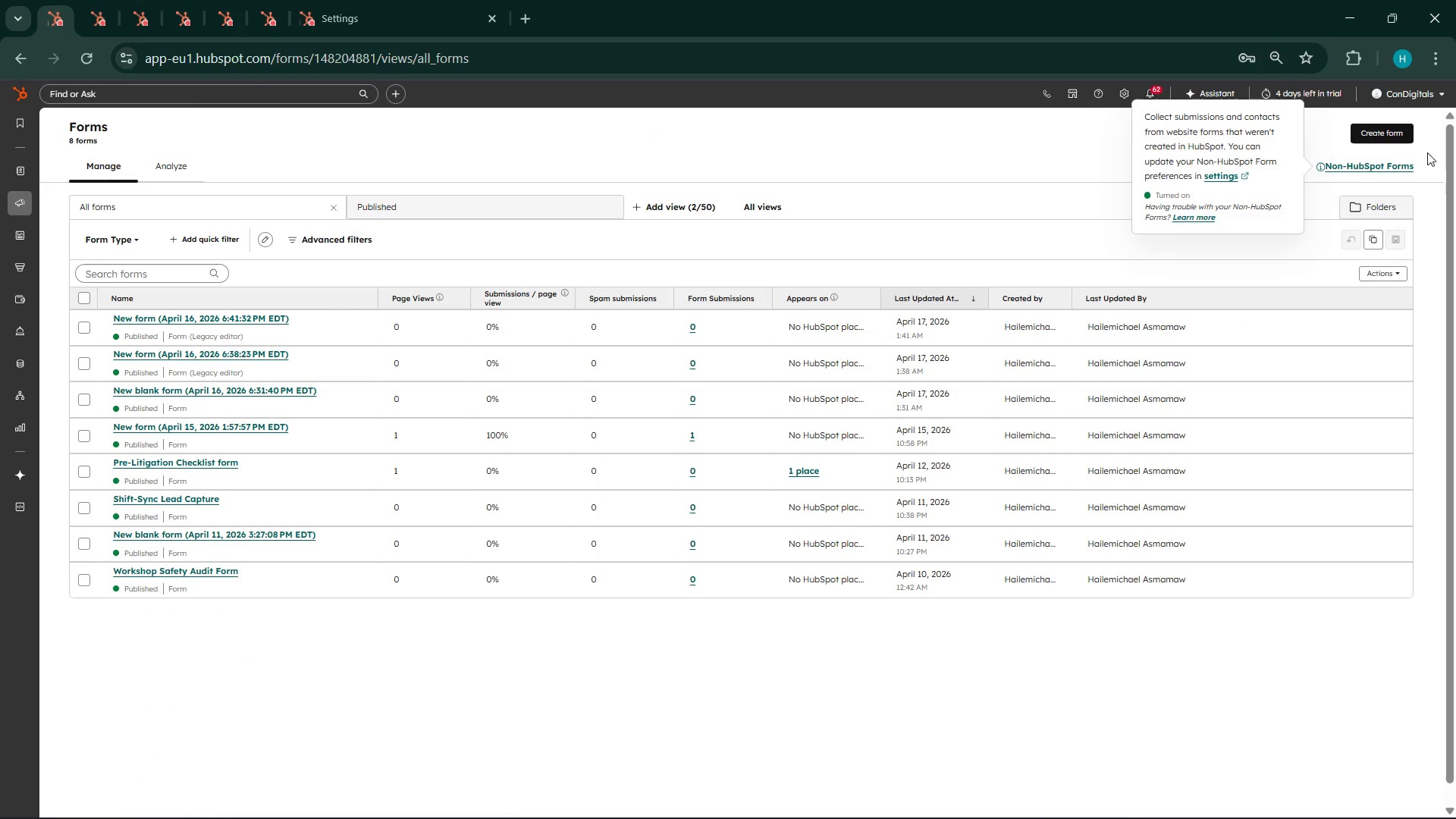 
left_click([1395, 136])
 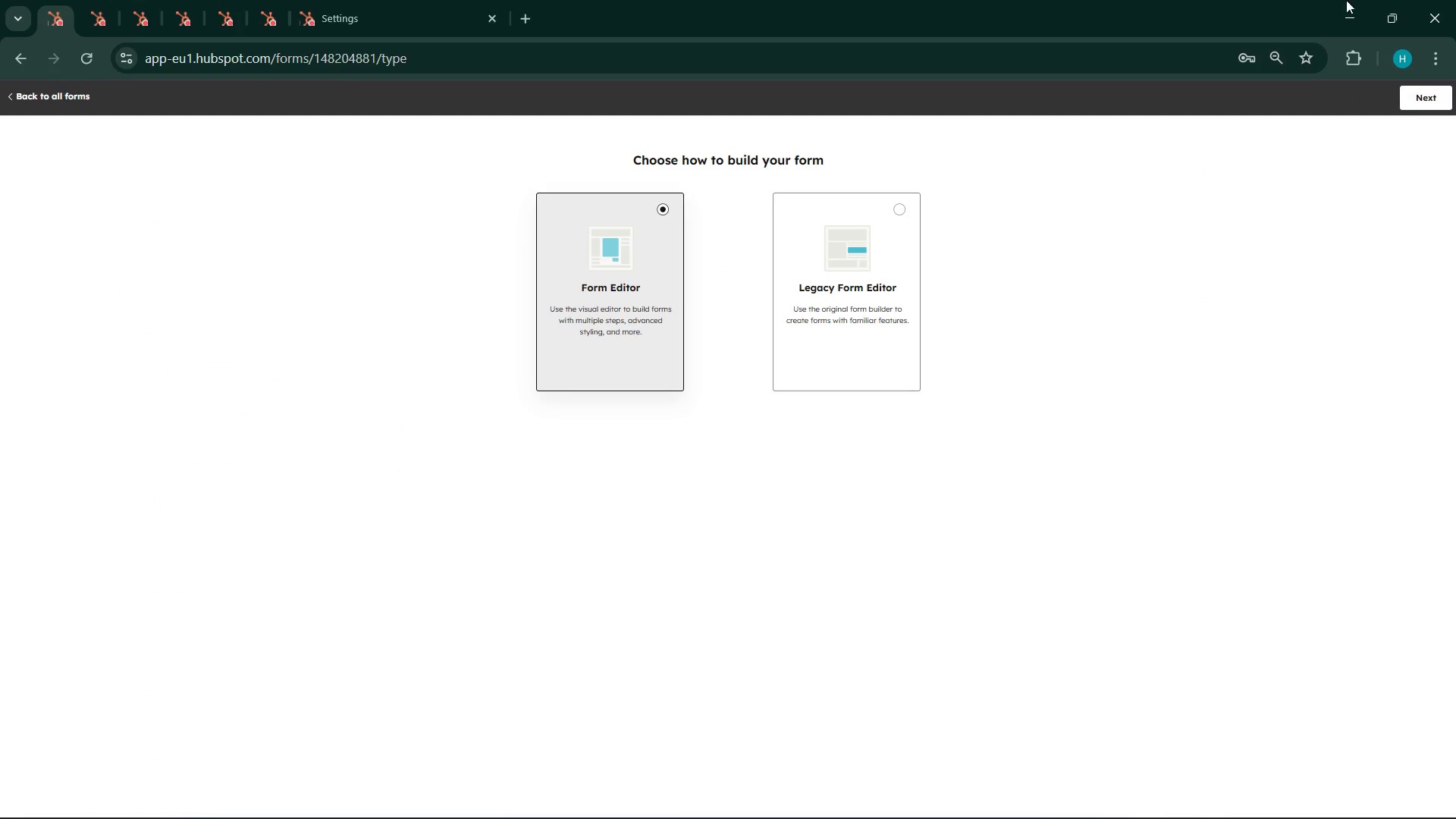 
wait(31.45)
 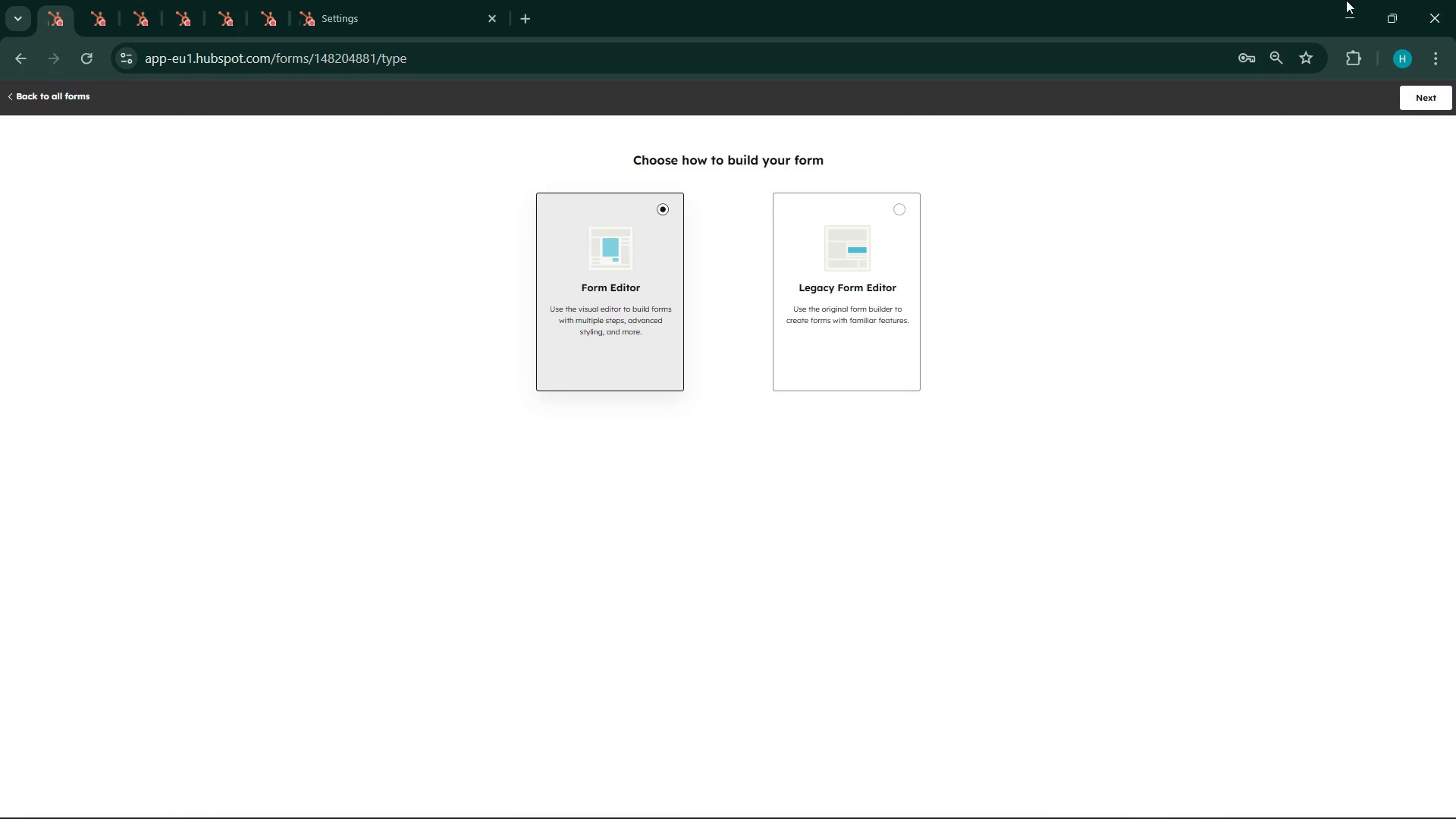 
left_click([30, 103])
 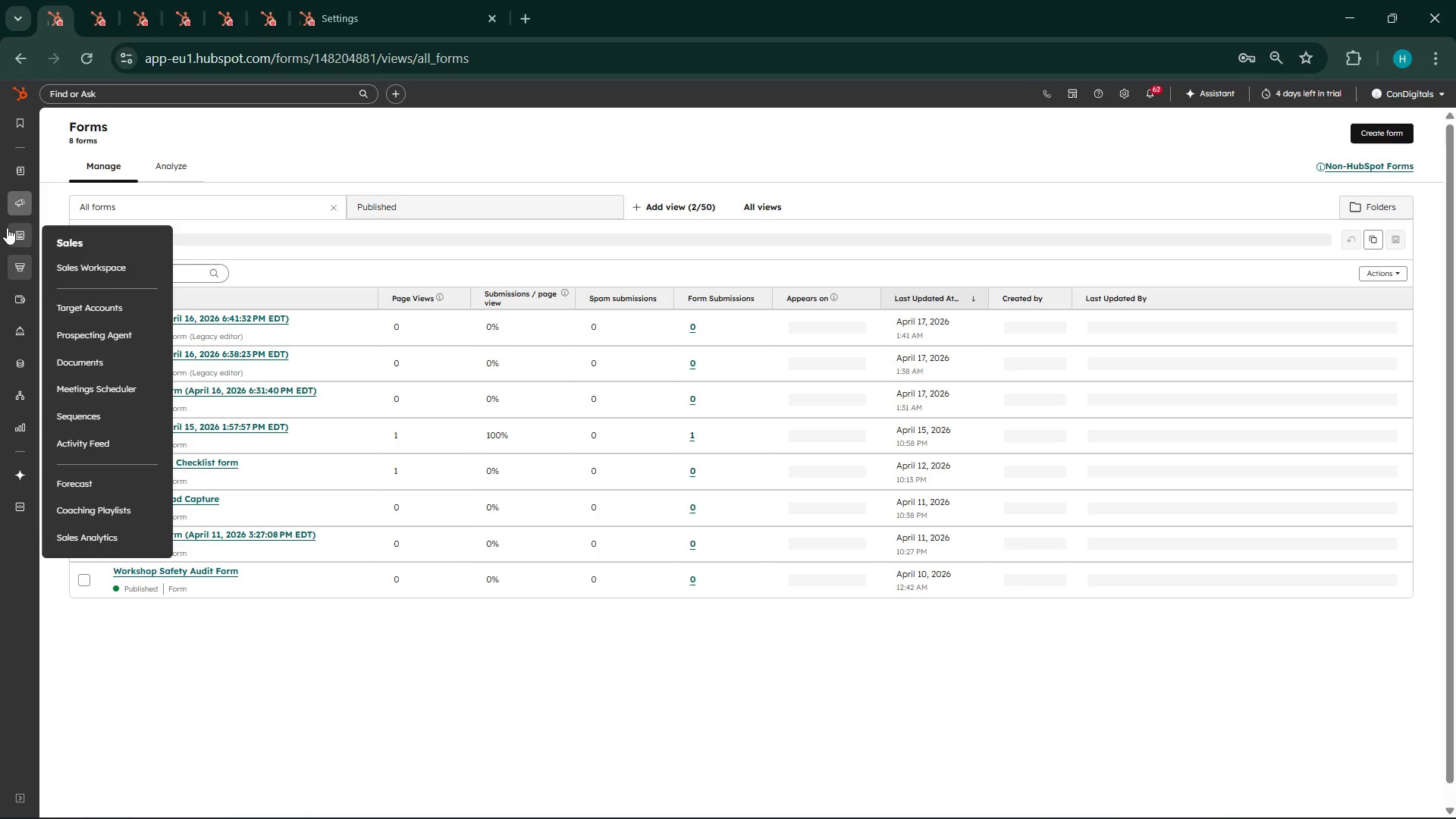 
mouse_move([11, 204])
 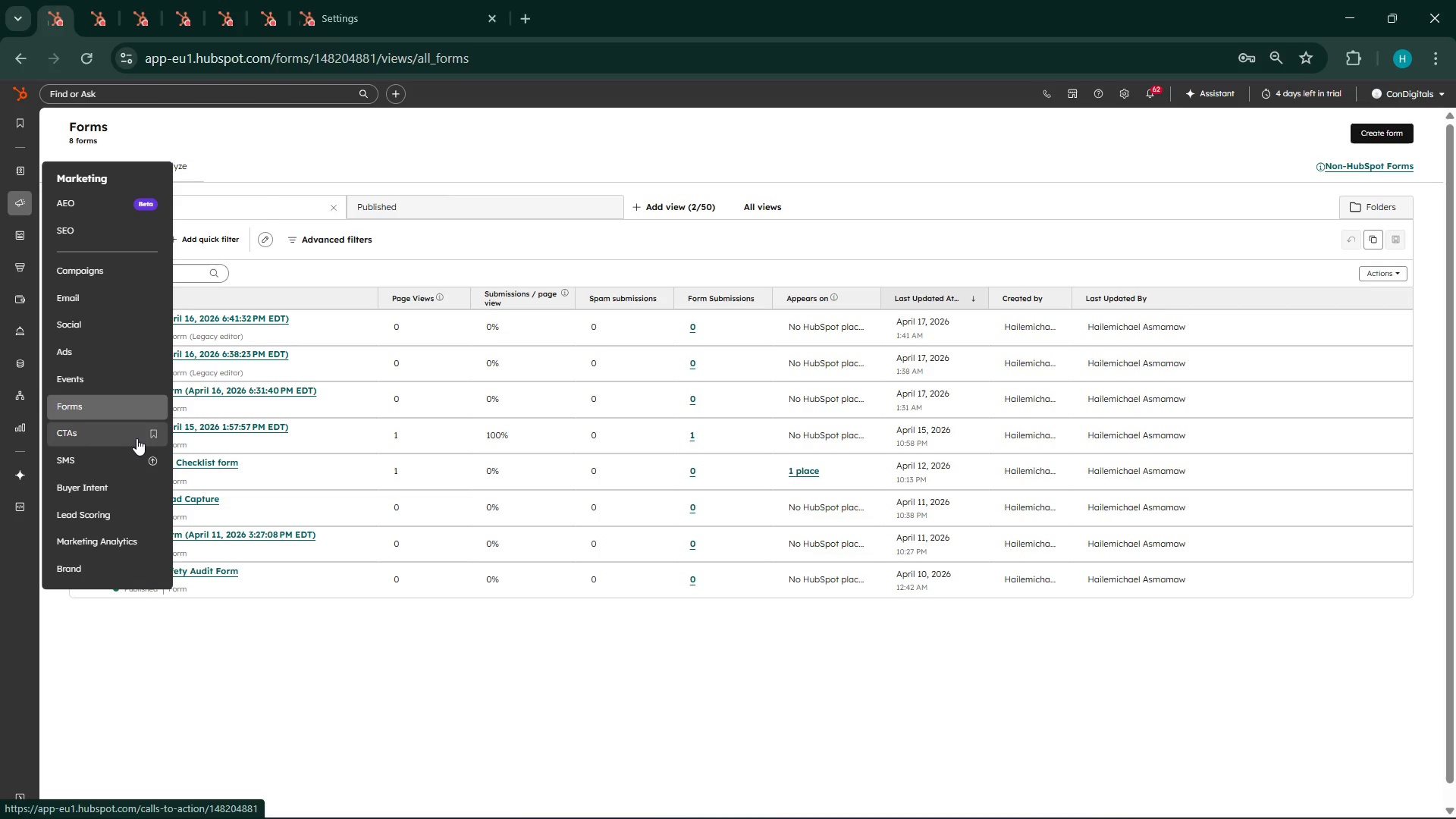 
left_click([121, 439])
 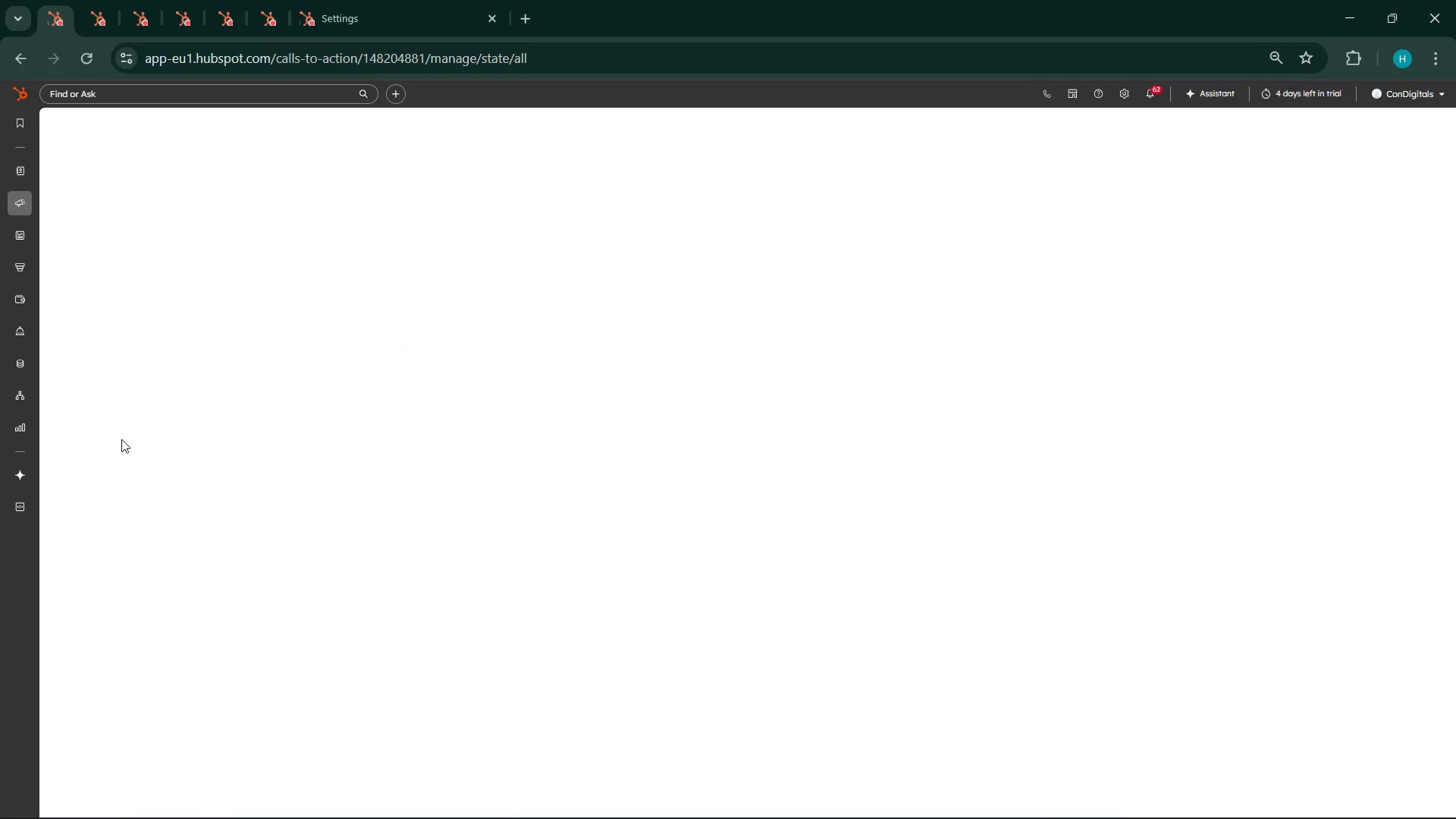 
wait(8.48)
 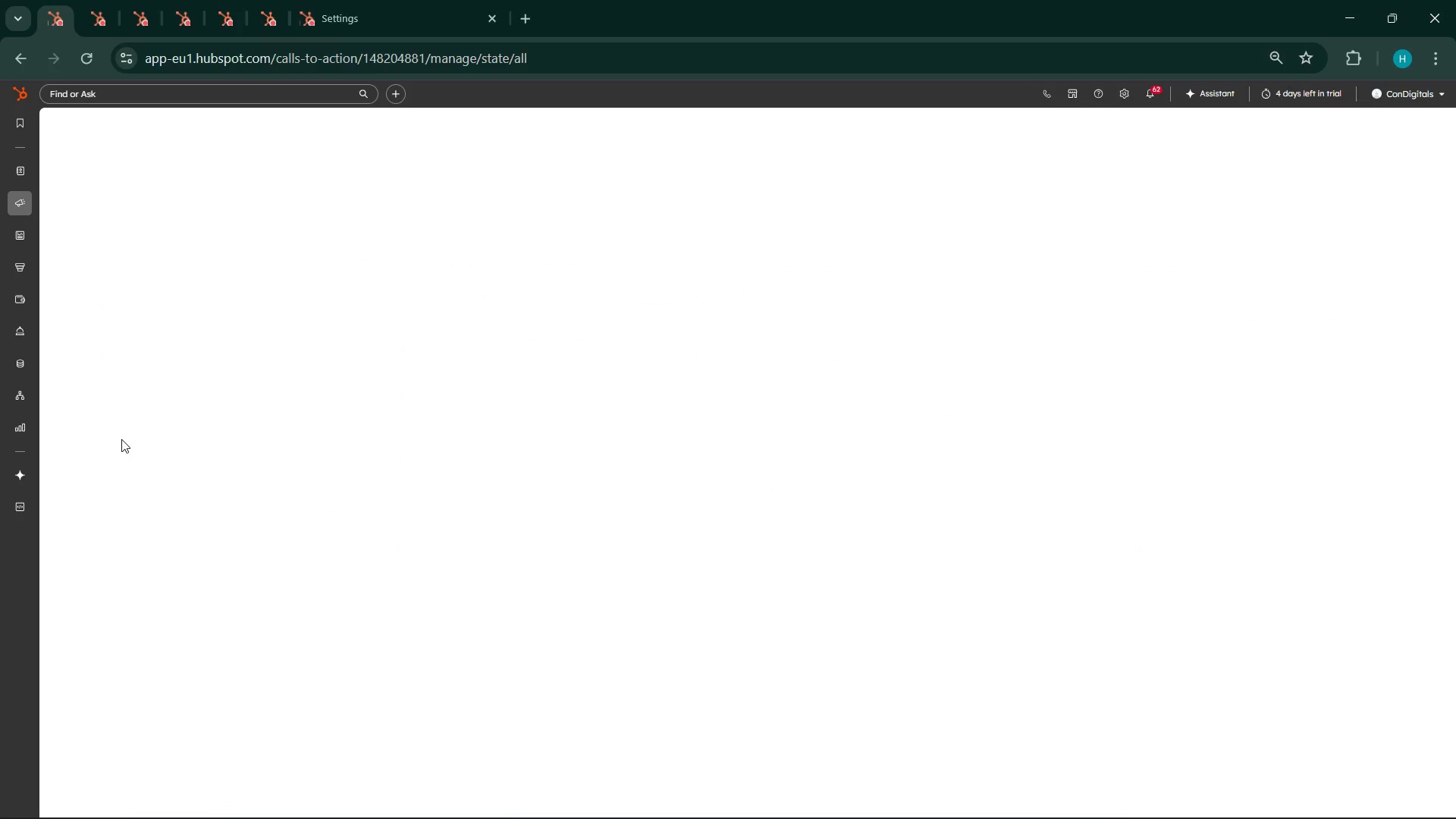 
left_click([1343, 664])
 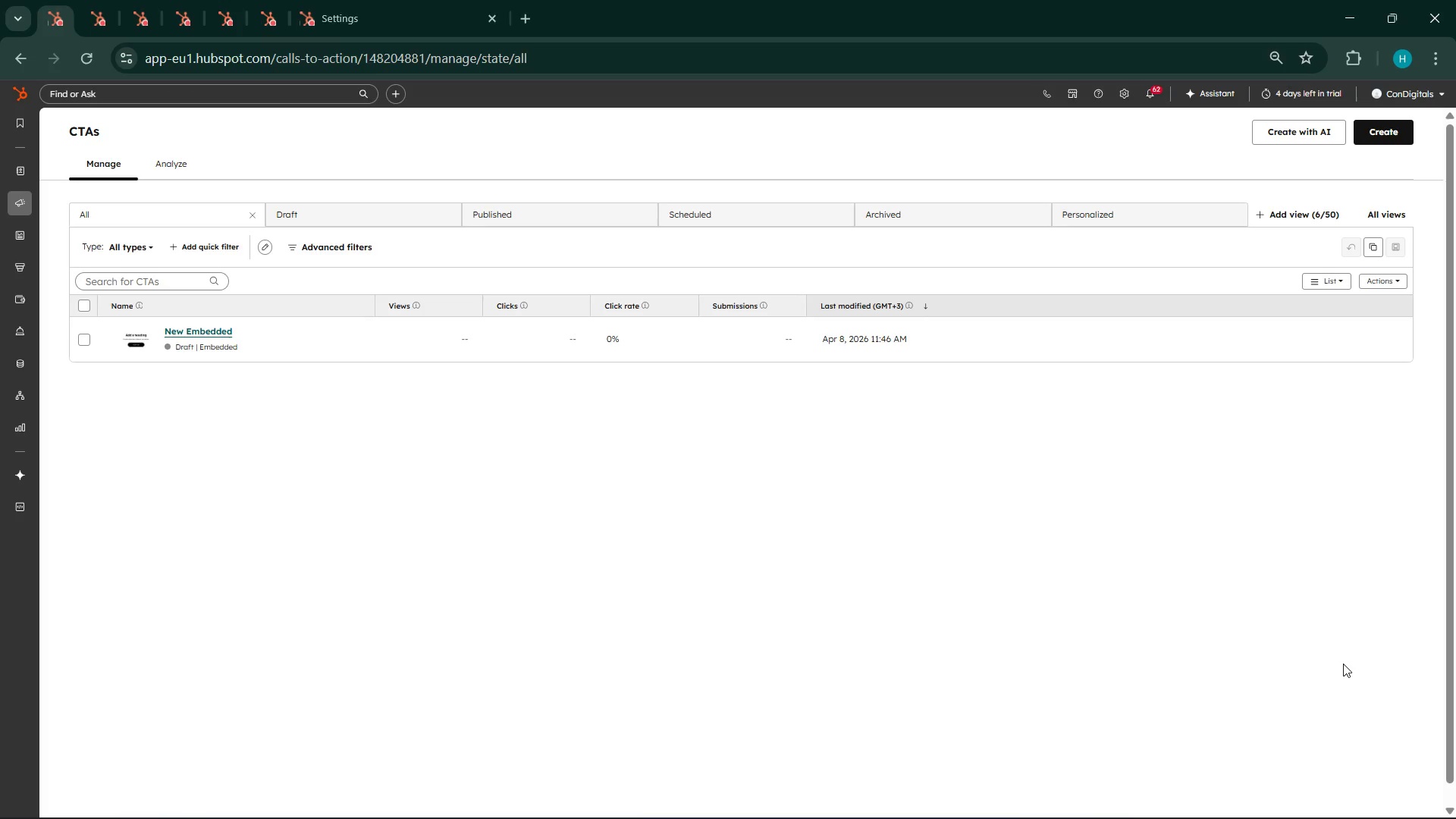 
wait(9.94)
 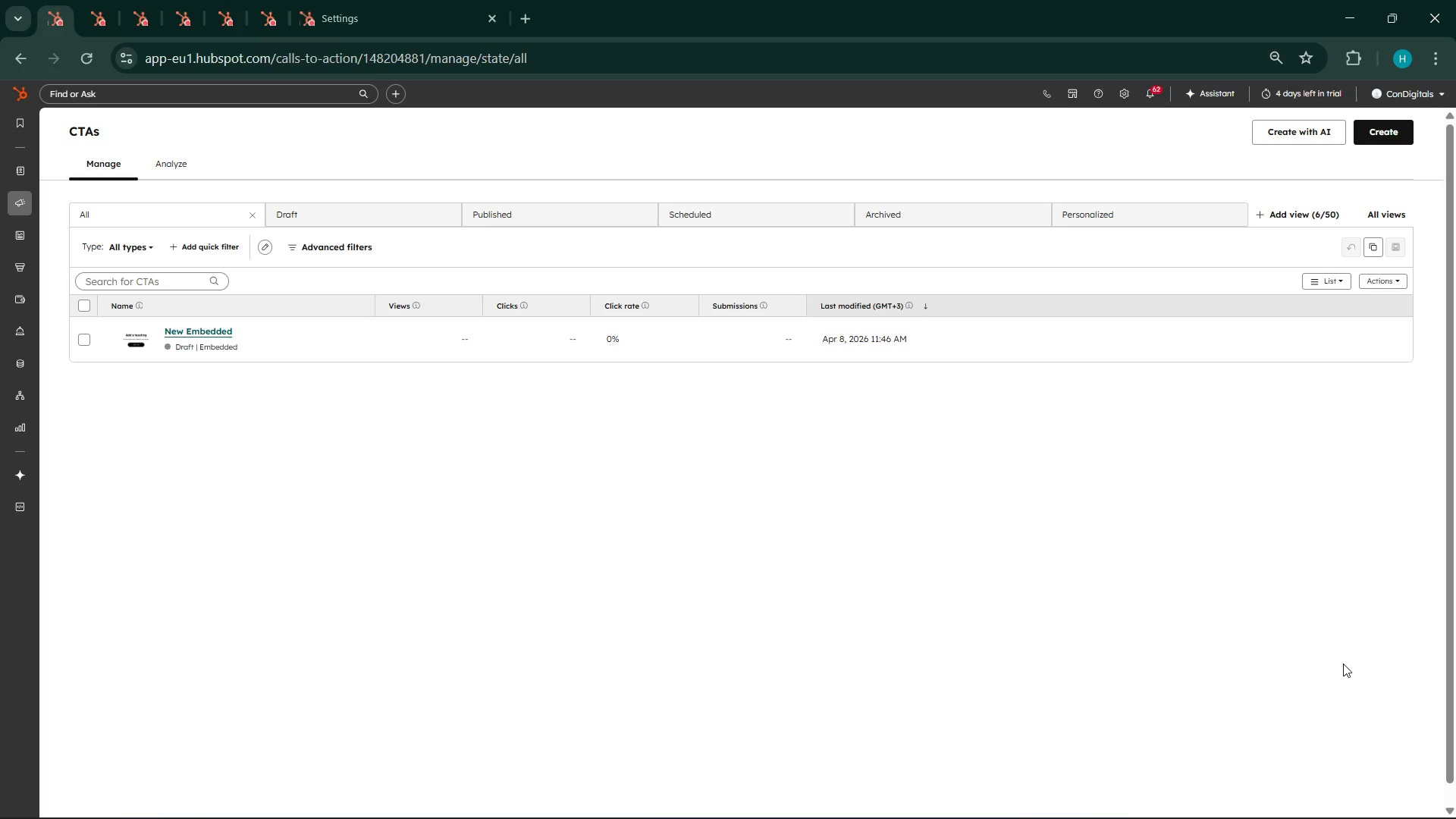 
mouse_move([33, 206])
 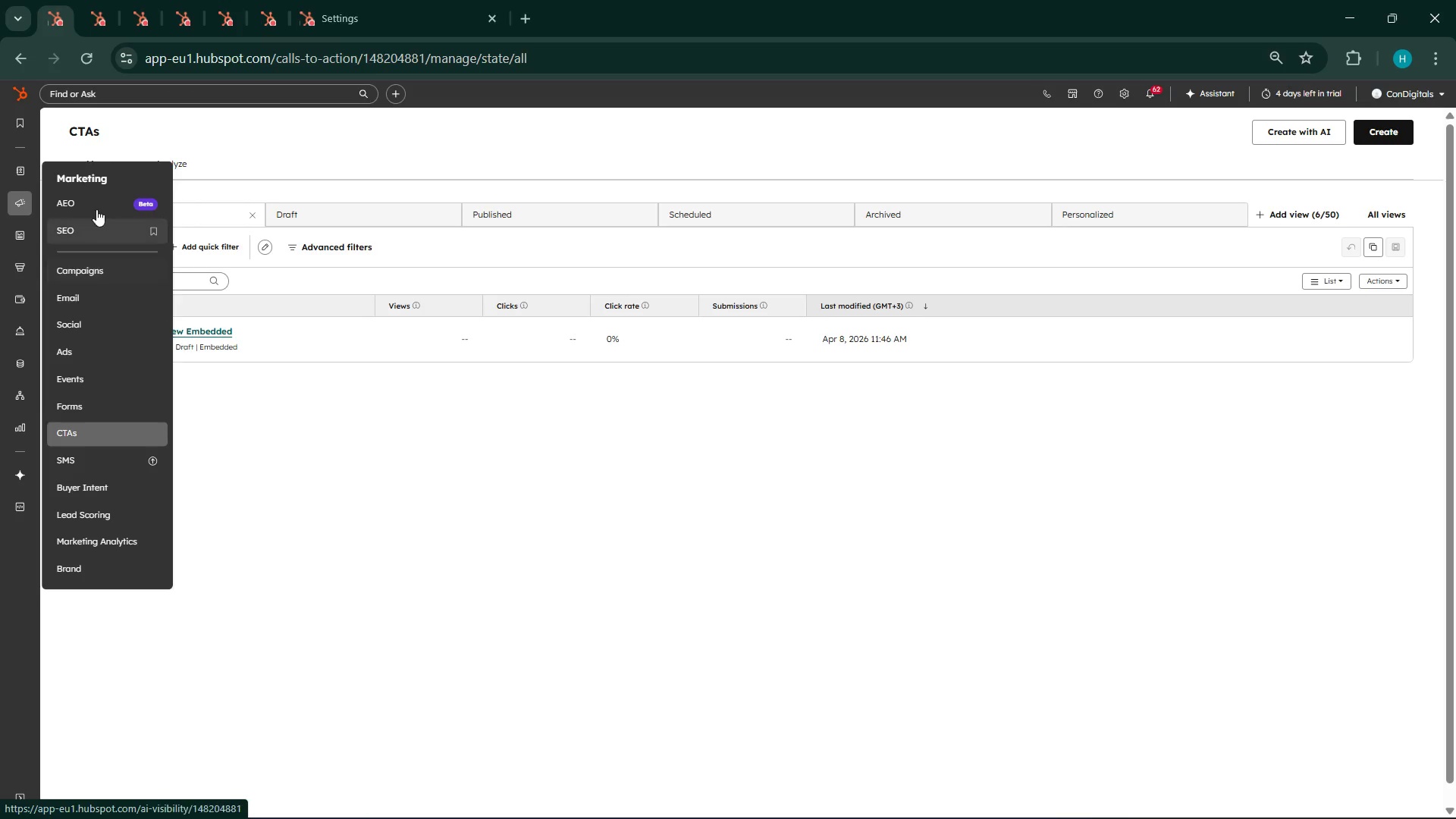 
left_click([130, 88])
 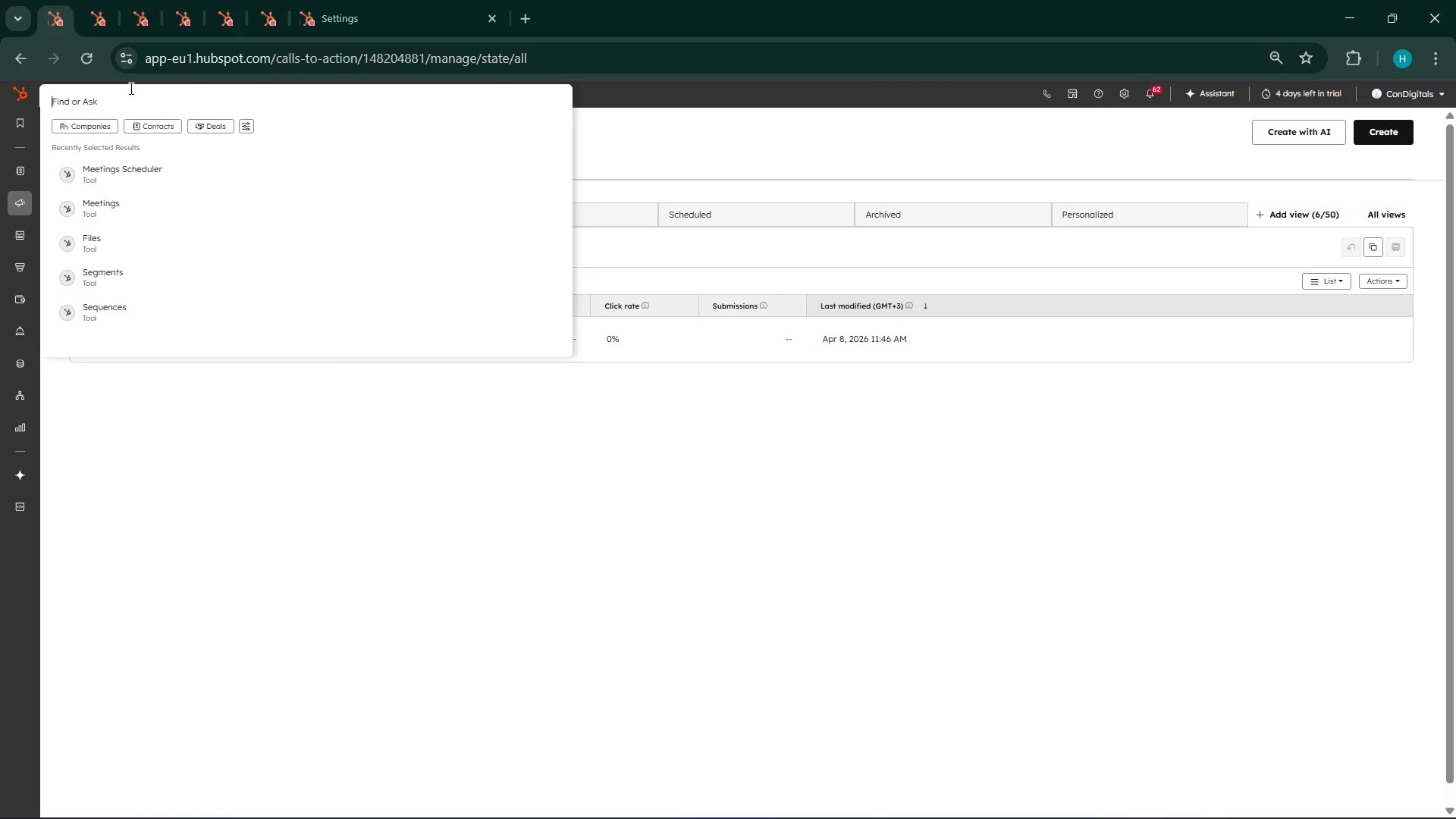 
type(Lead Ca)
 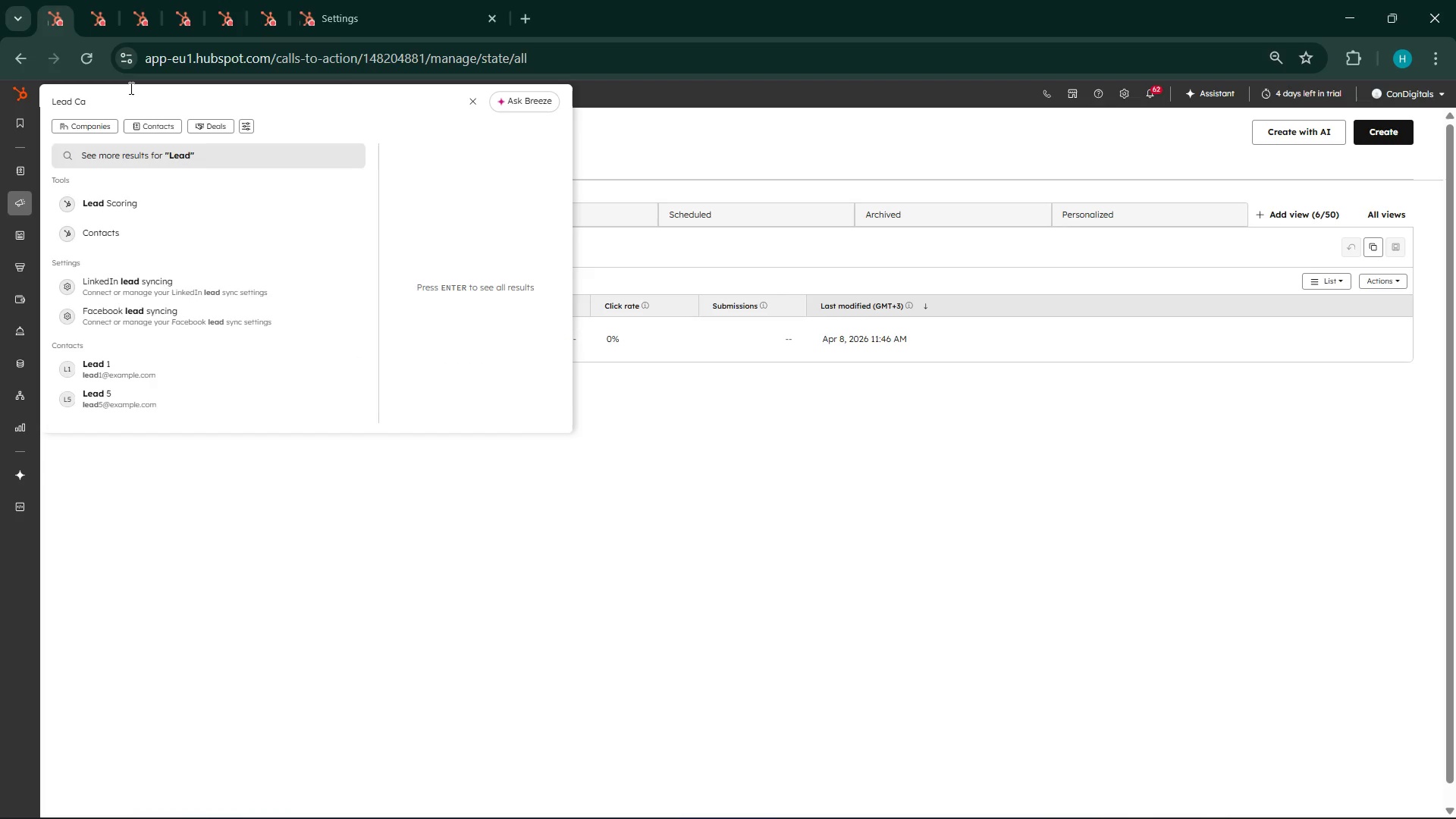 
type(pture)
 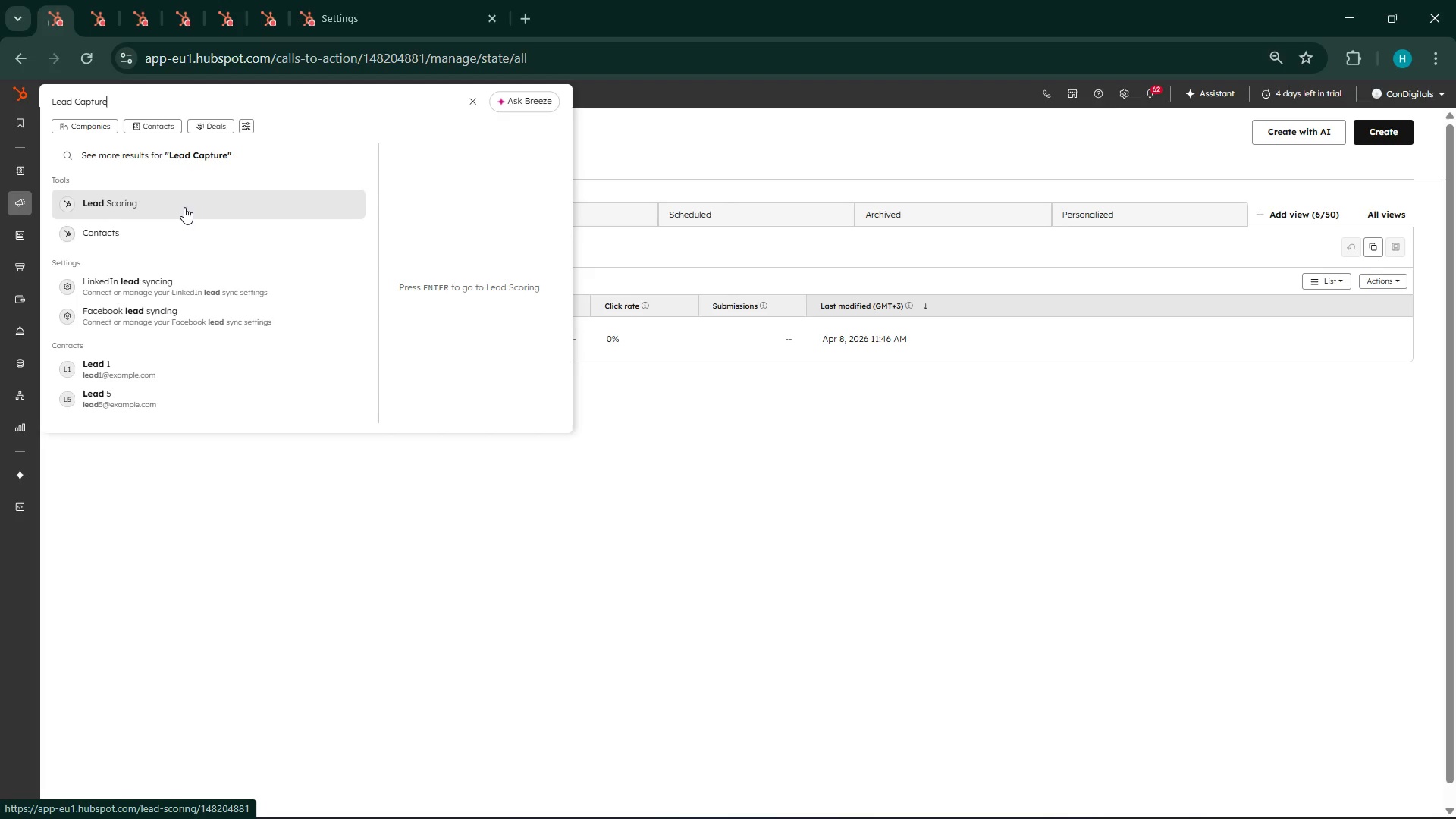 
wait(14.84)
 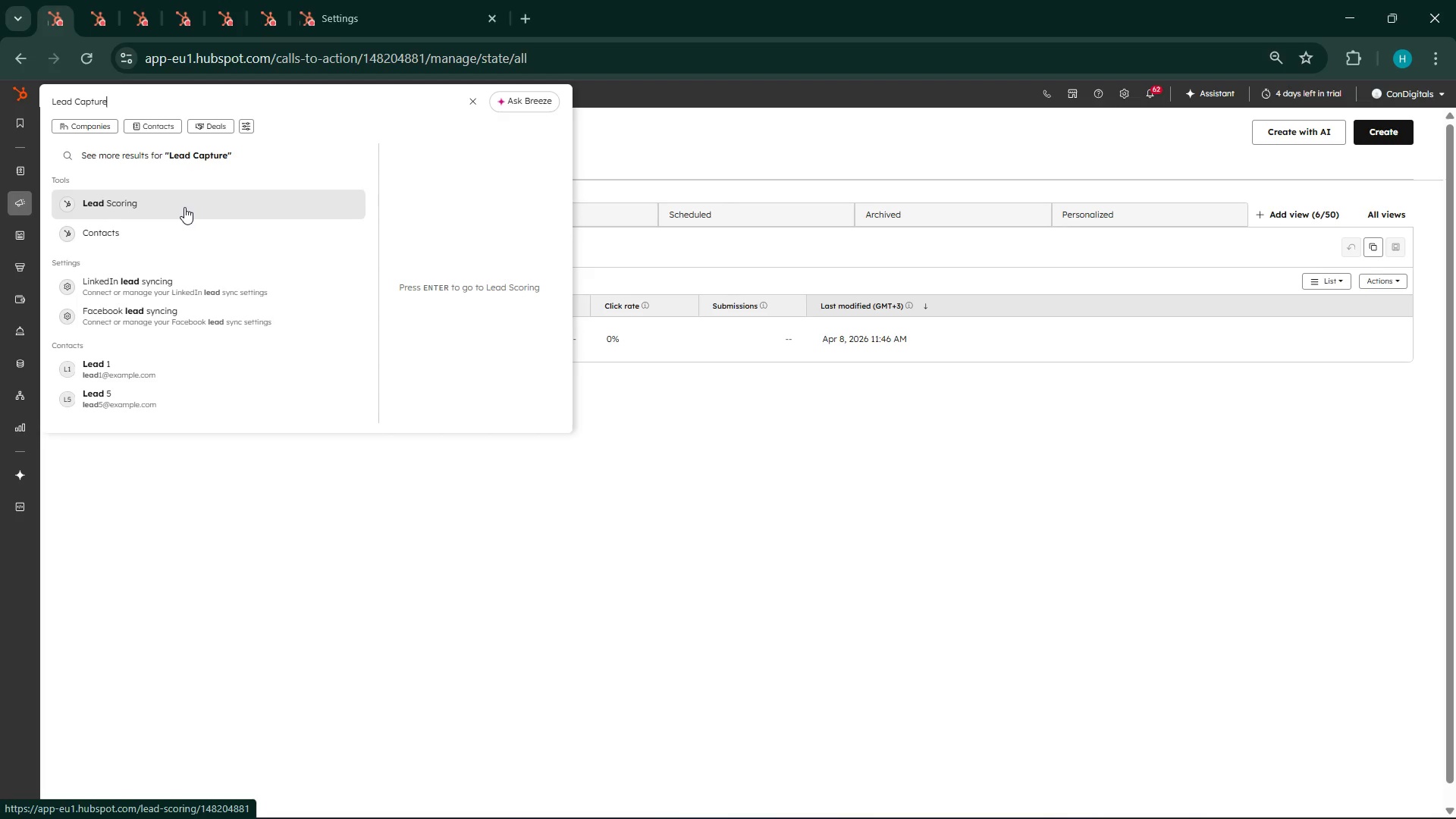 
left_click([1340, 171])
 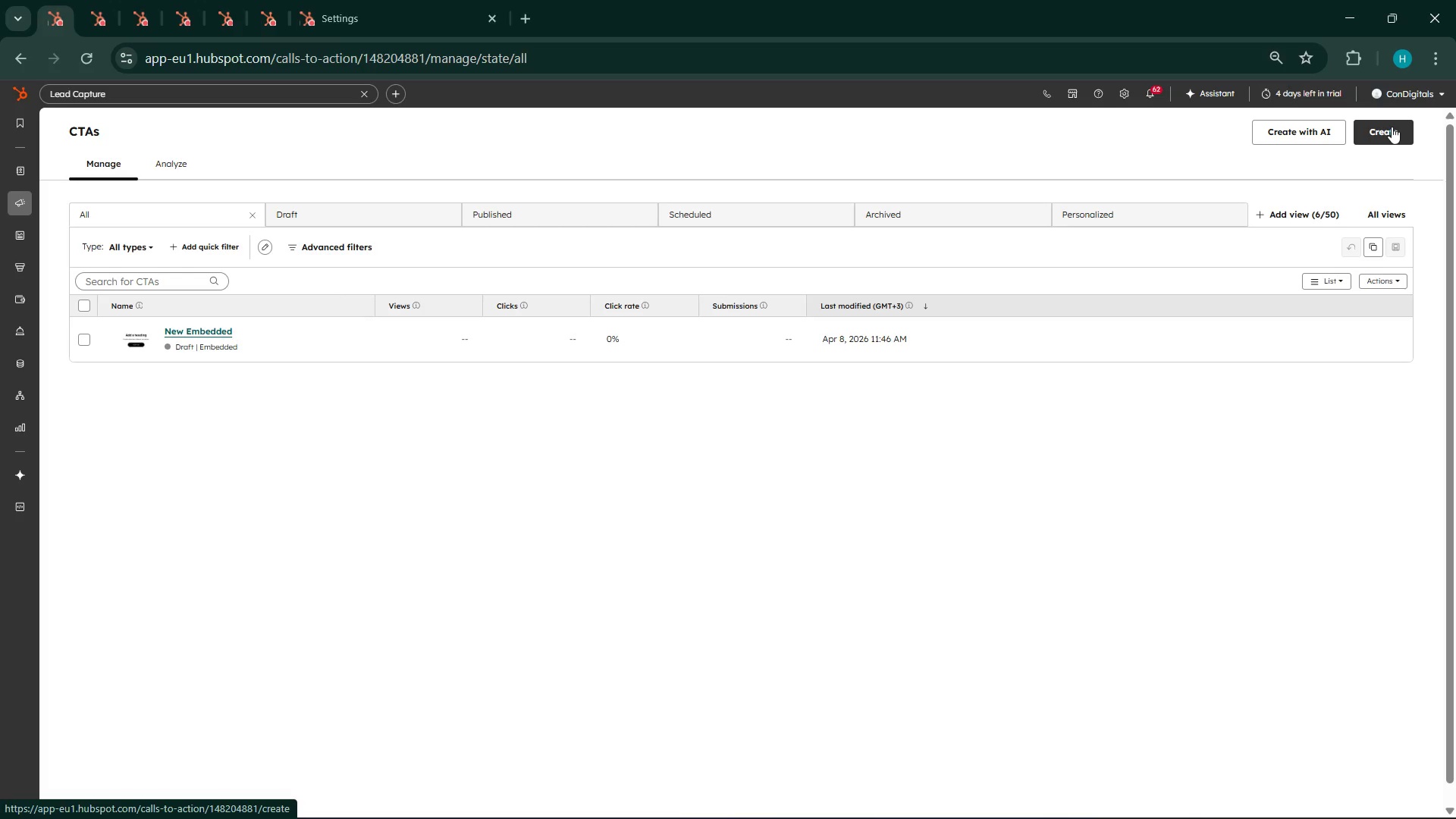 
left_click([1392, 127])
 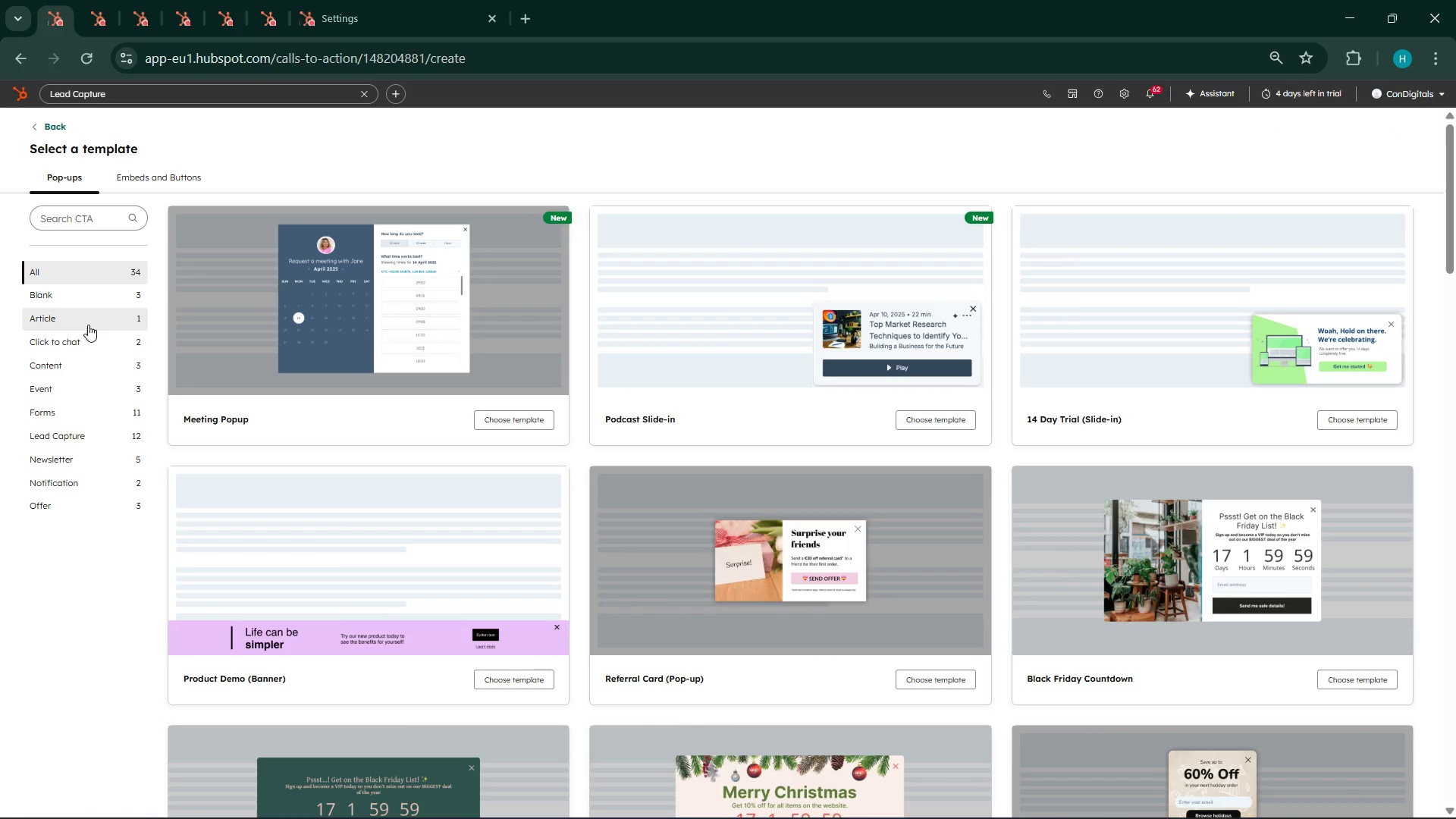 
wait(5.61)
 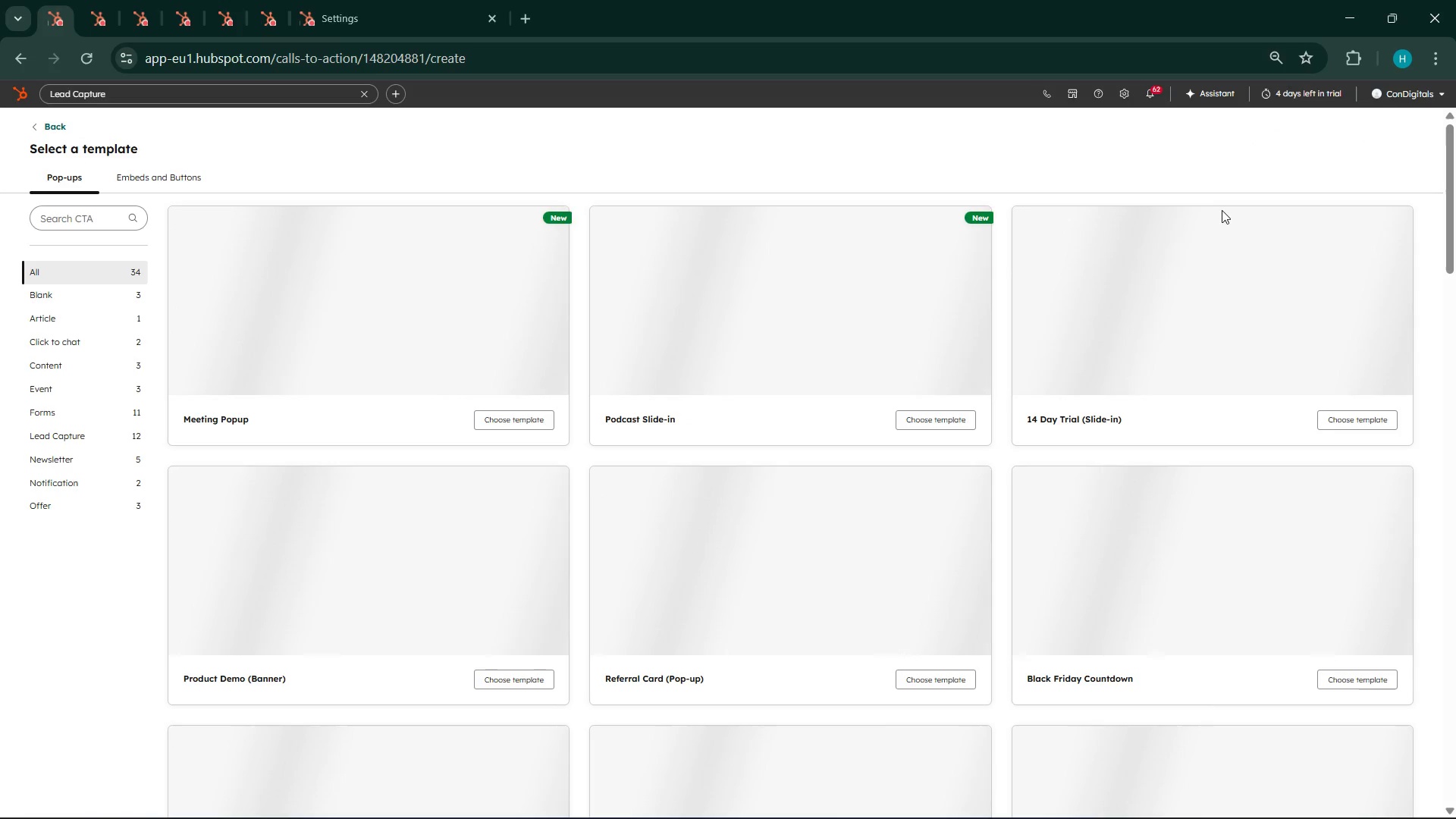 
left_click([58, 221])
 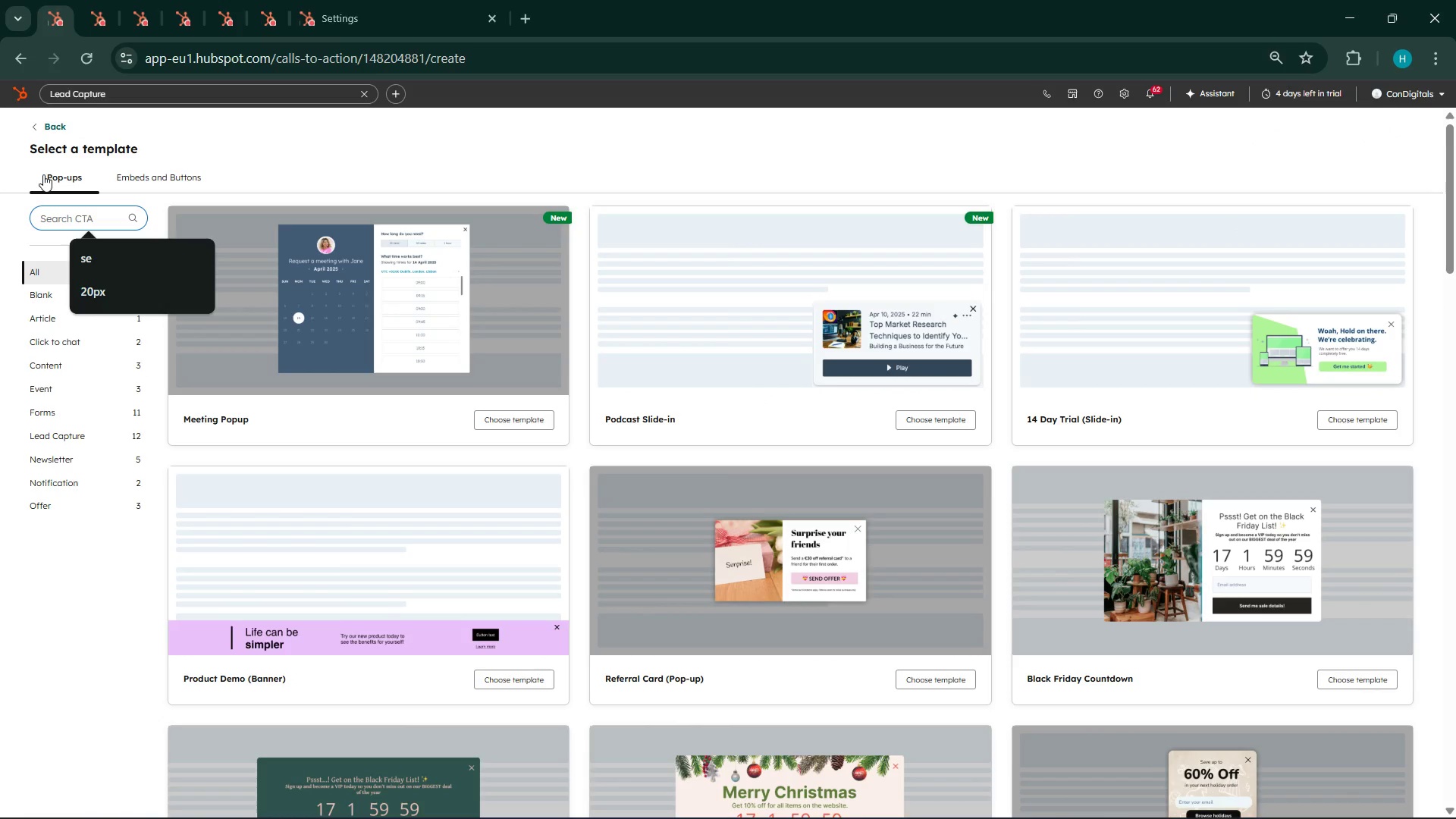 
left_click([45, 181])
 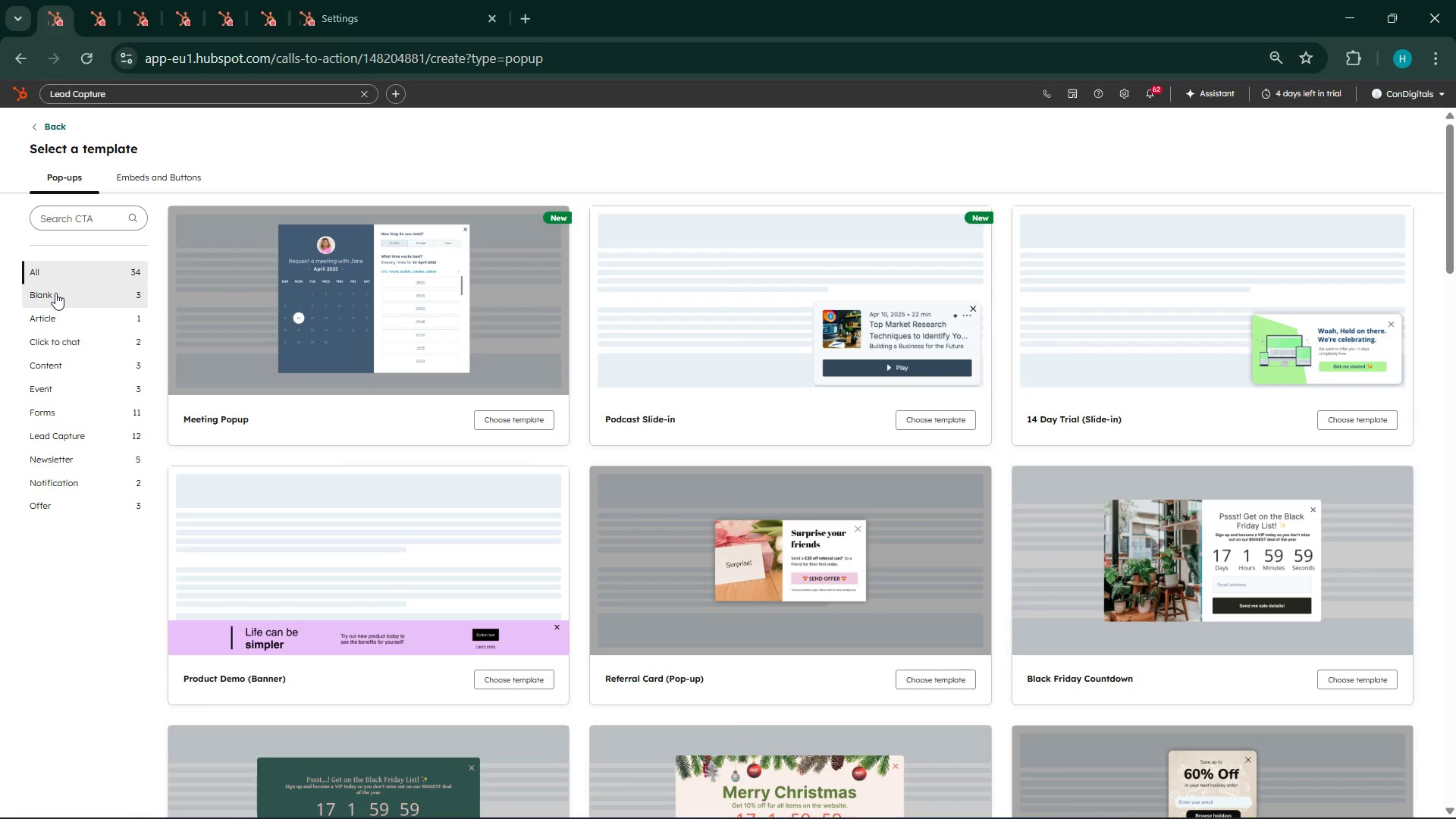 
wait(11.02)
 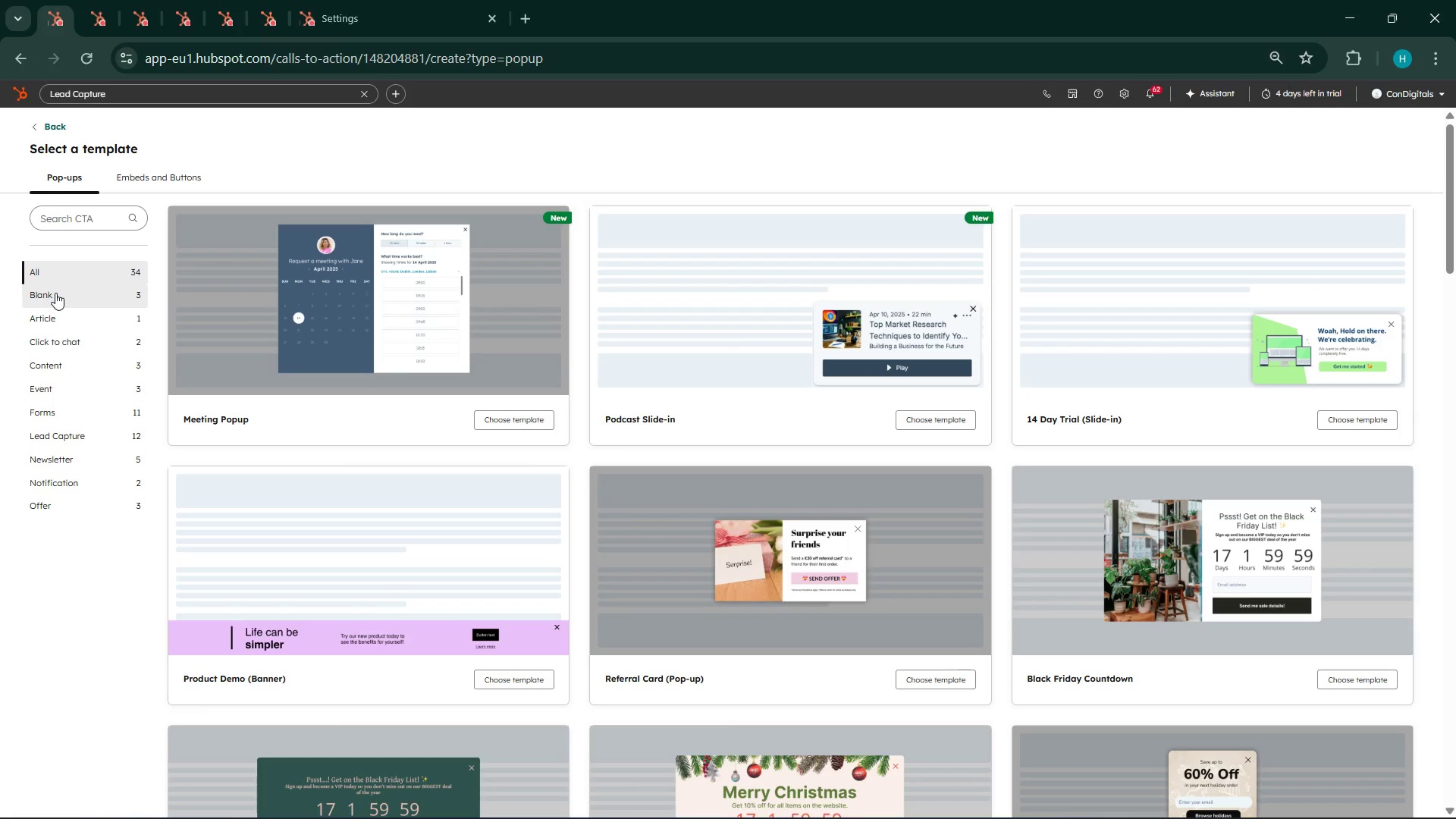 
left_click([141, 175])
 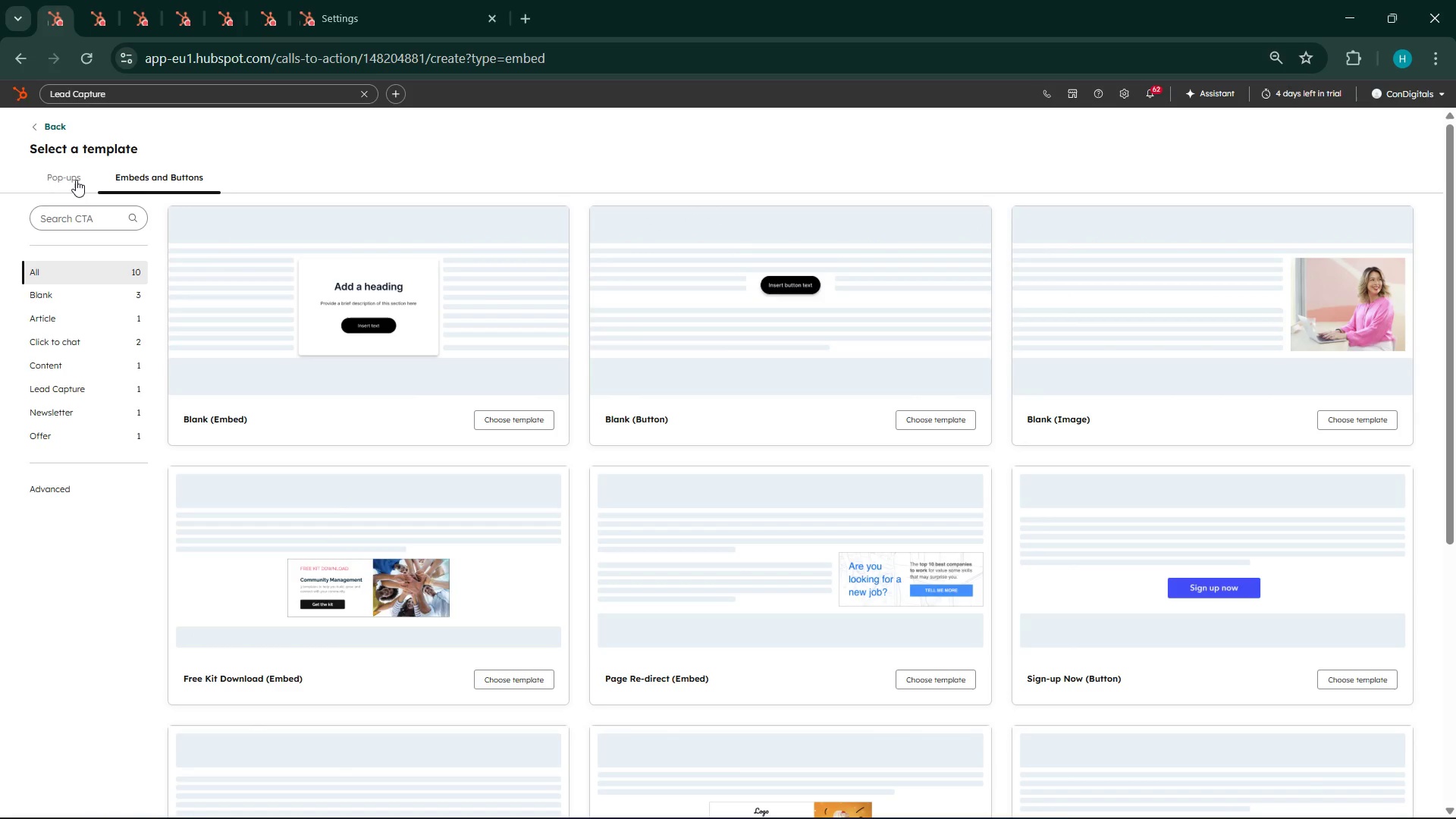 
left_click([76, 180])
 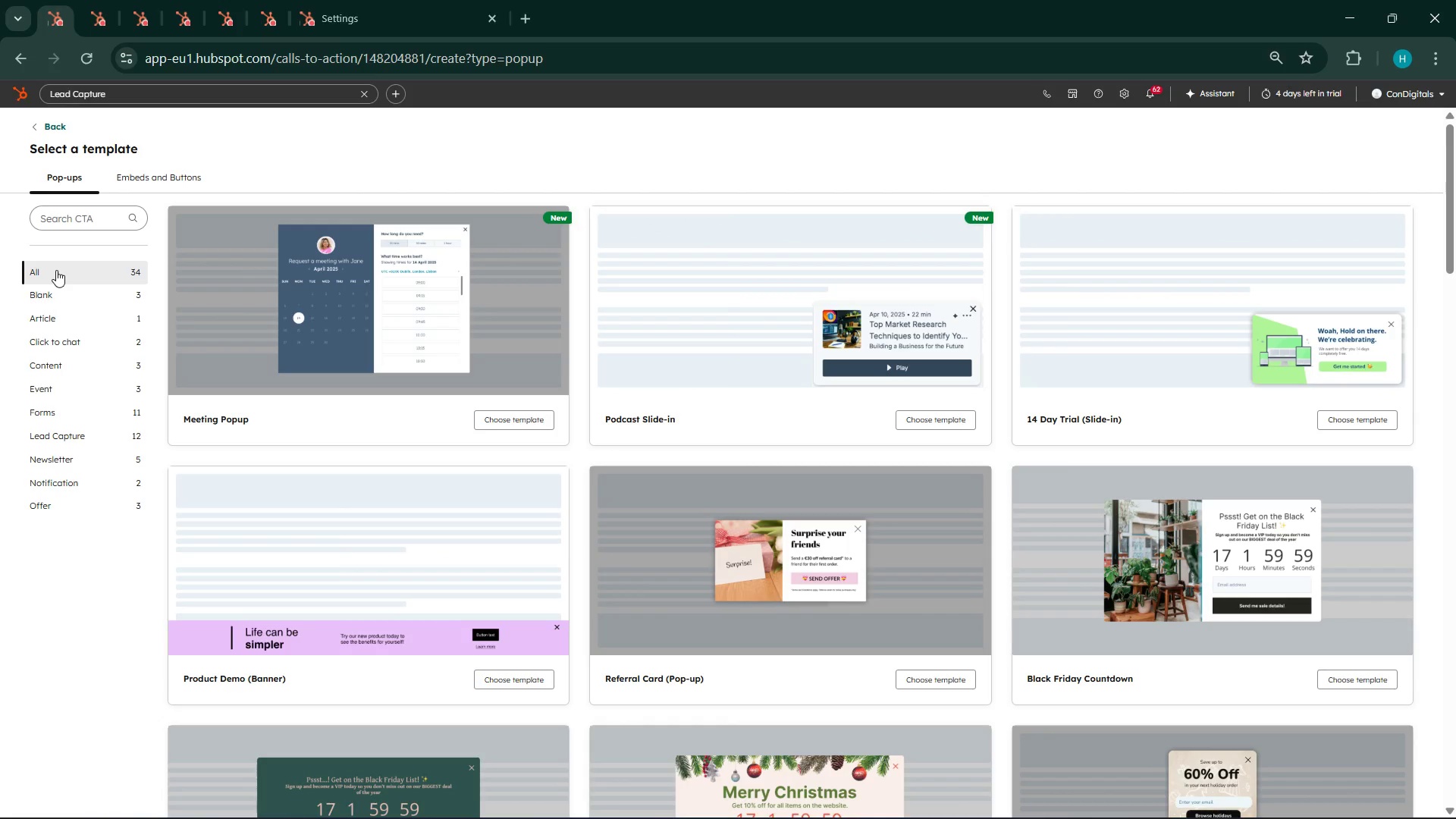 
left_click([52, 219])
 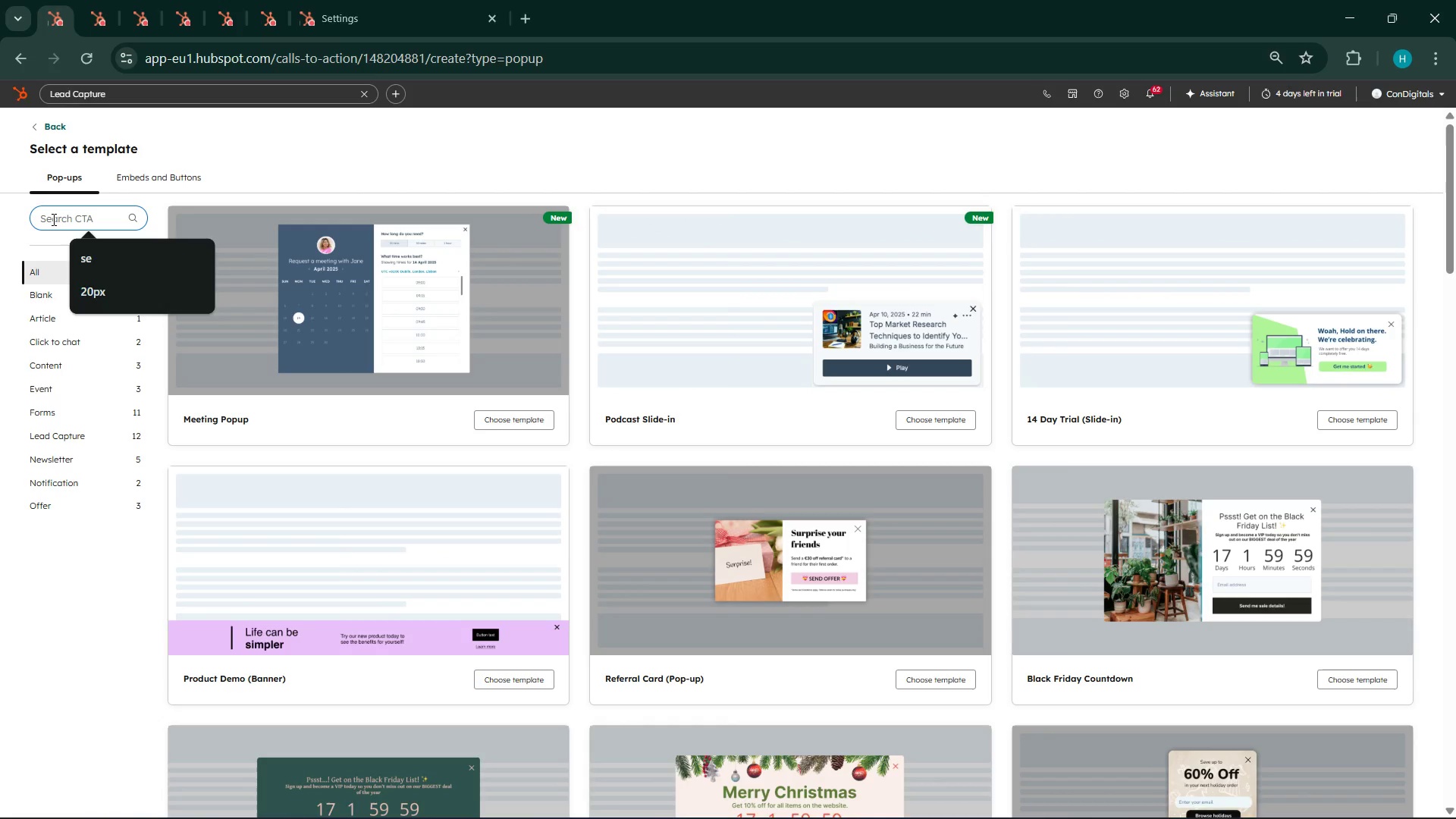 
type(slide )
key(Backspace)
key(Backspace)
key(Backspace)
key(Backspace)
key(Backspace)
key(Backspace)
key(Backspace)
key(Backspace)
key(Backspace)
type(pop)
 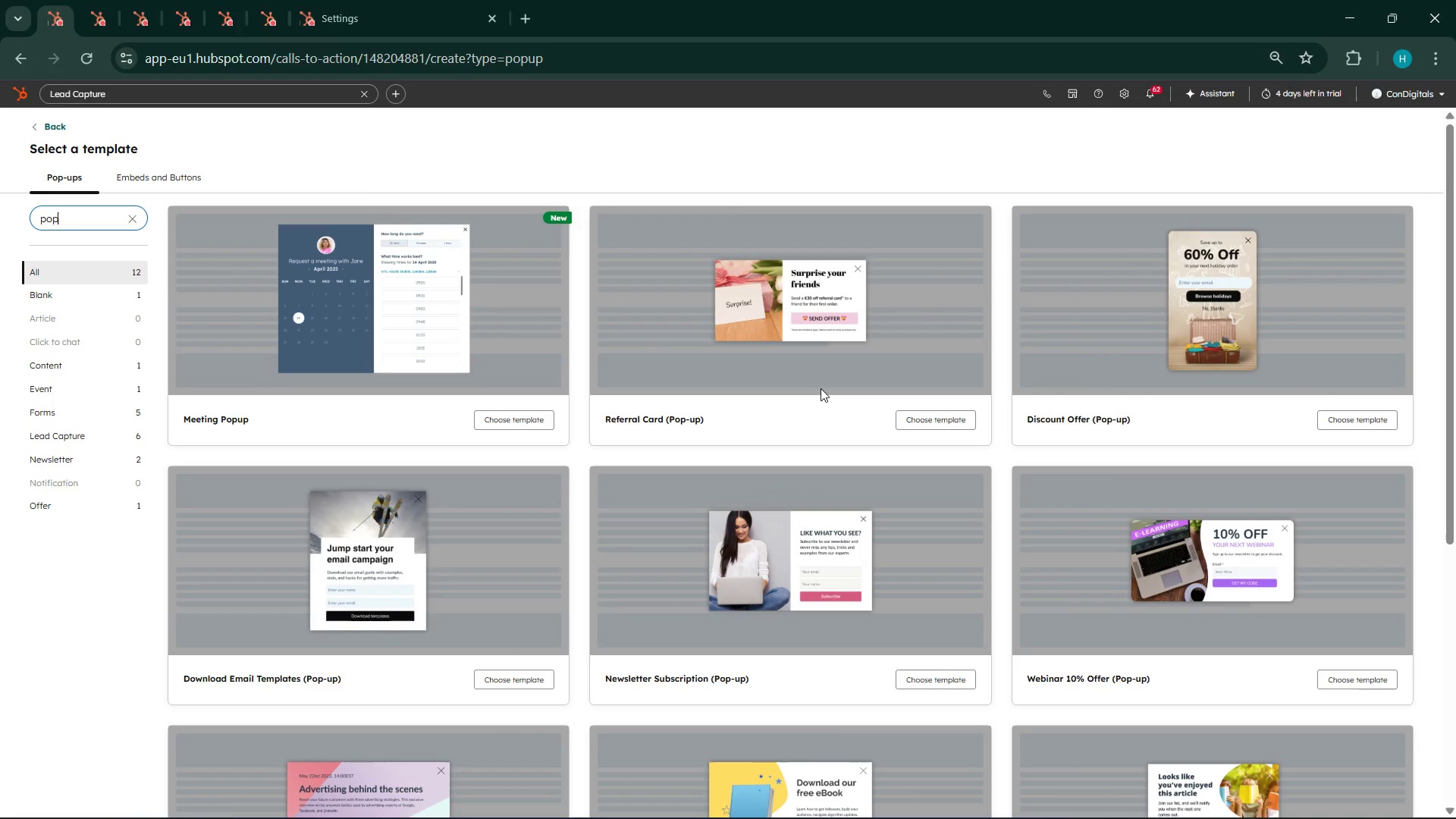 
scroll: coordinate [801, 444], scroll_direction: down, amount: 9.0
 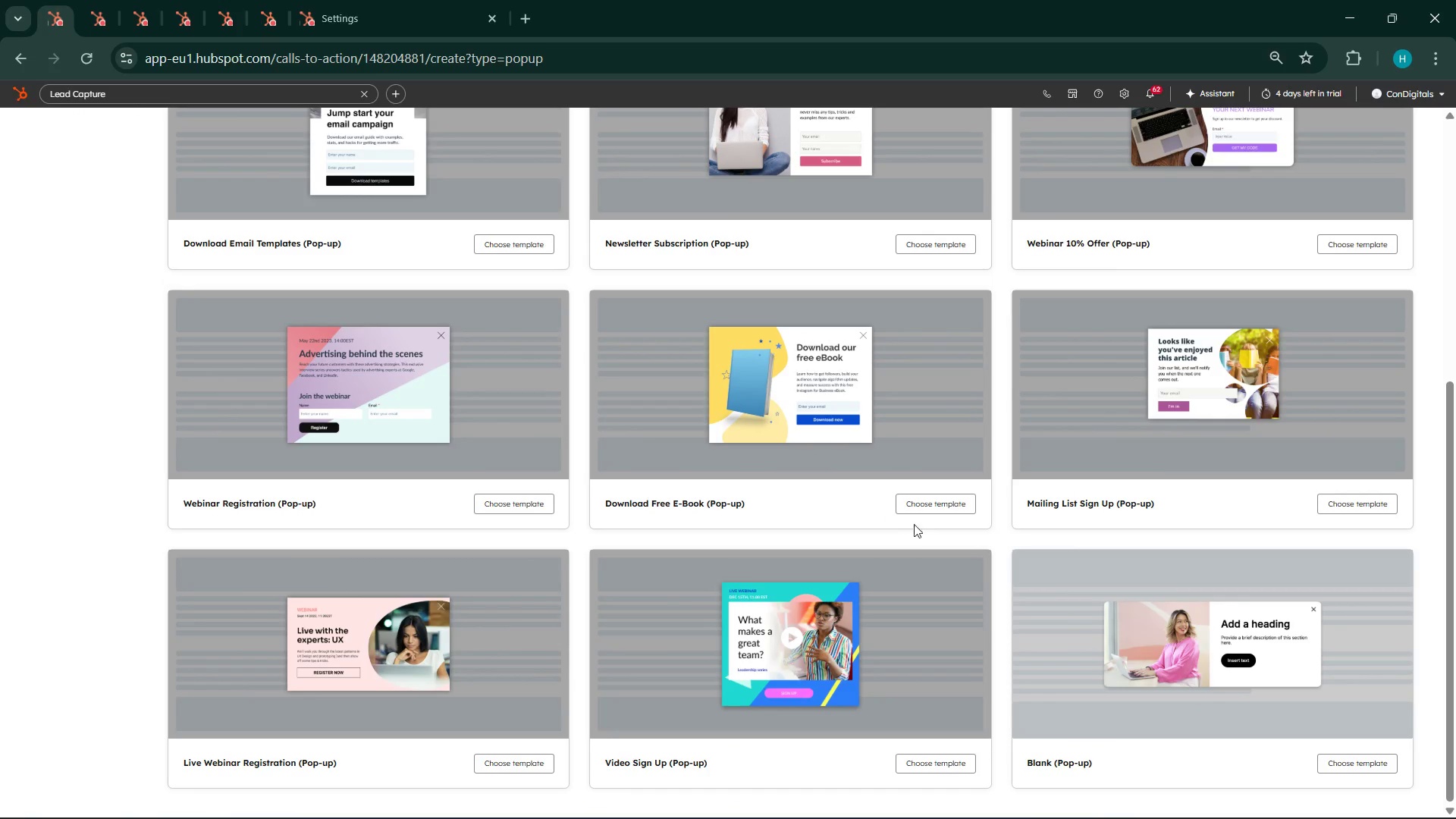 
scroll: coordinate [1026, 565], scroll_direction: up, amount: 8.0
 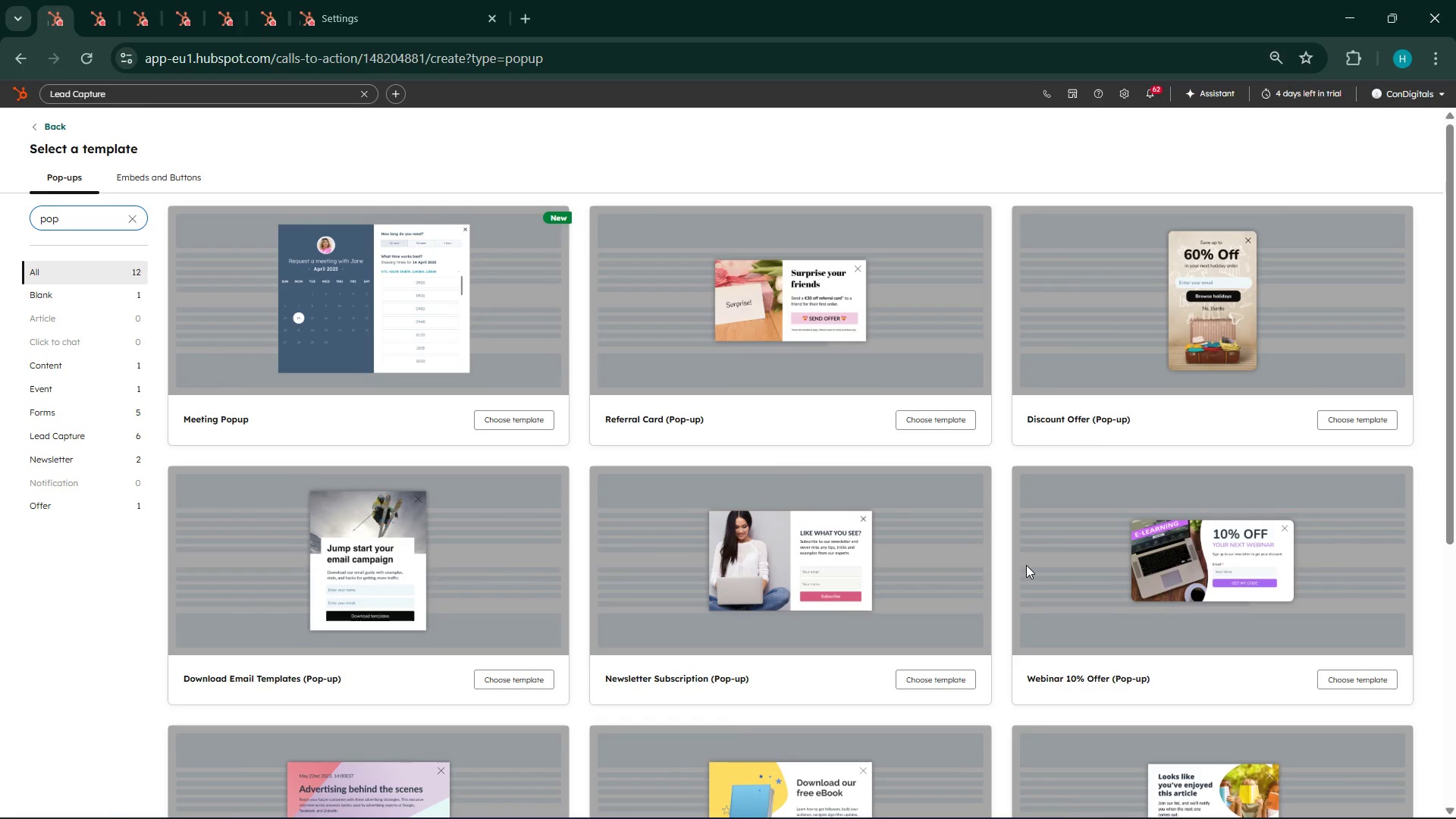 
scroll: coordinate [1026, 565], scroll_direction: down, amount: 2.0
 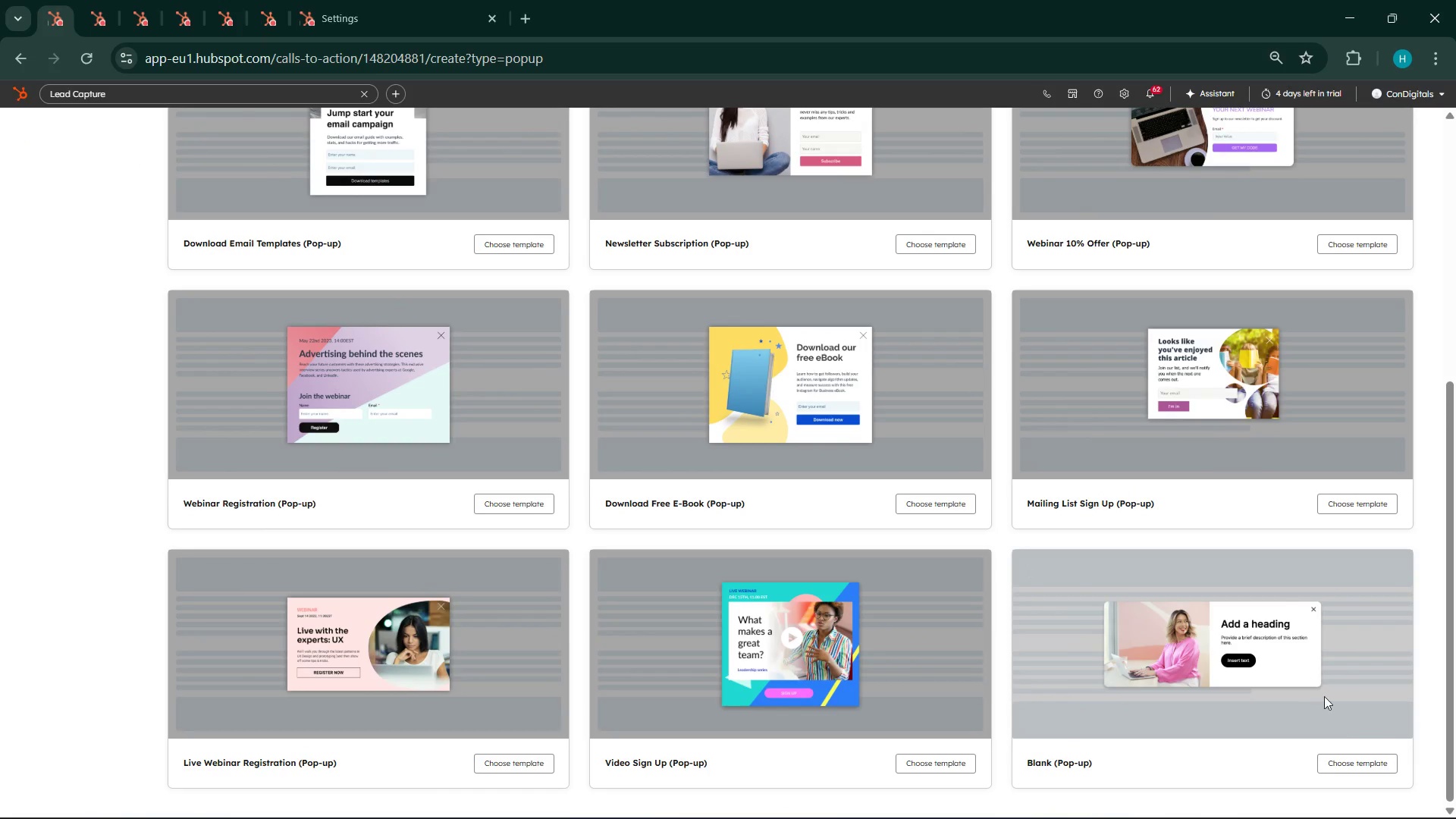 
left_click([1355, 764])
 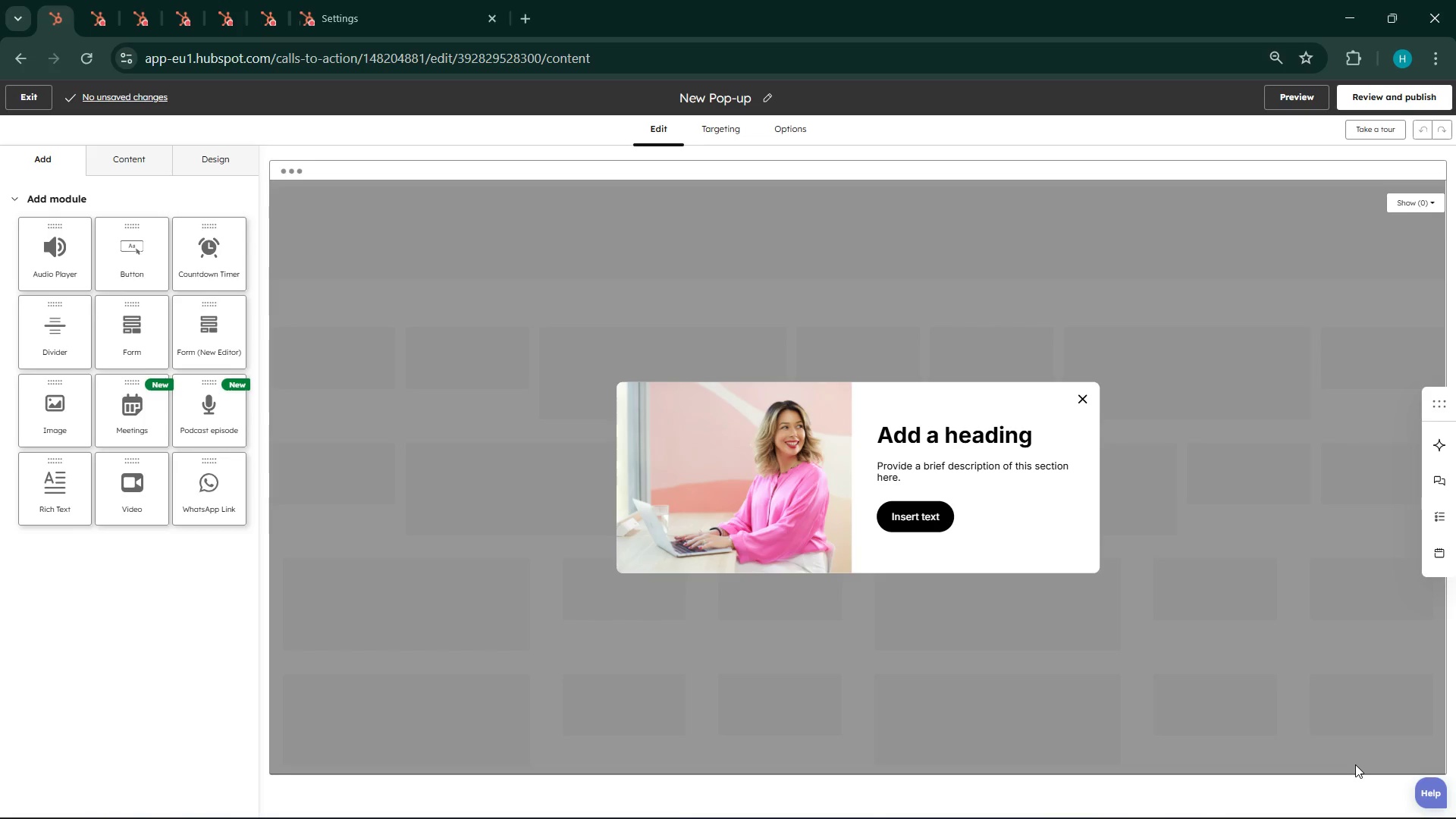 
wait(104.33)
 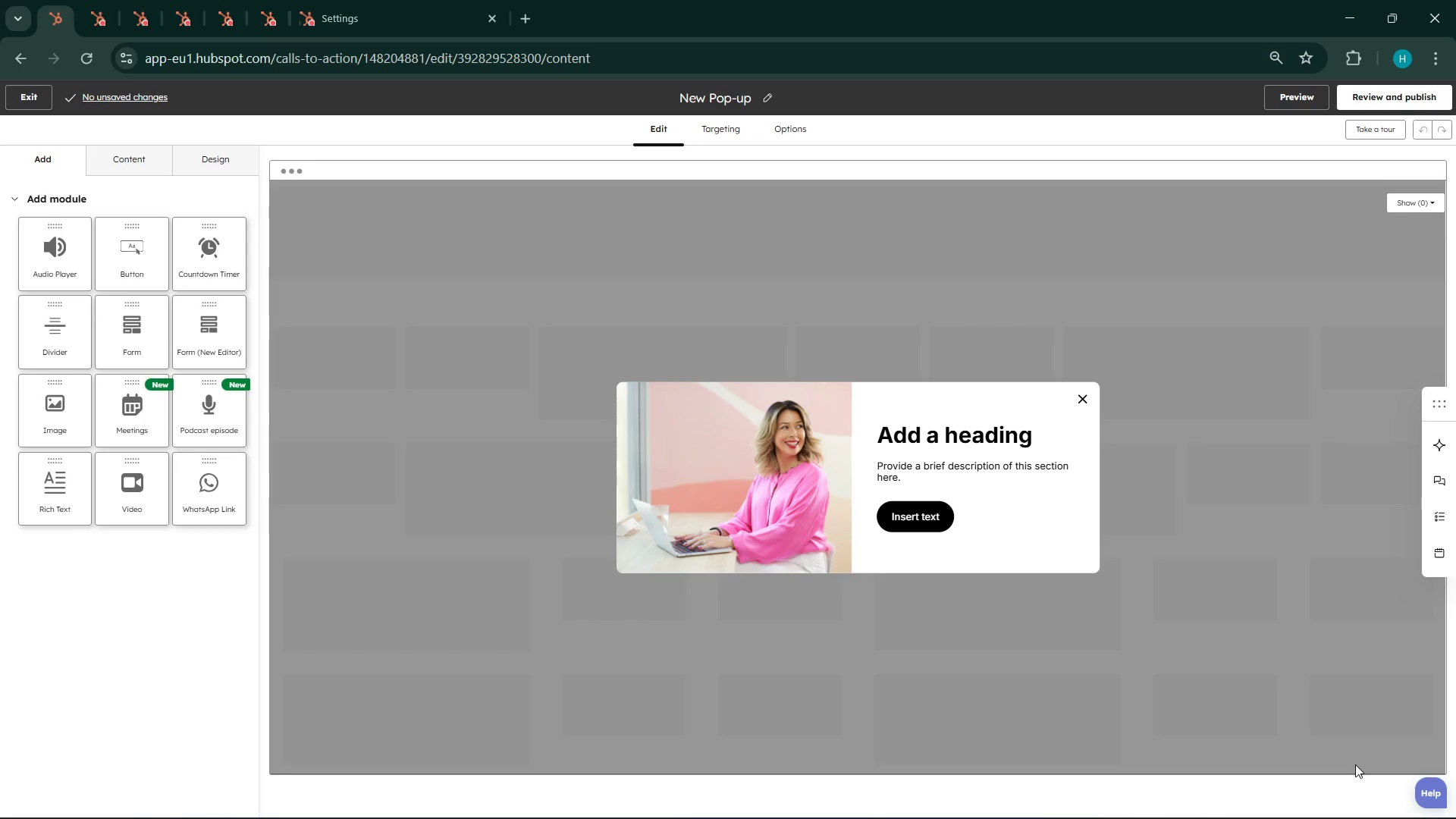 
left_click_drag(start_coordinate=[119, 344], to_coordinate=[962, 551])
 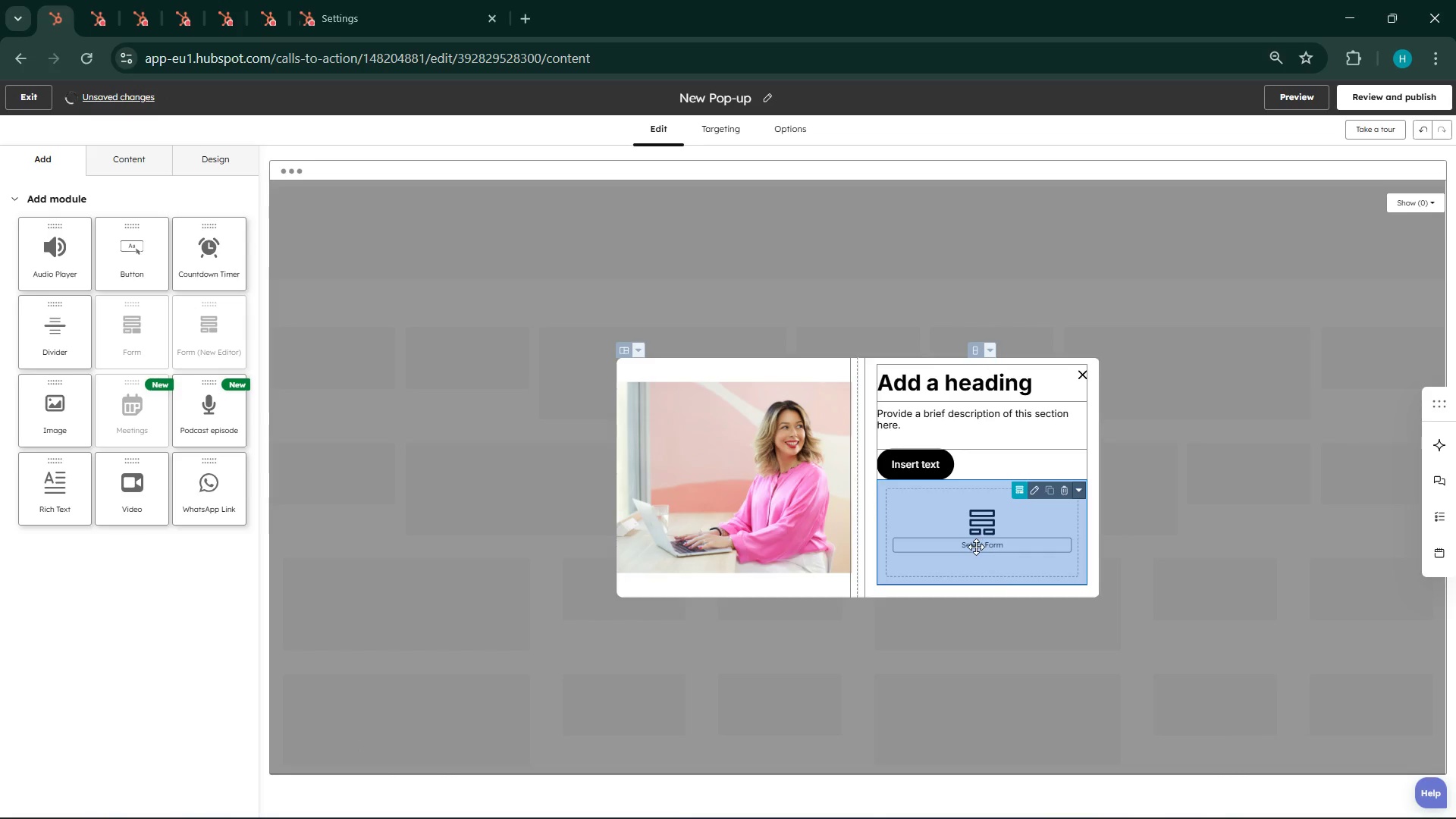 
left_click([1033, 650])
 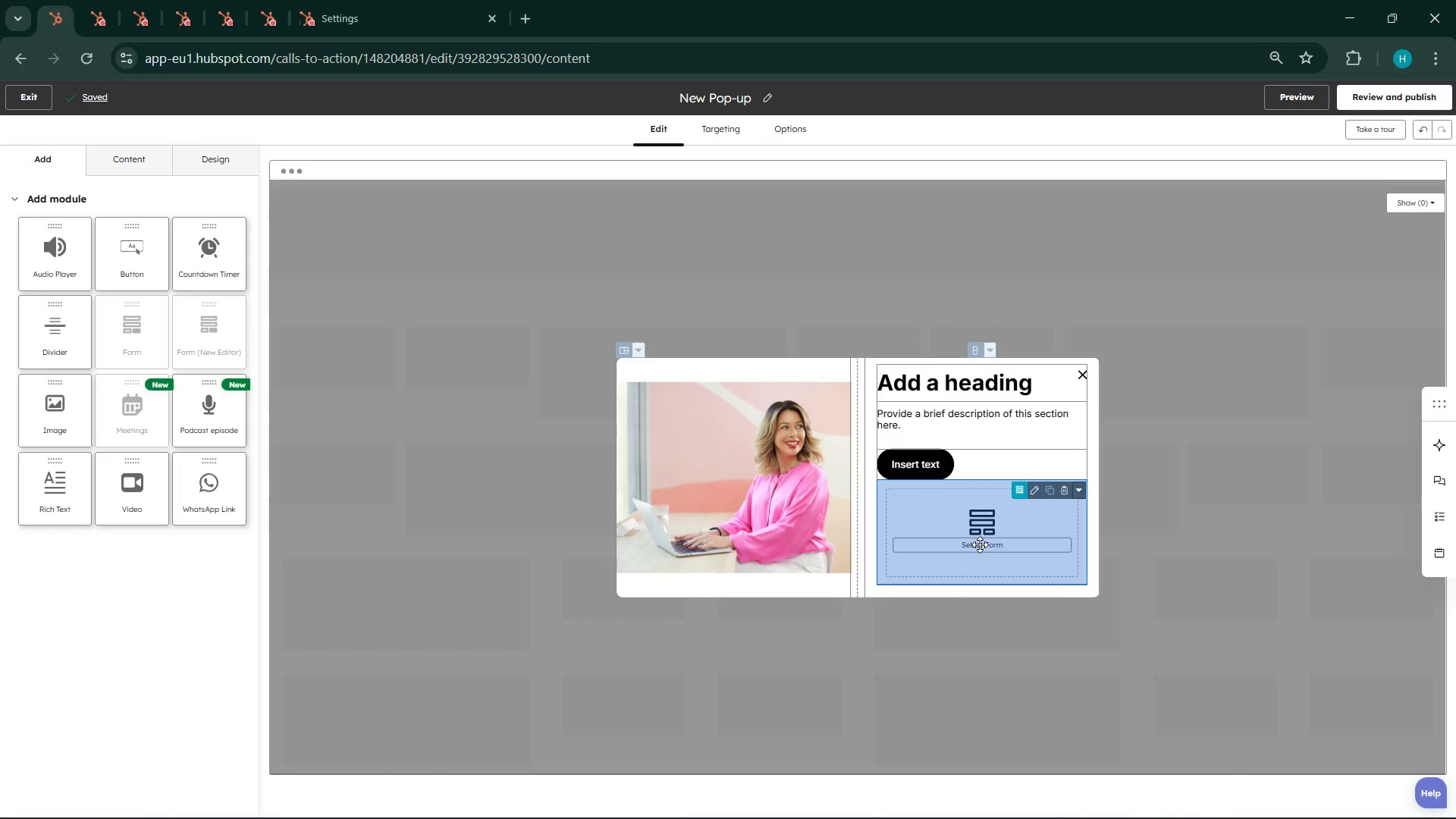 
double_click([980, 544])
 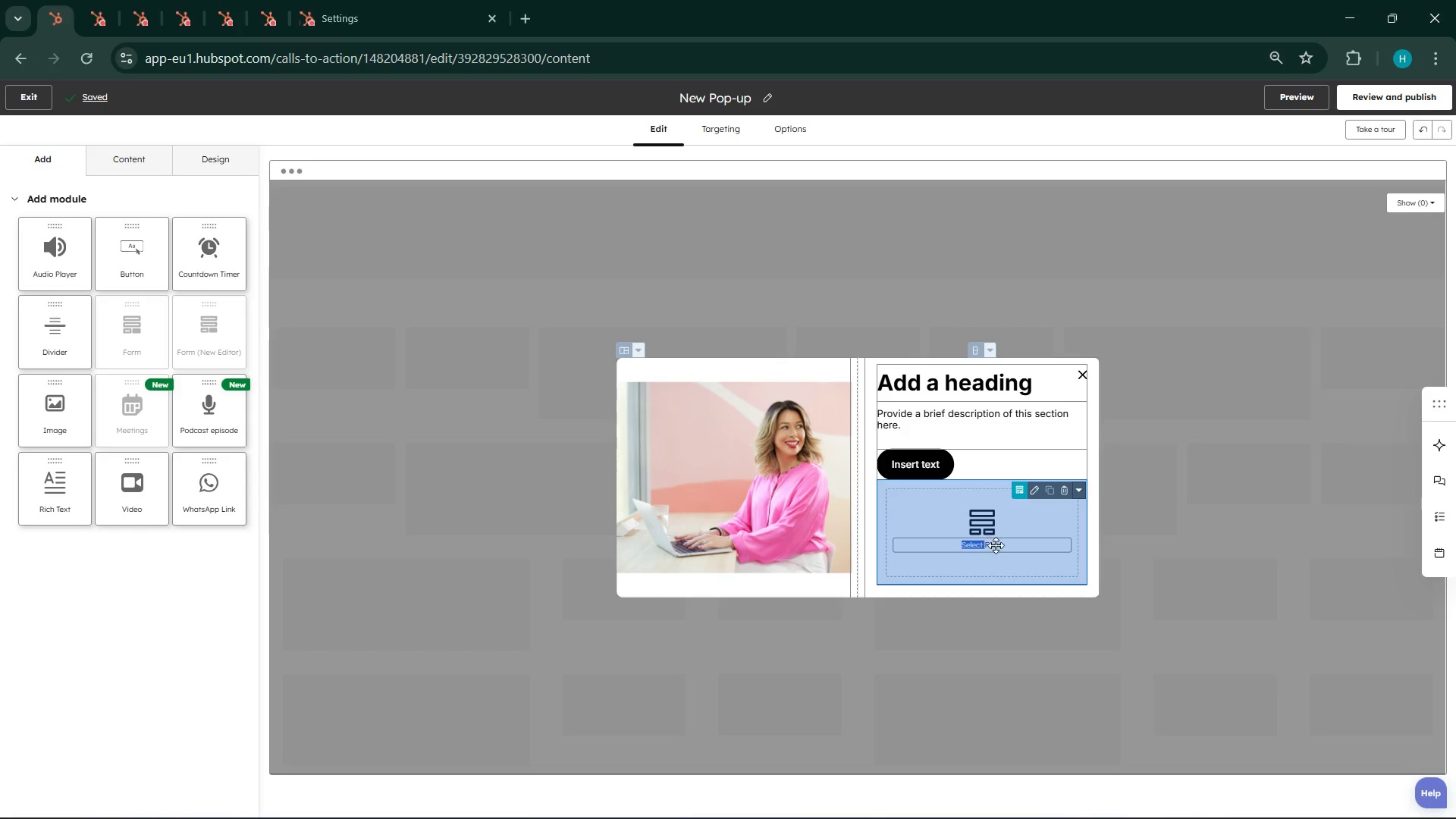 
left_click([996, 545])
 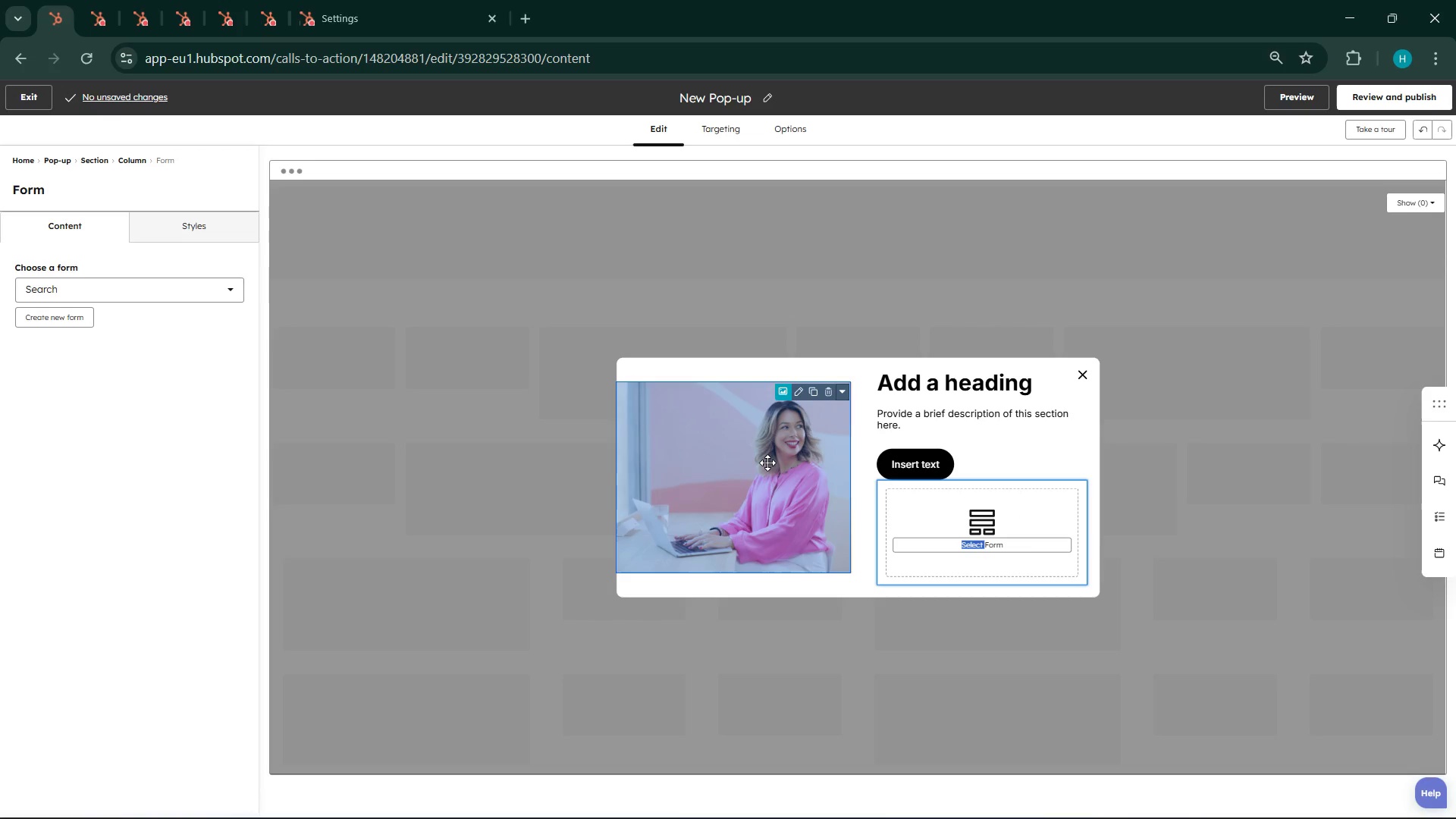 
wait(16.45)
 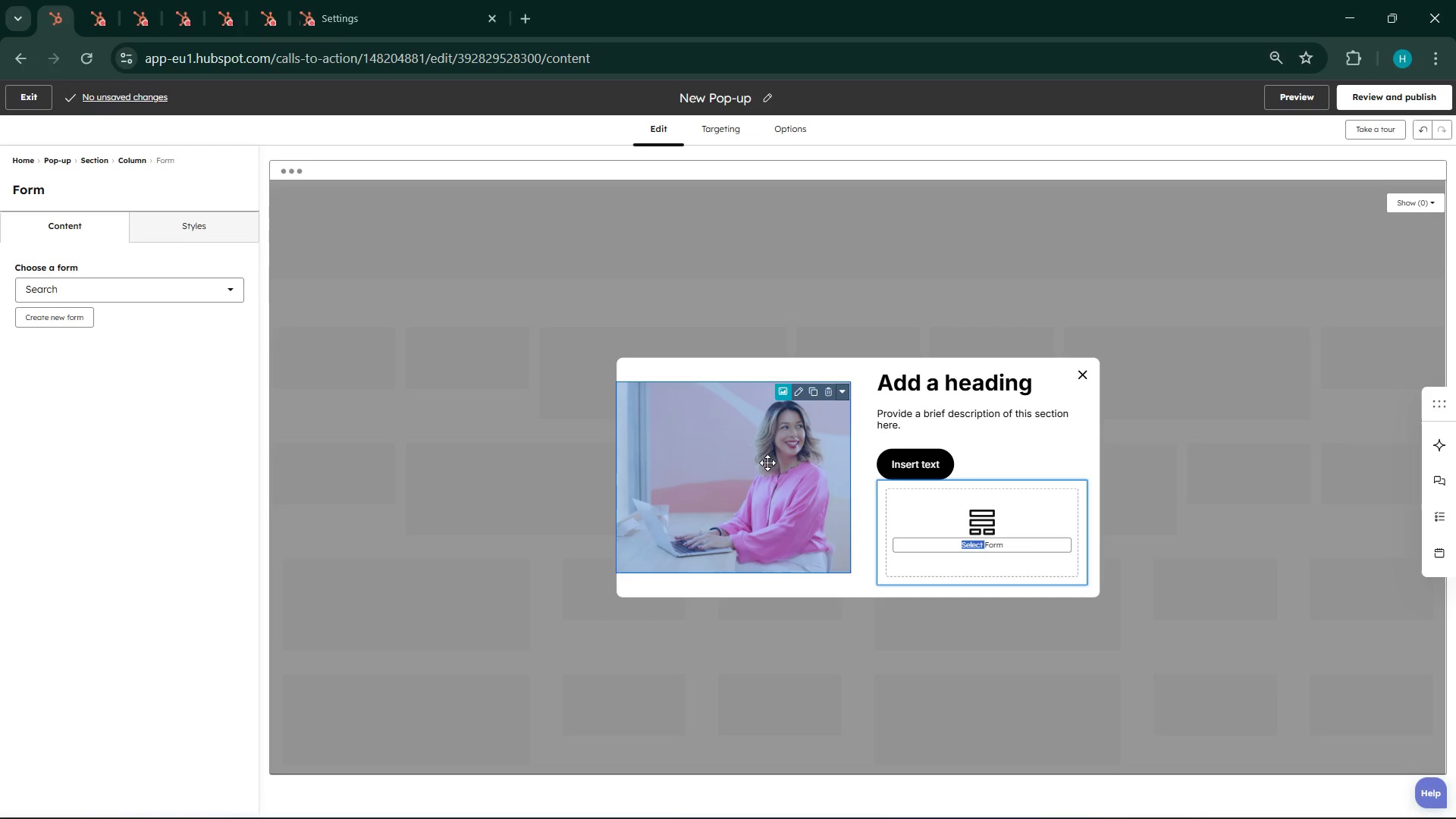 
left_click([102, 0])
 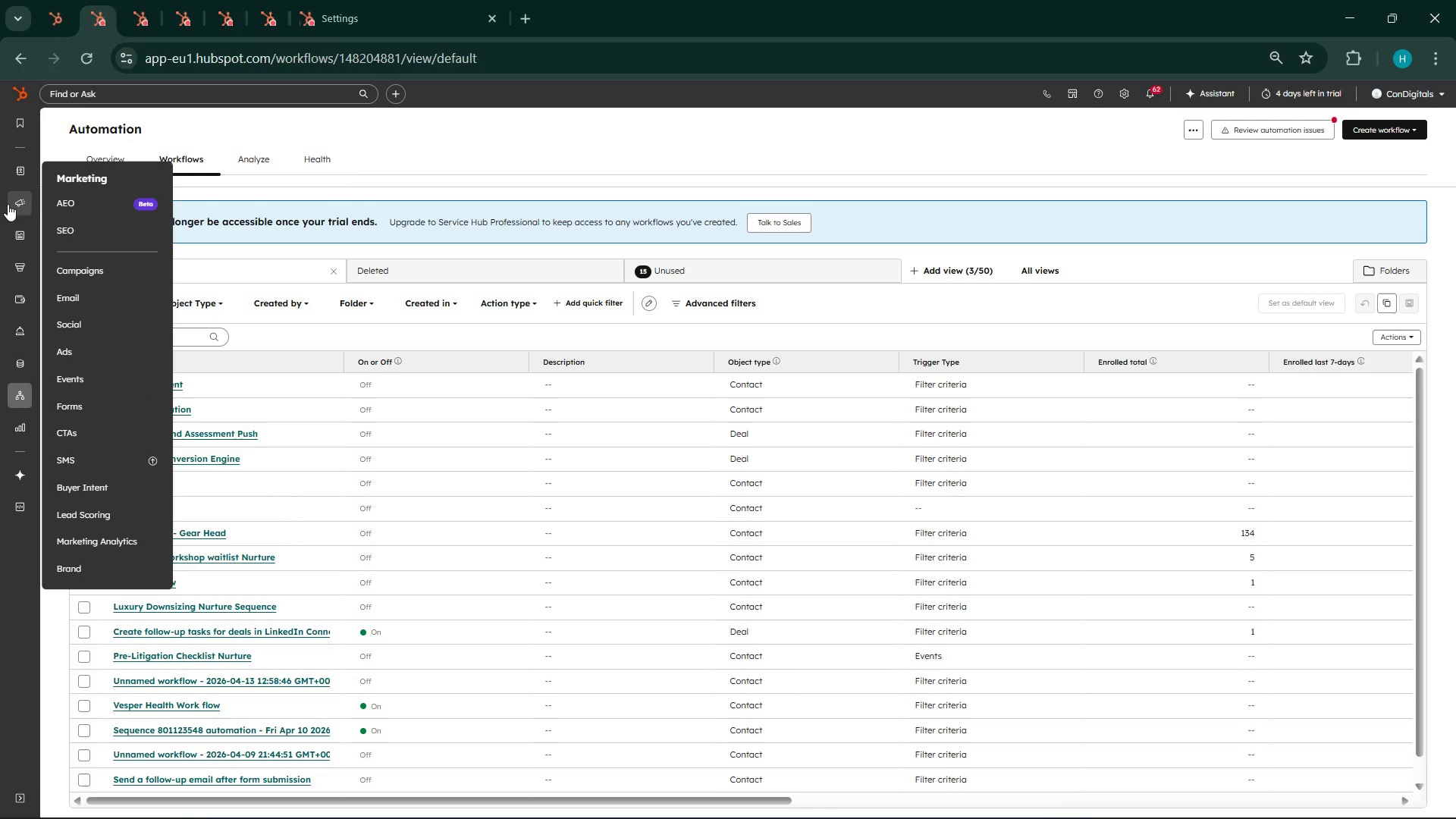 
left_click([86, 397])
 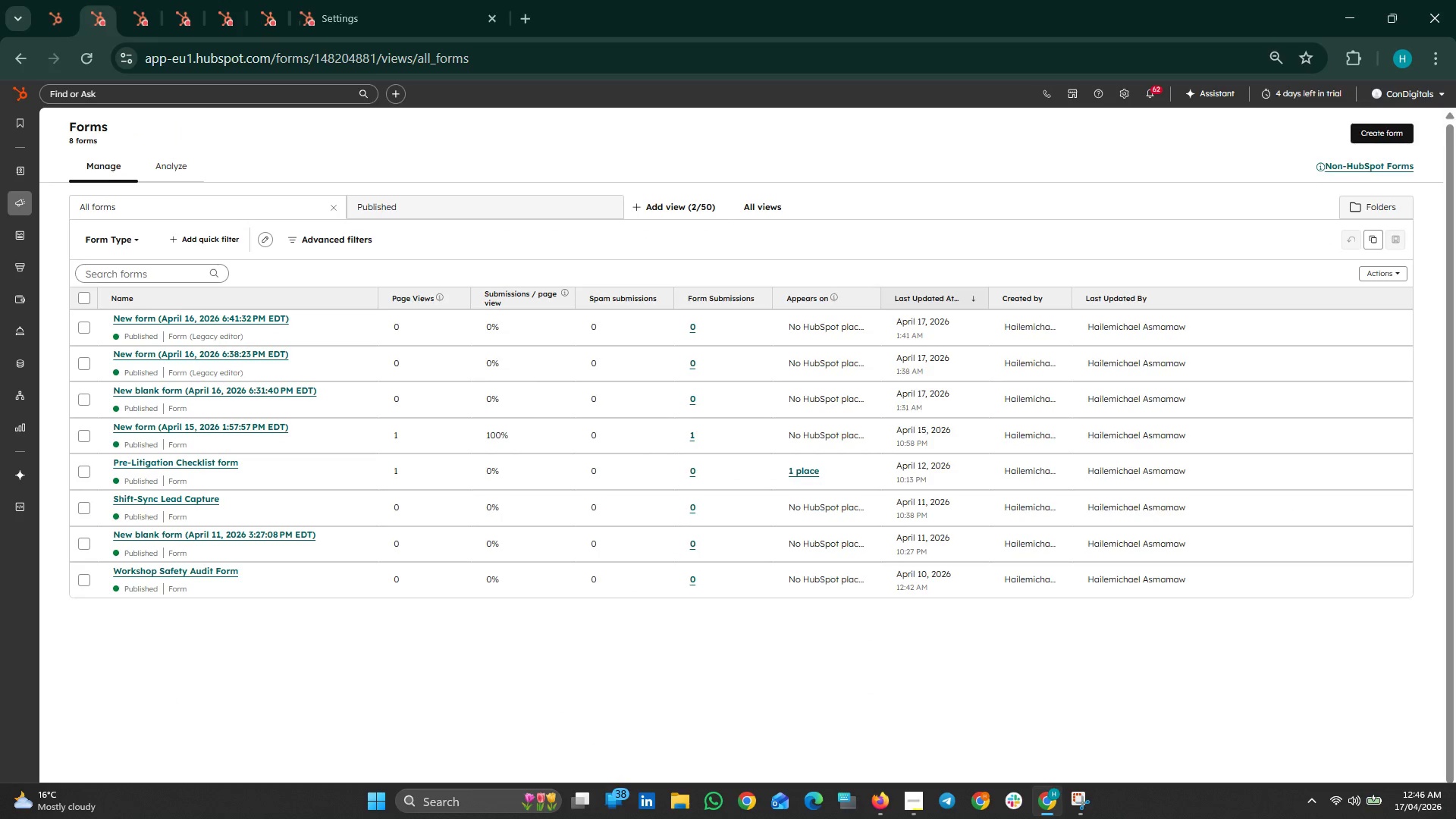 
wait(10.74)
 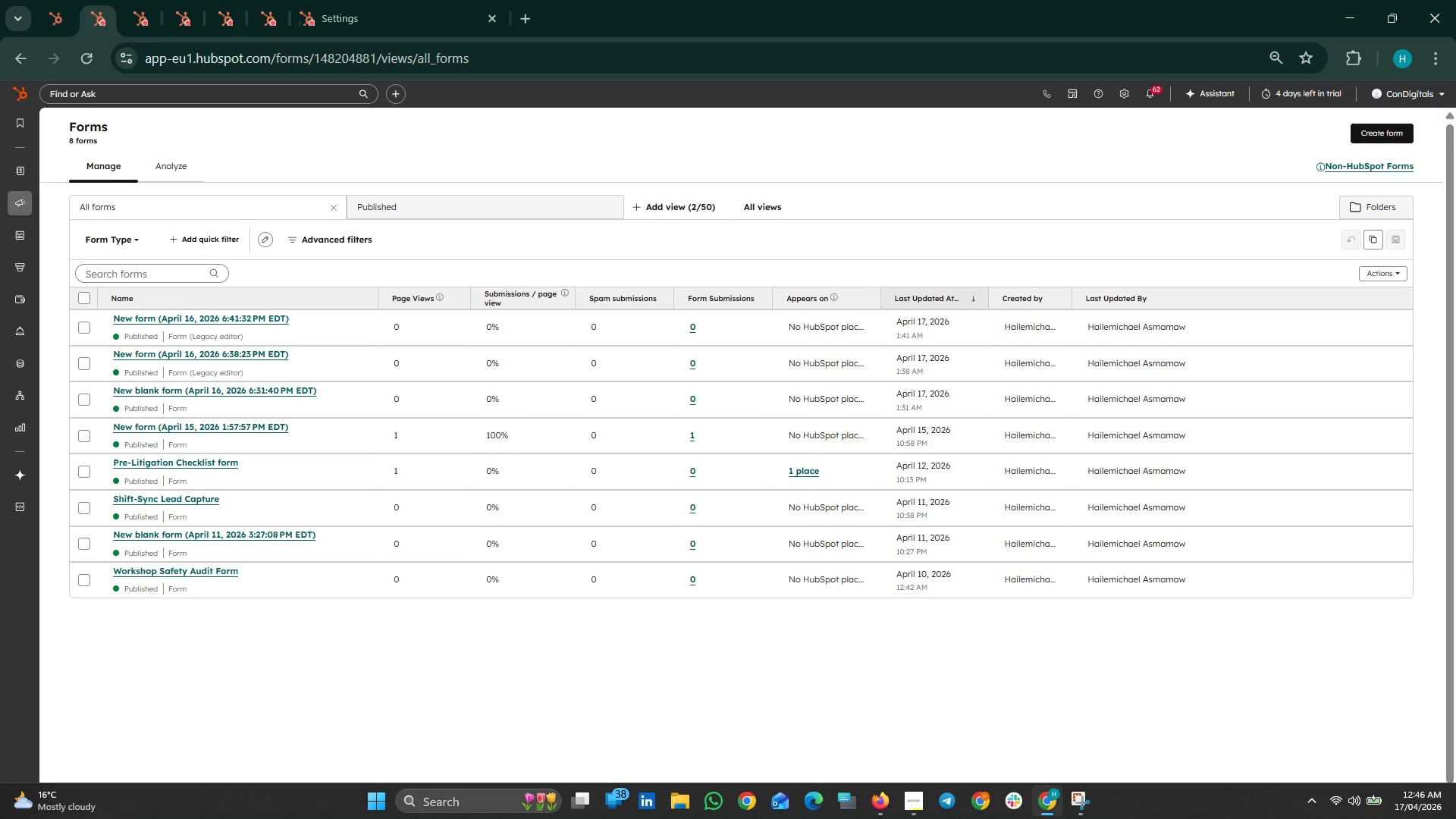 
left_click([1369, 131])
 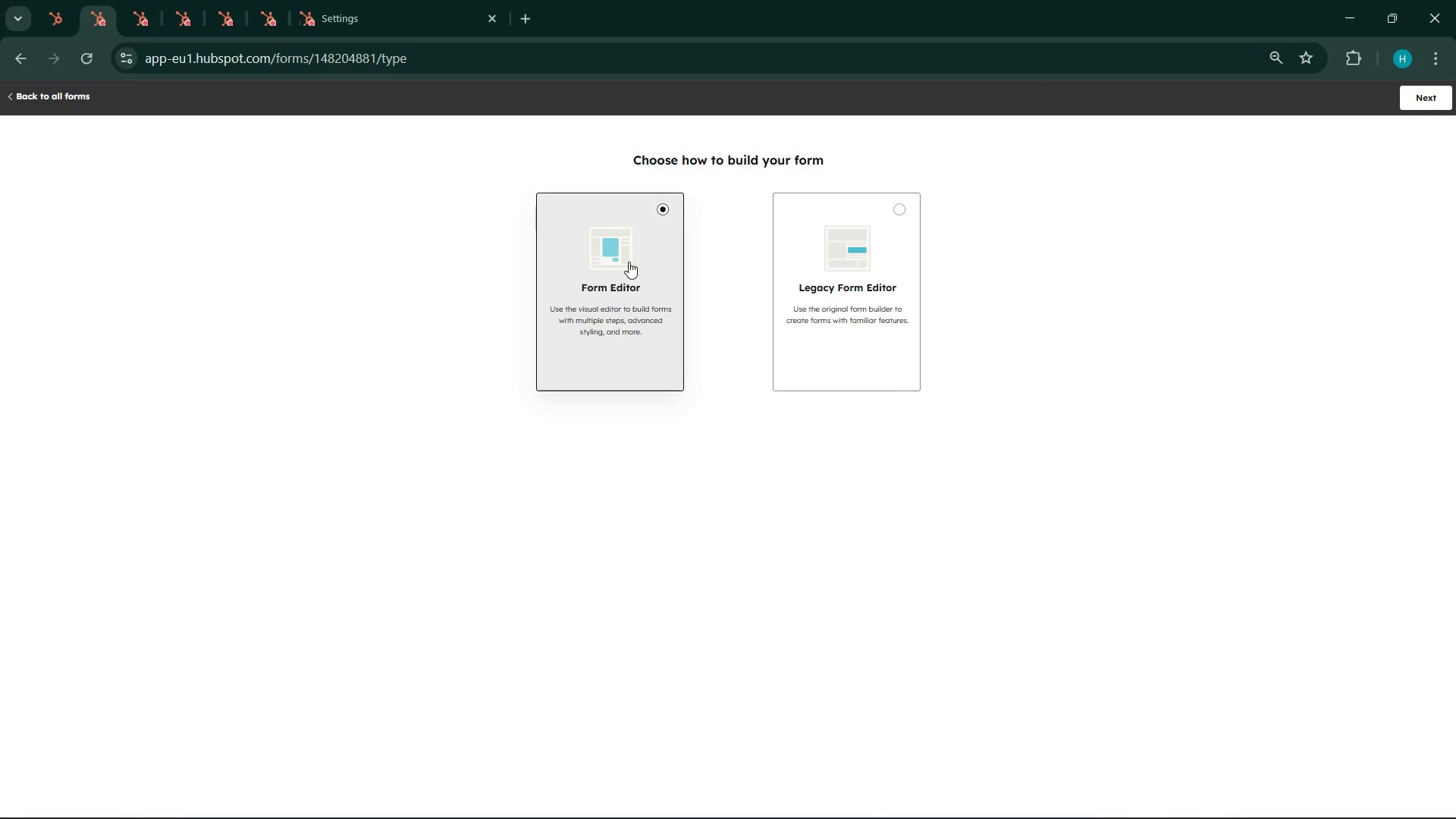 
left_click([617, 257])
 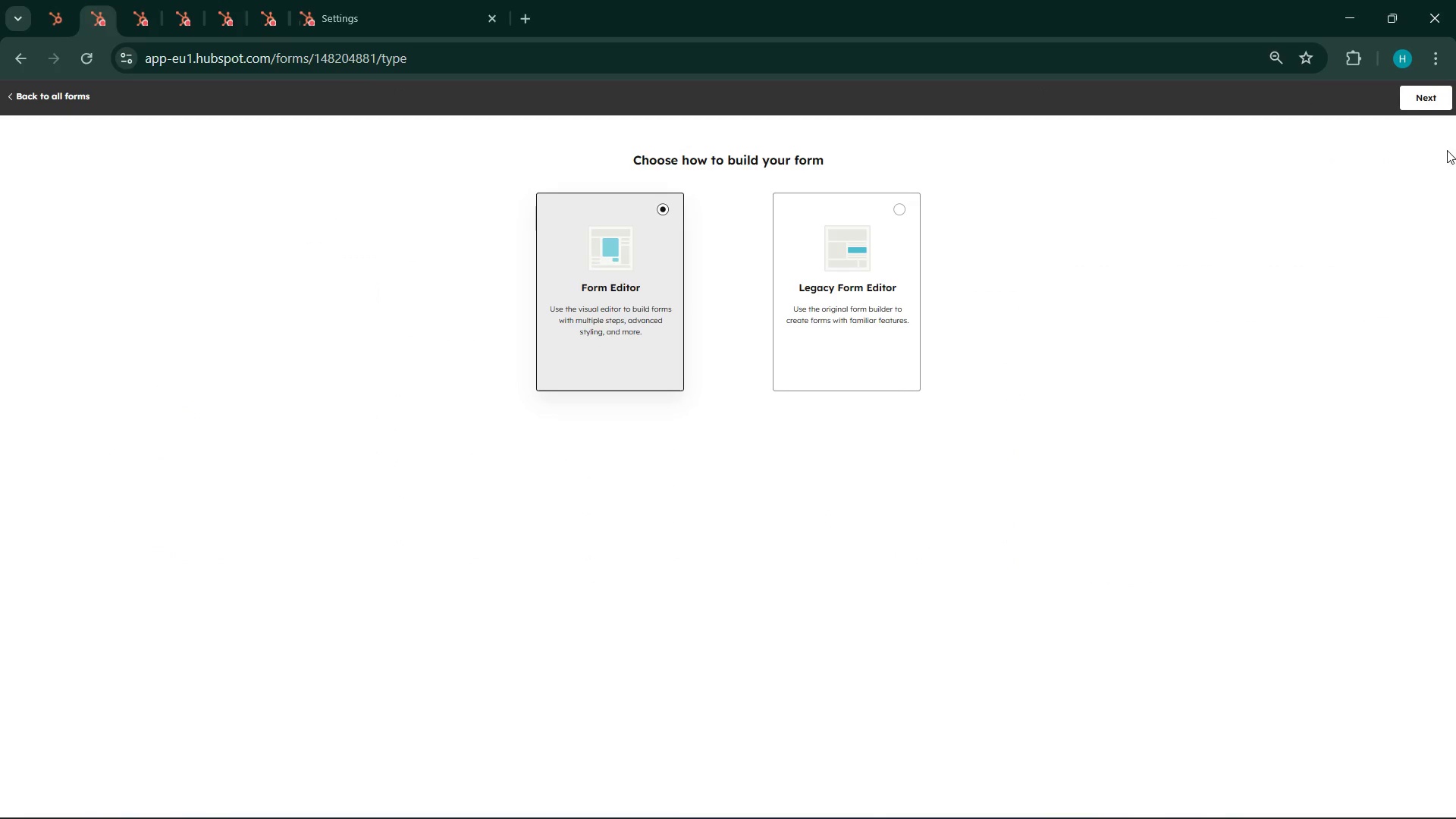 
left_click([1431, 108])
 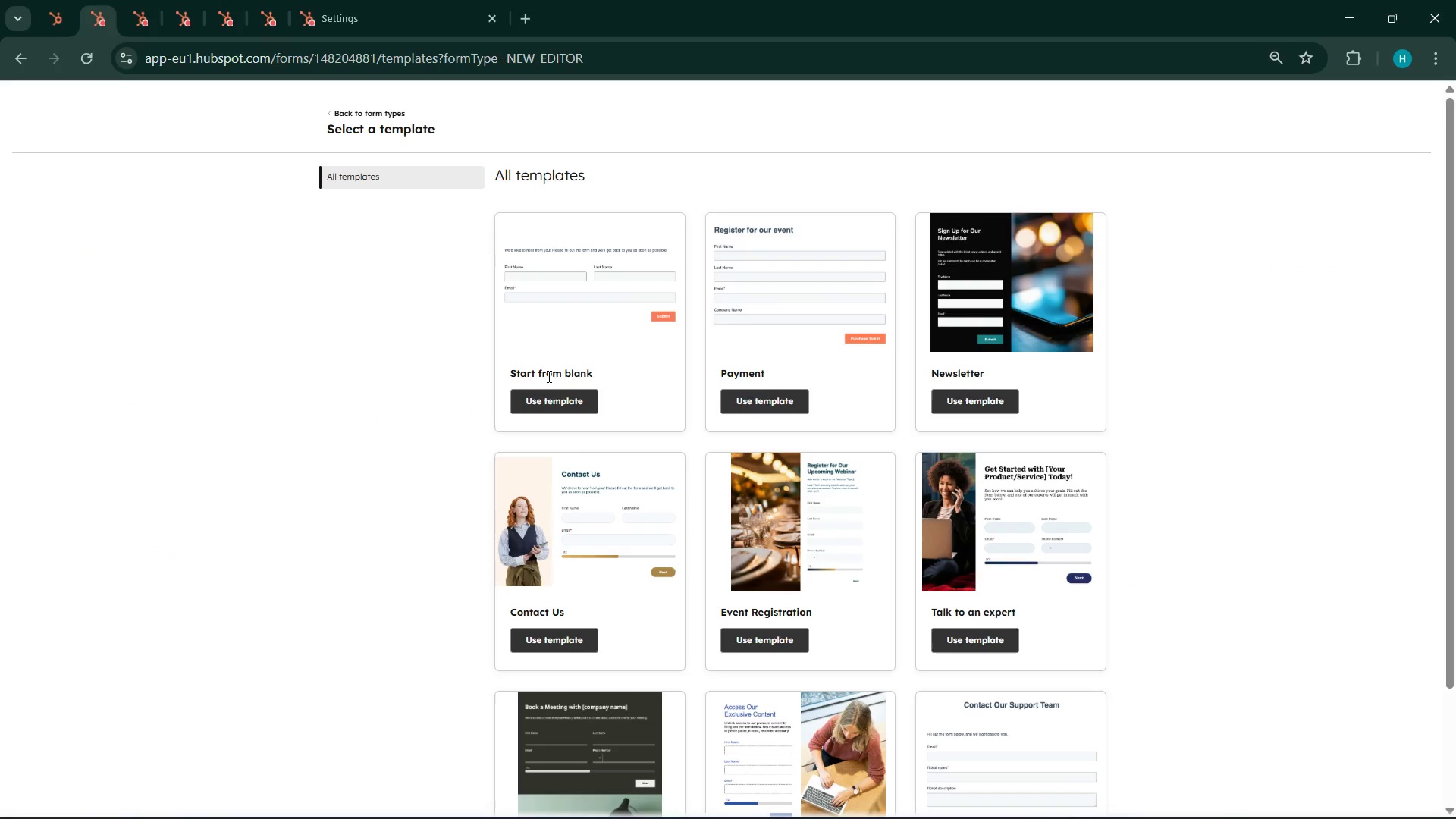 
left_click([582, 413])
 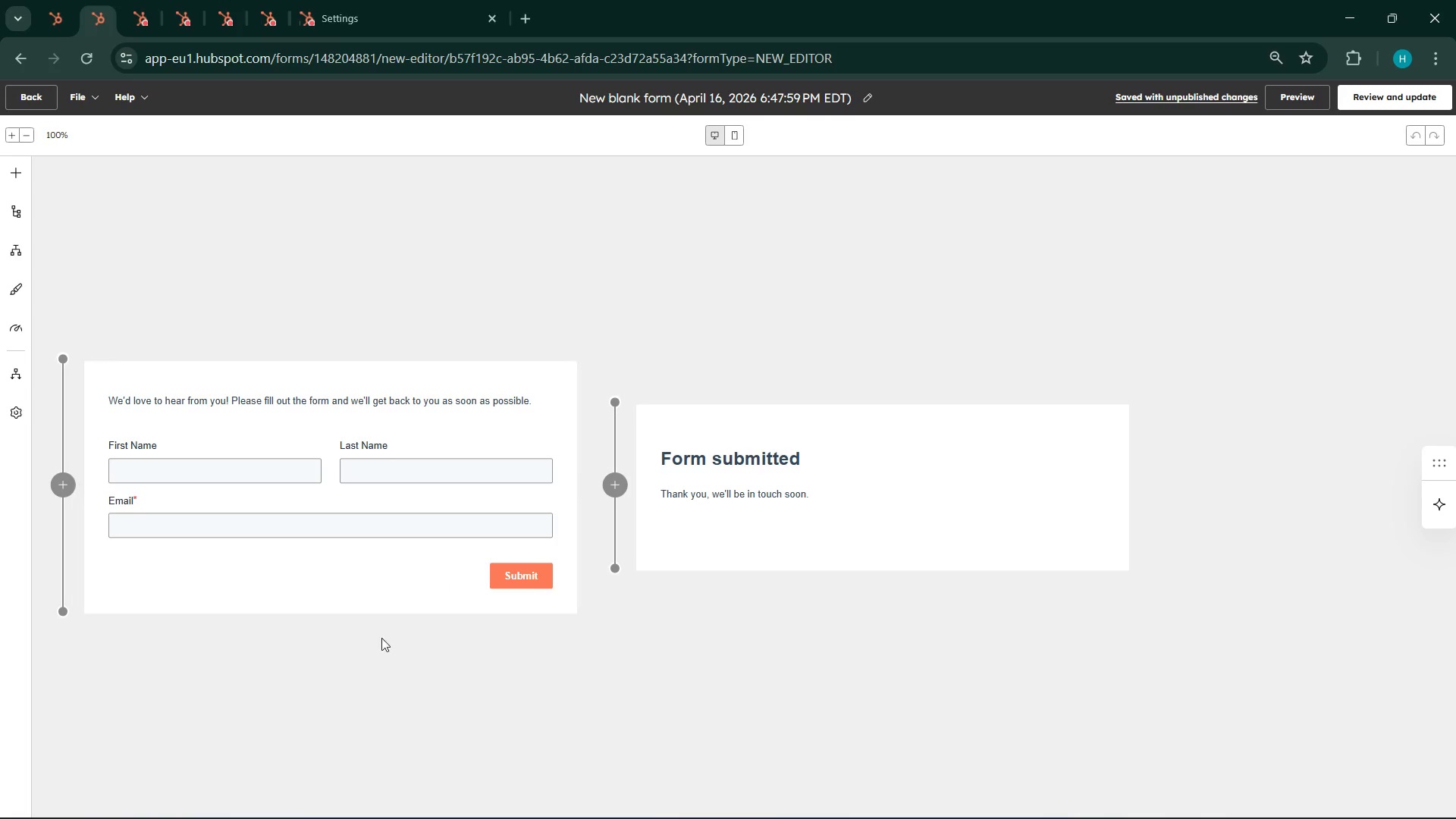 
wait(19.45)
 